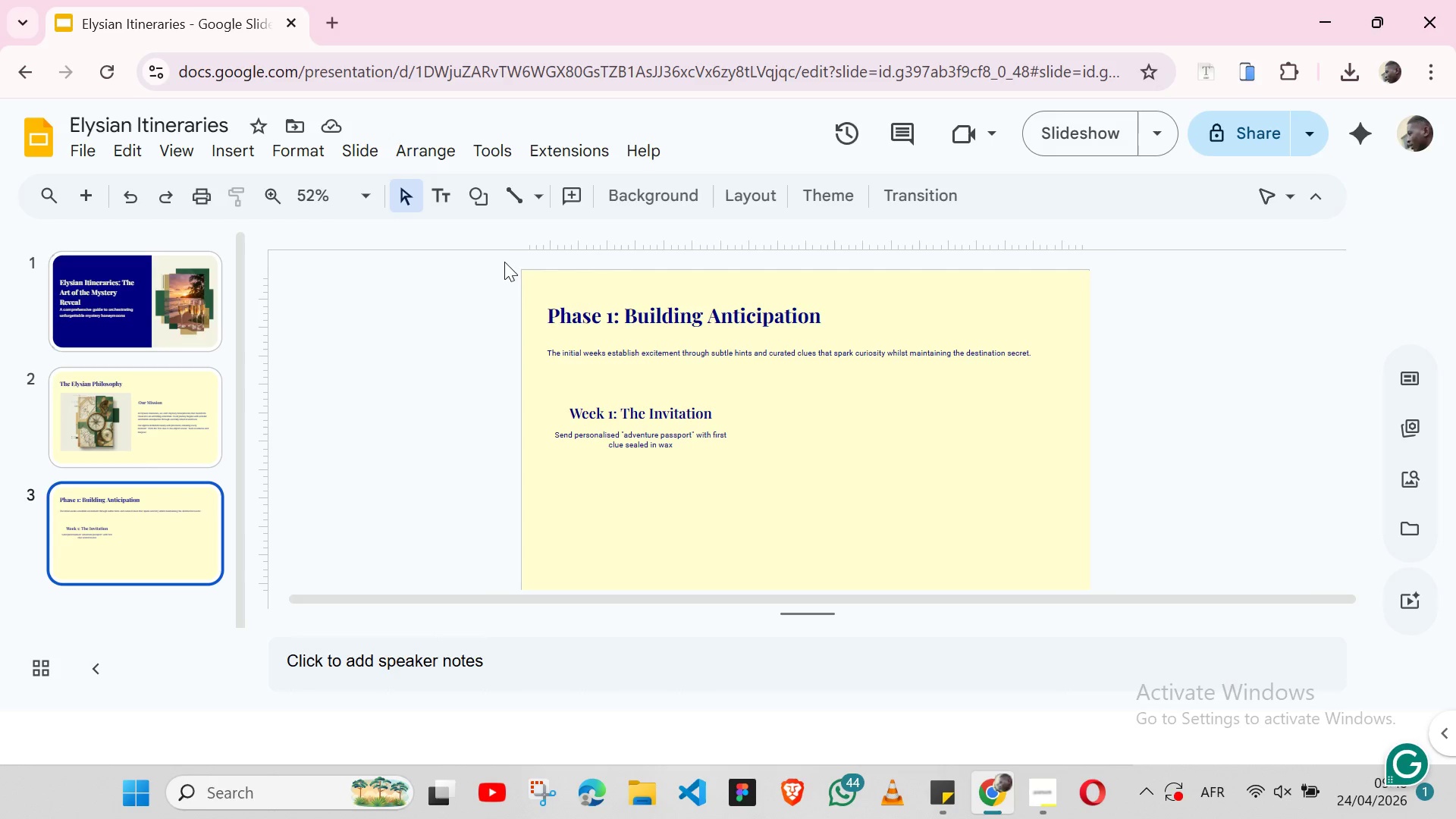 
left_click([438, 203])
 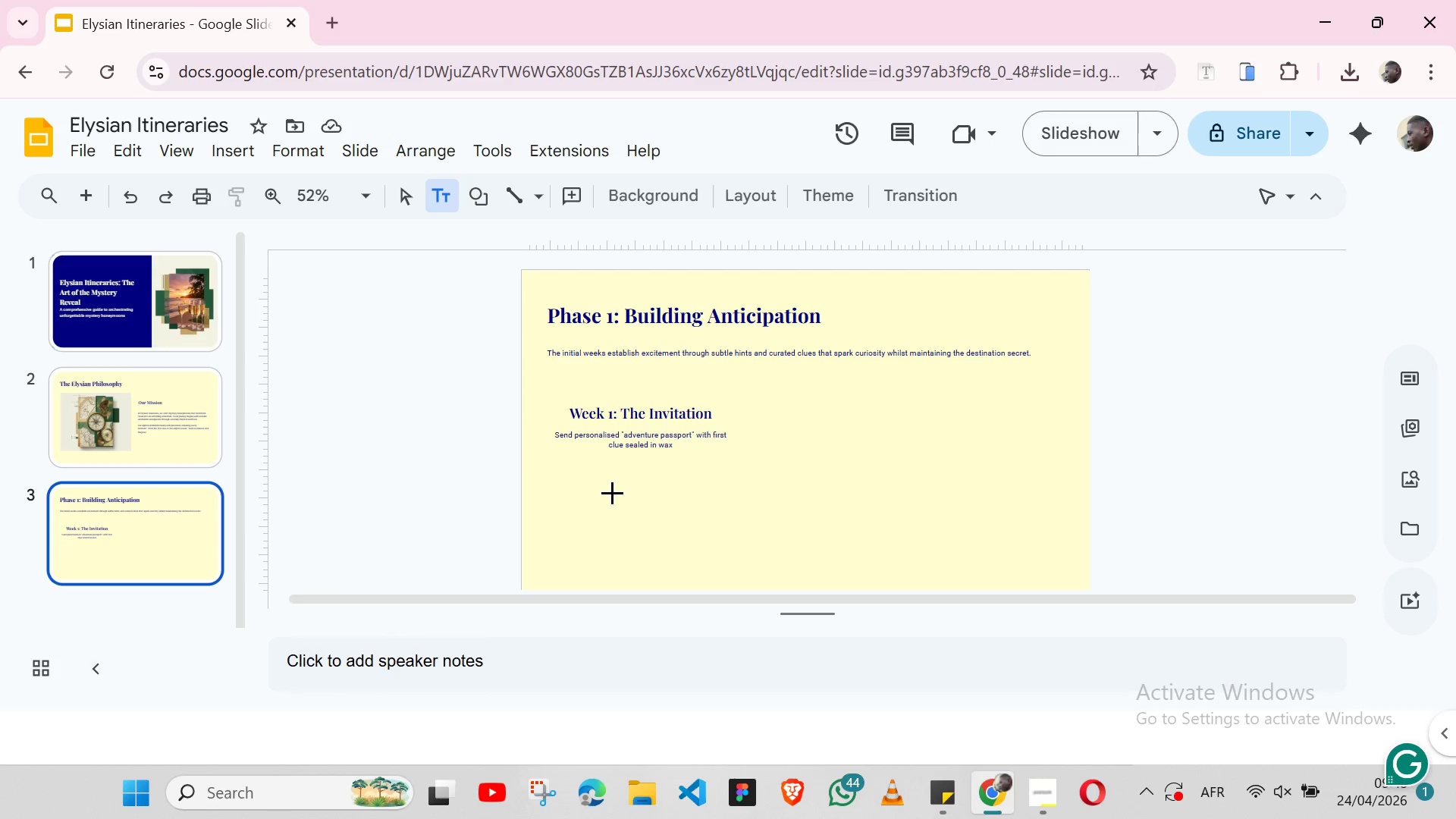 
left_click([606, 494])
 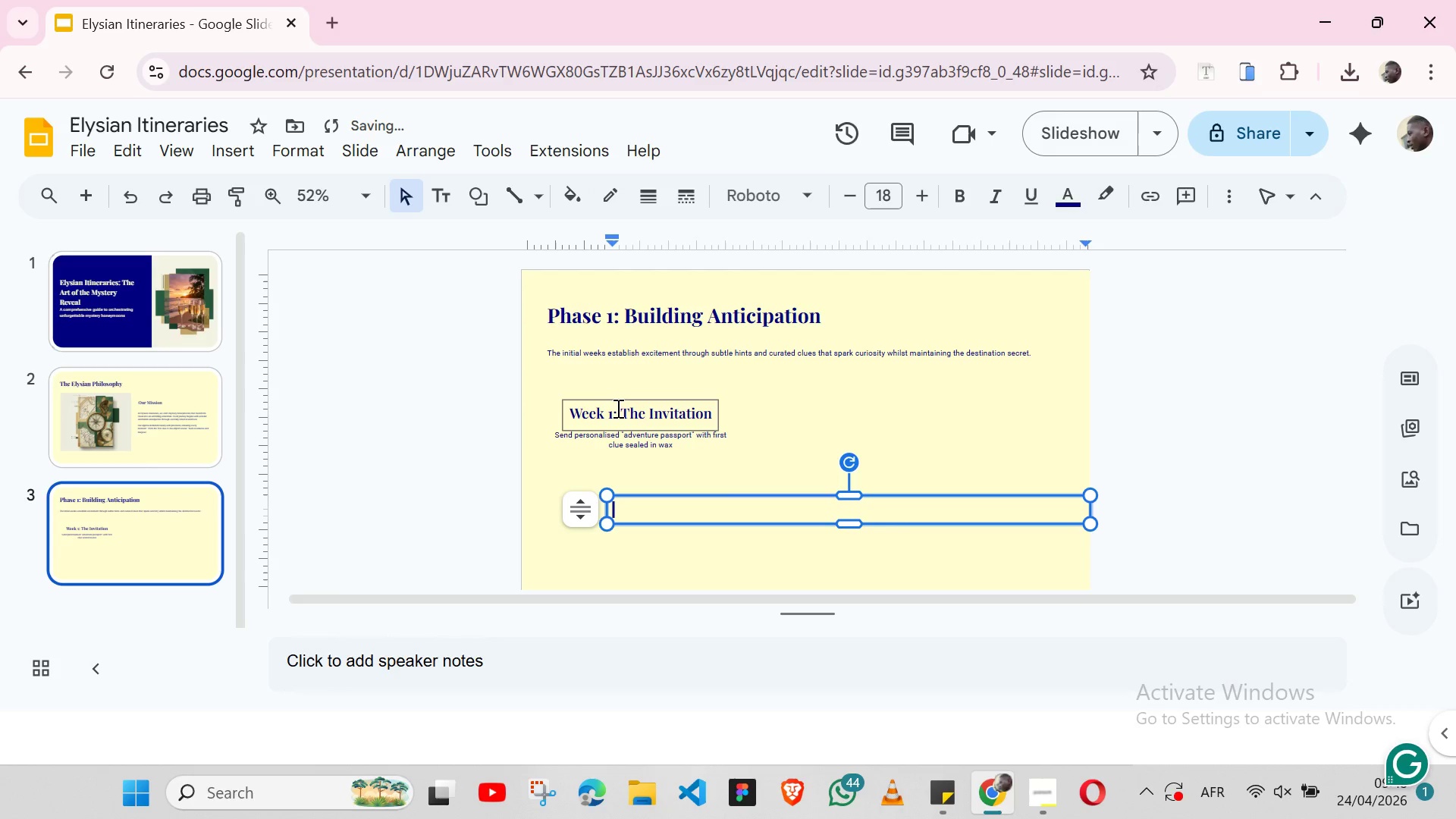 
double_click([617, 408])
 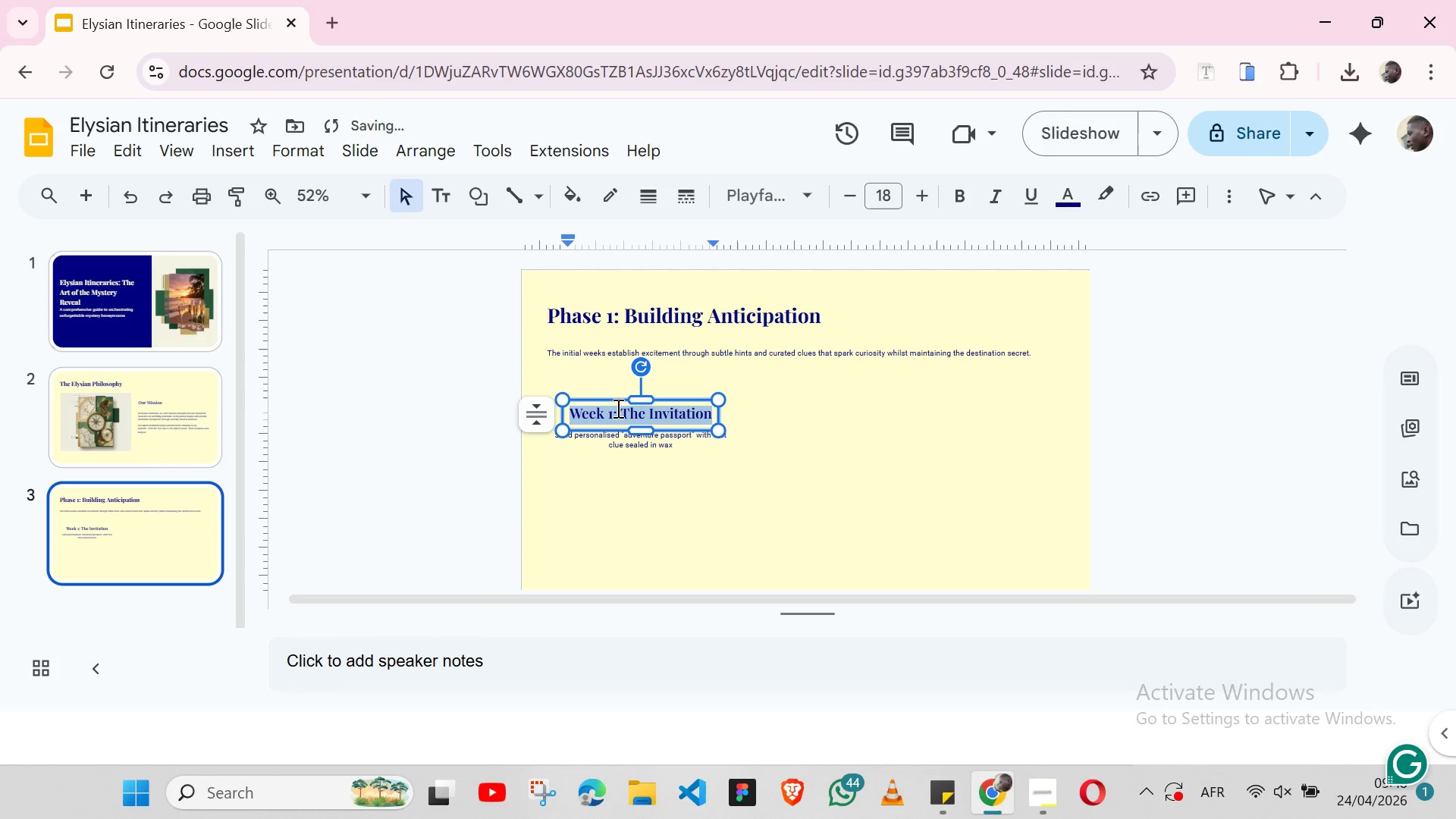 
triple_click([617, 408])
 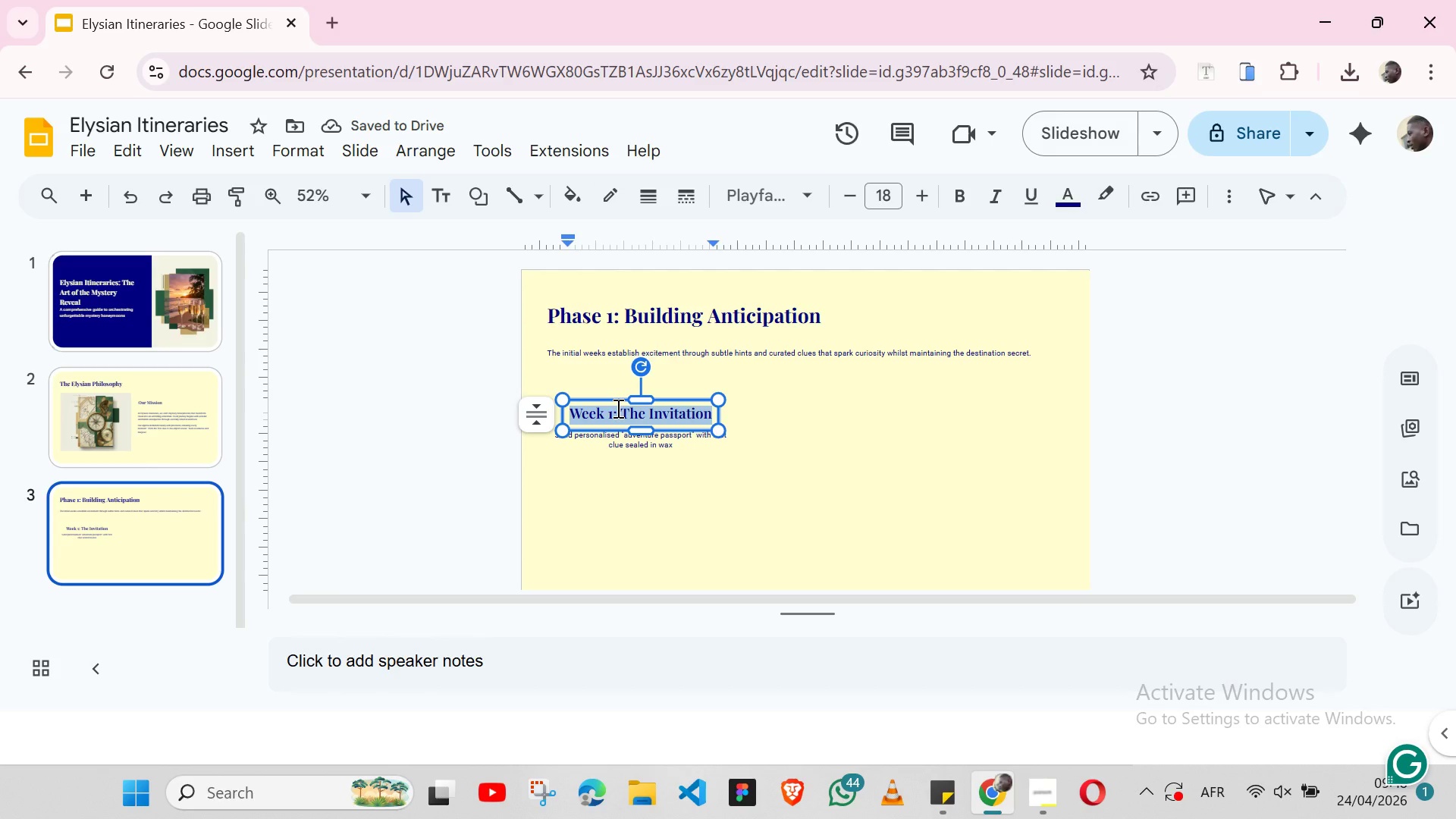 
key(Control+C)
 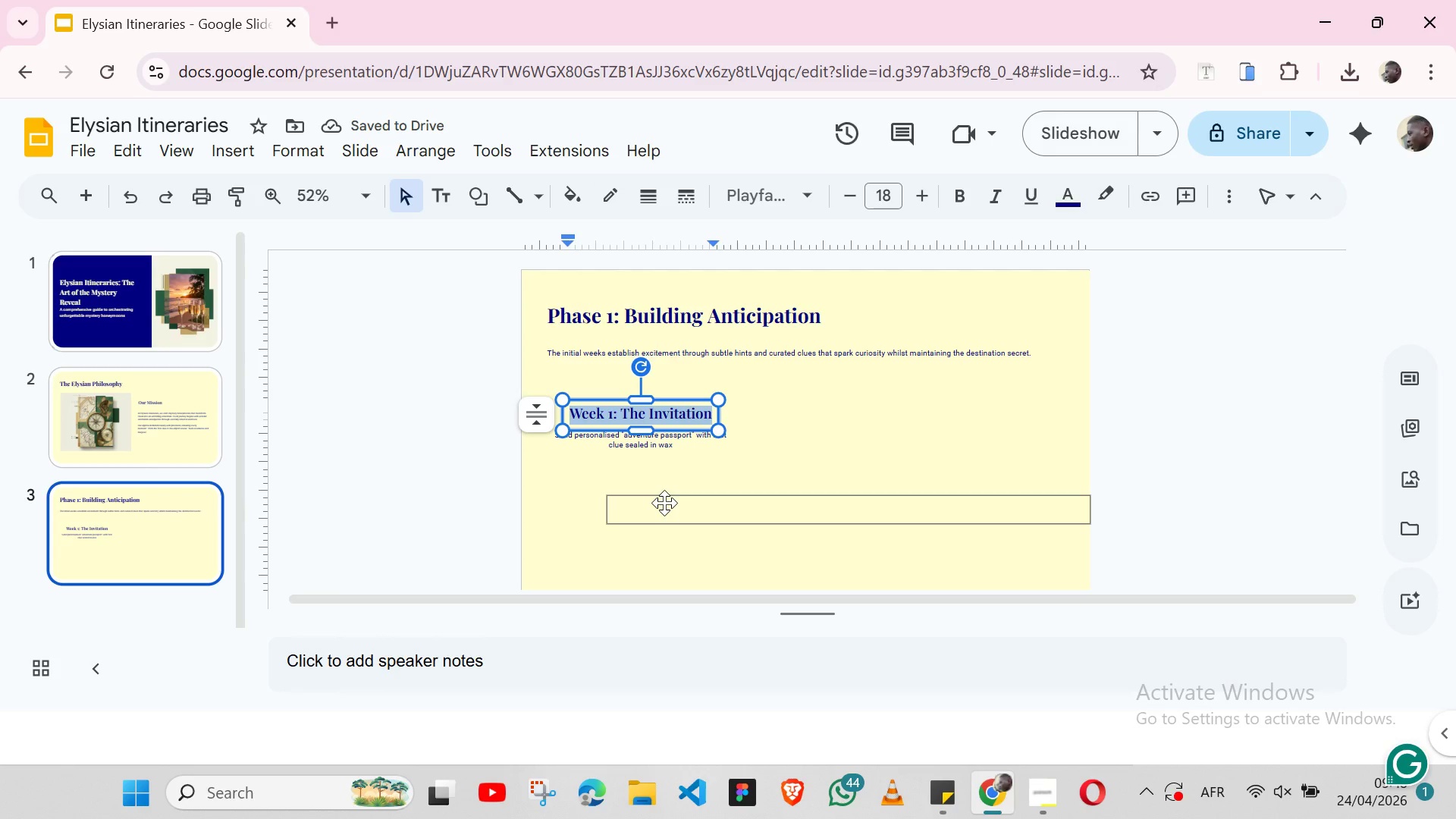 
left_click([664, 503])
 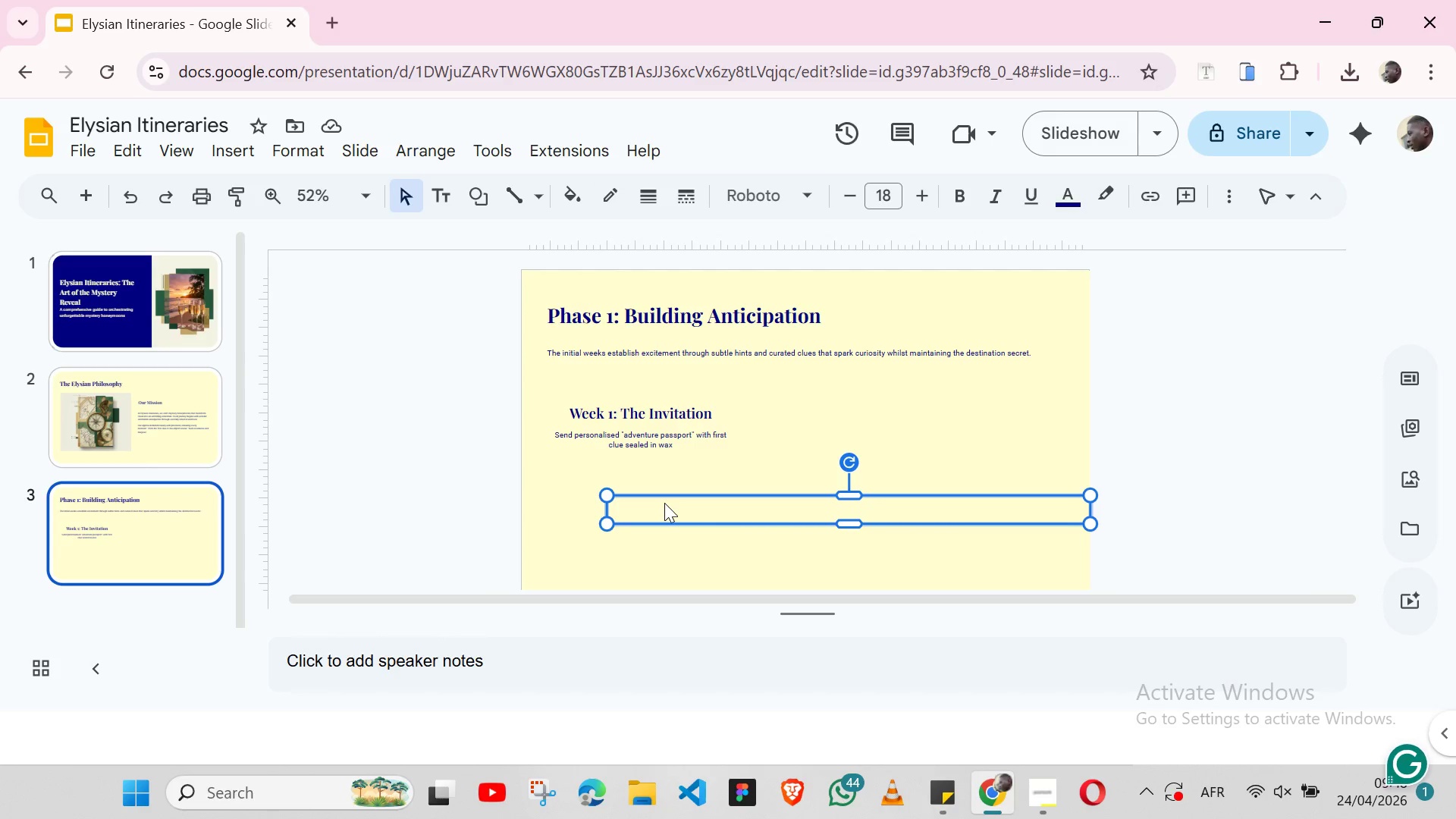 
double_click([664, 503])
 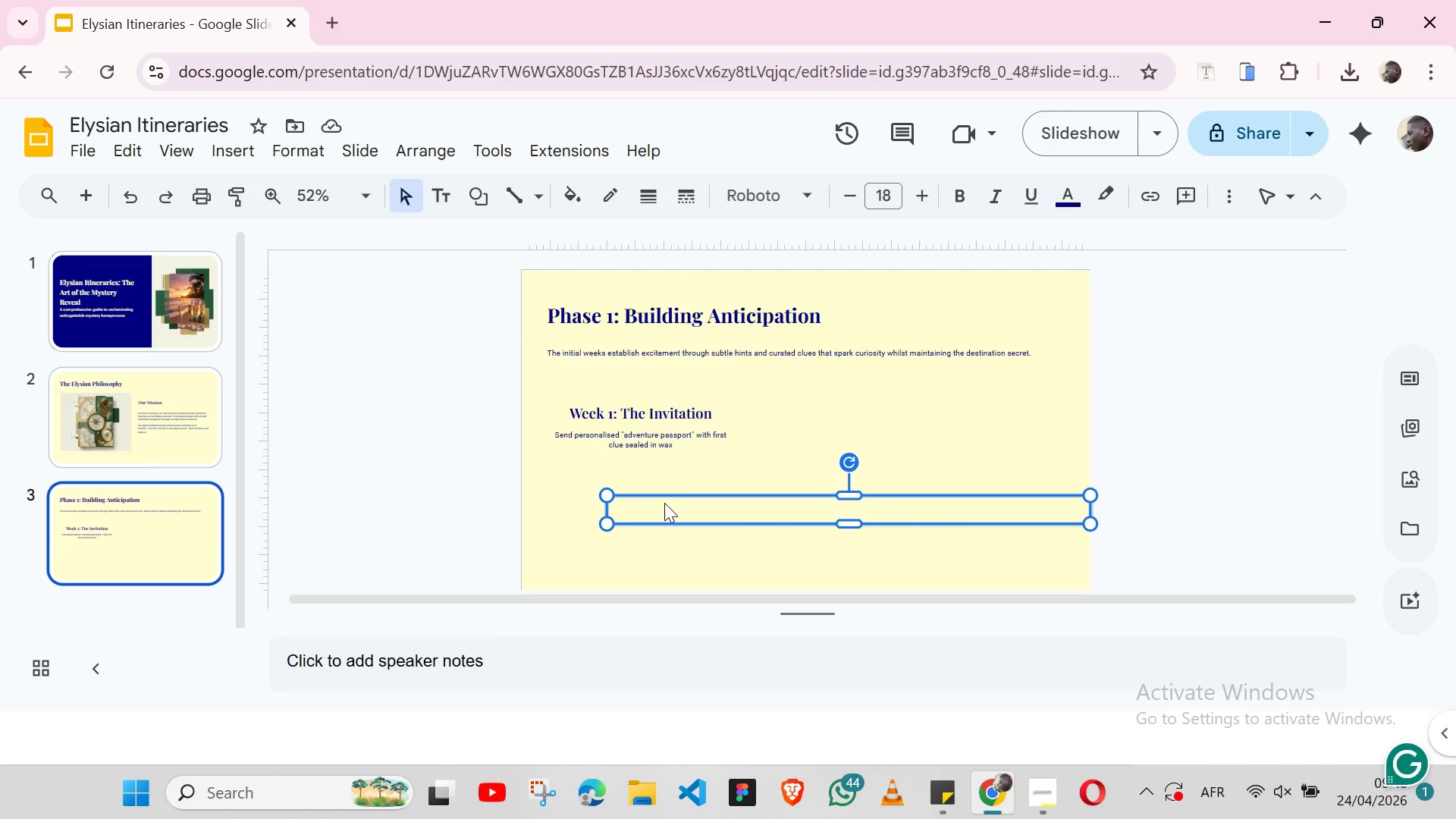 
triple_click([664, 503])
 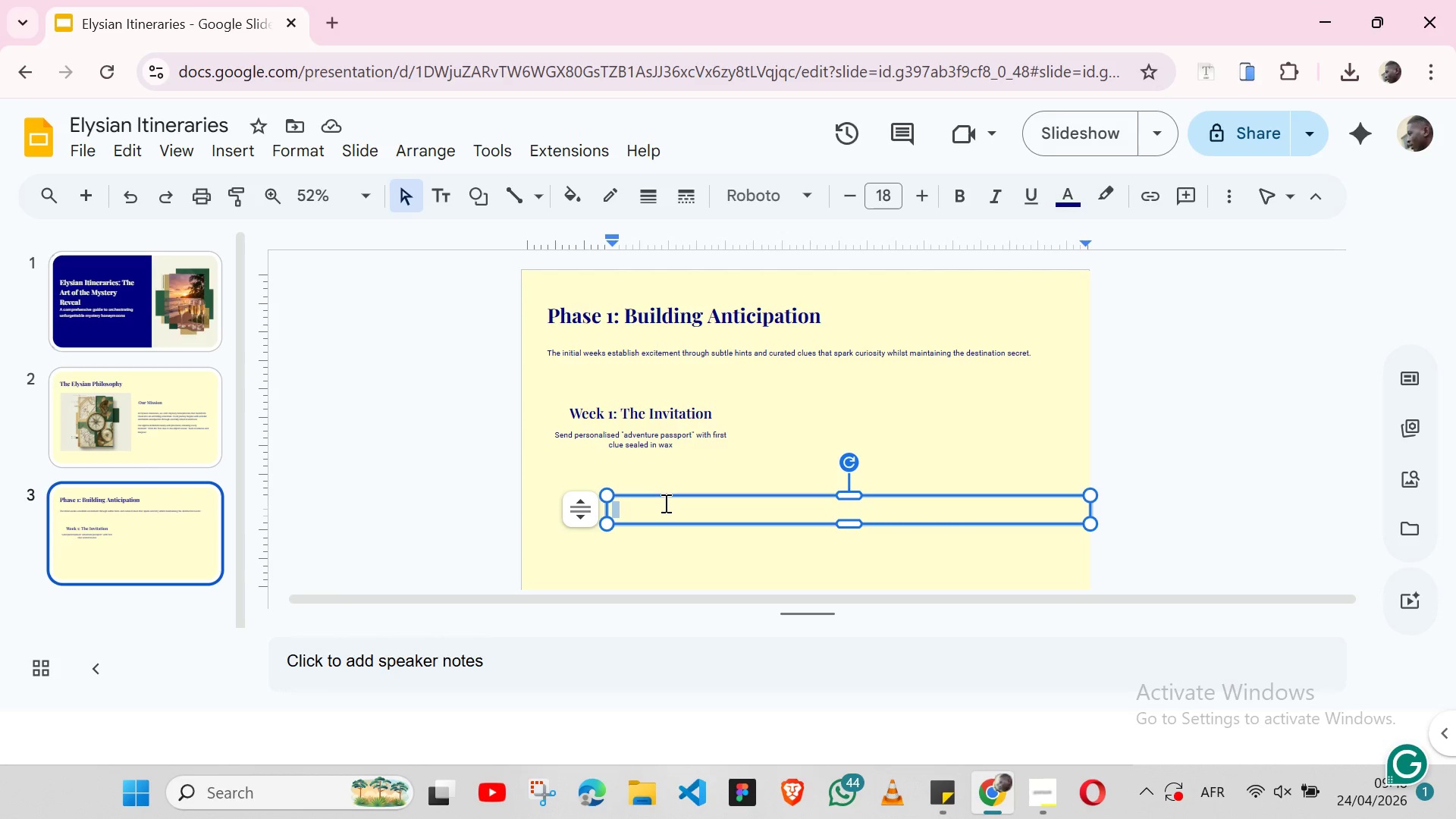 
triple_click([664, 503])
 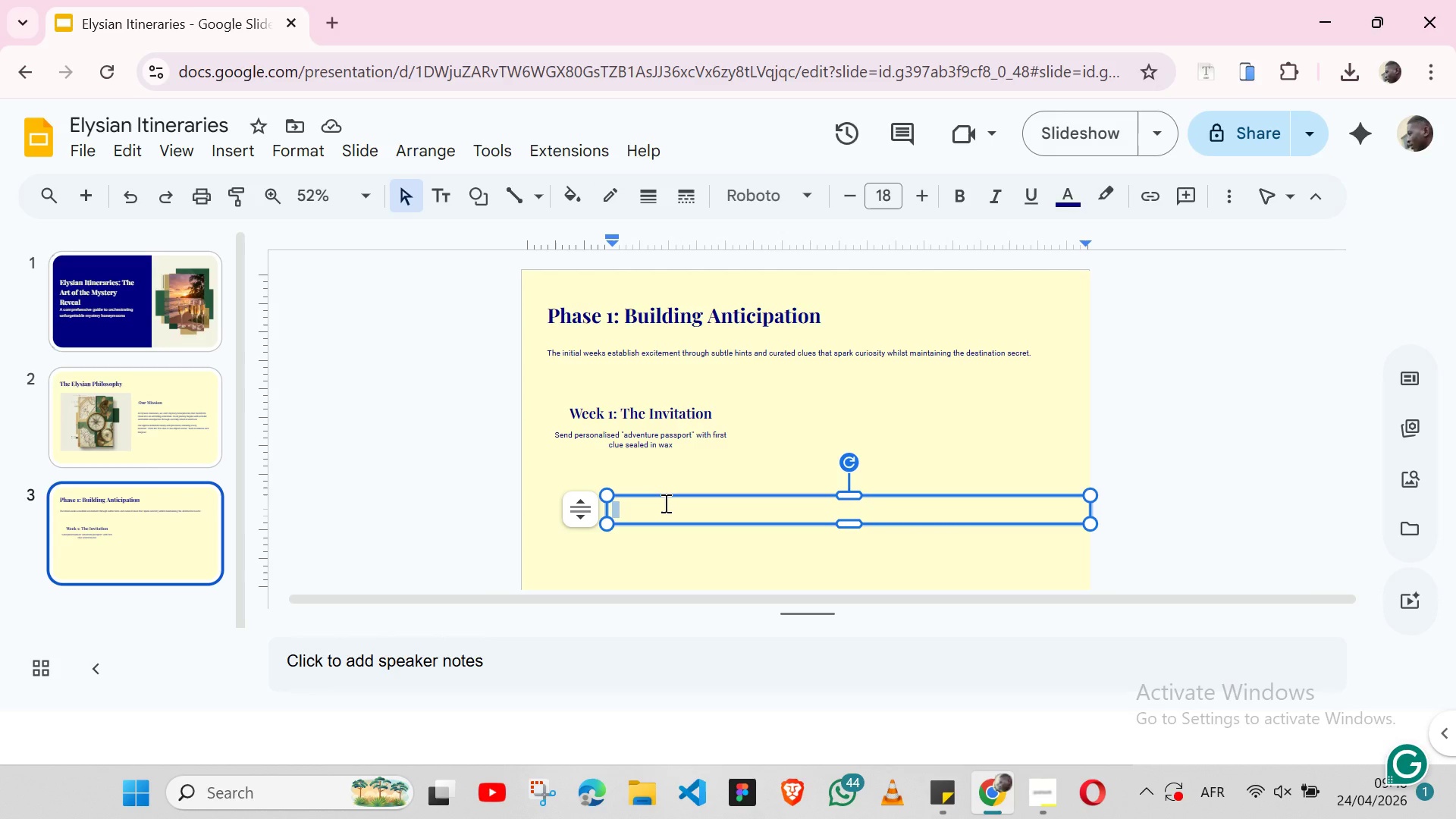 
key(Control+ControlLeft)
 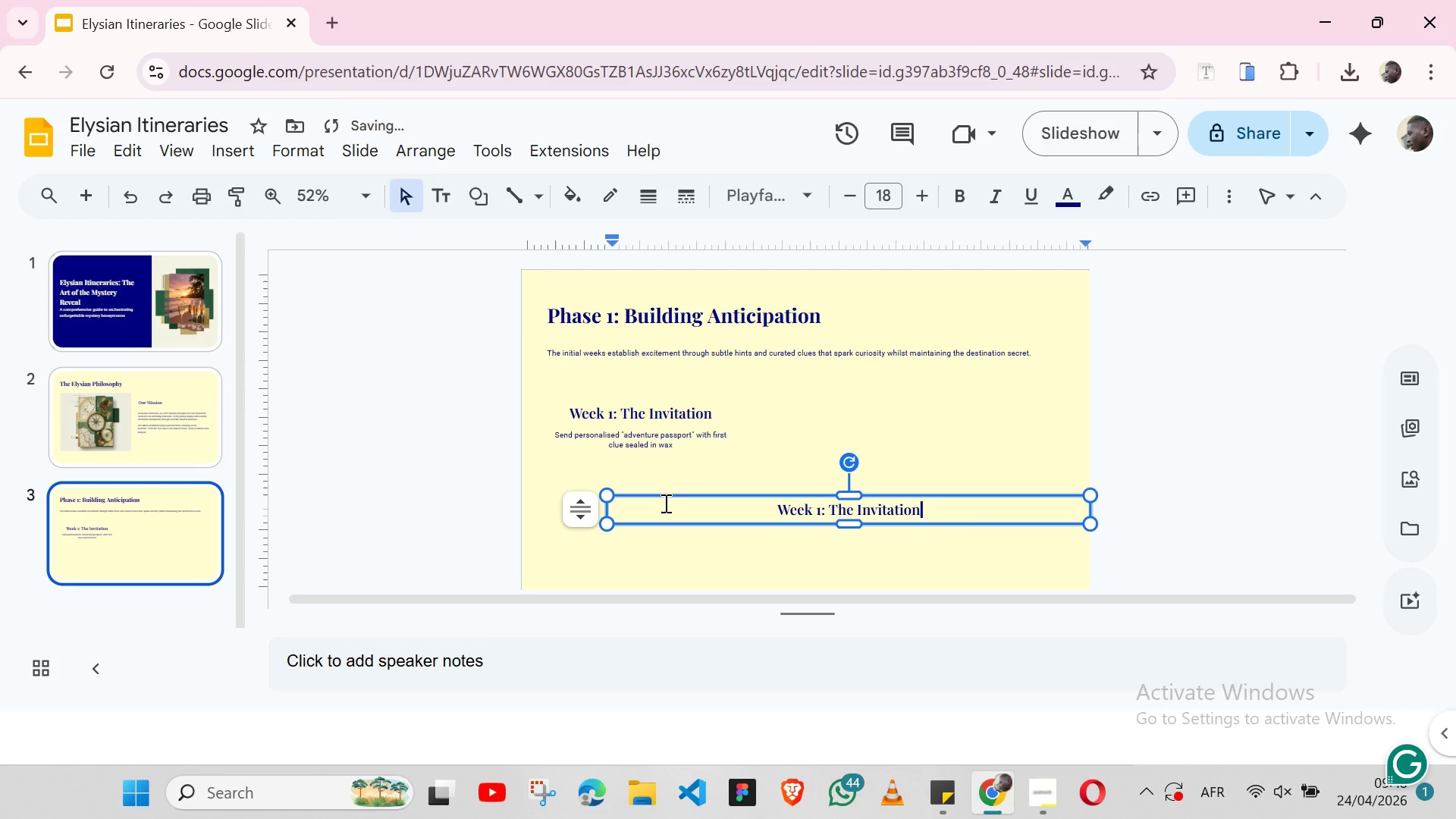 
key(Control+V)
 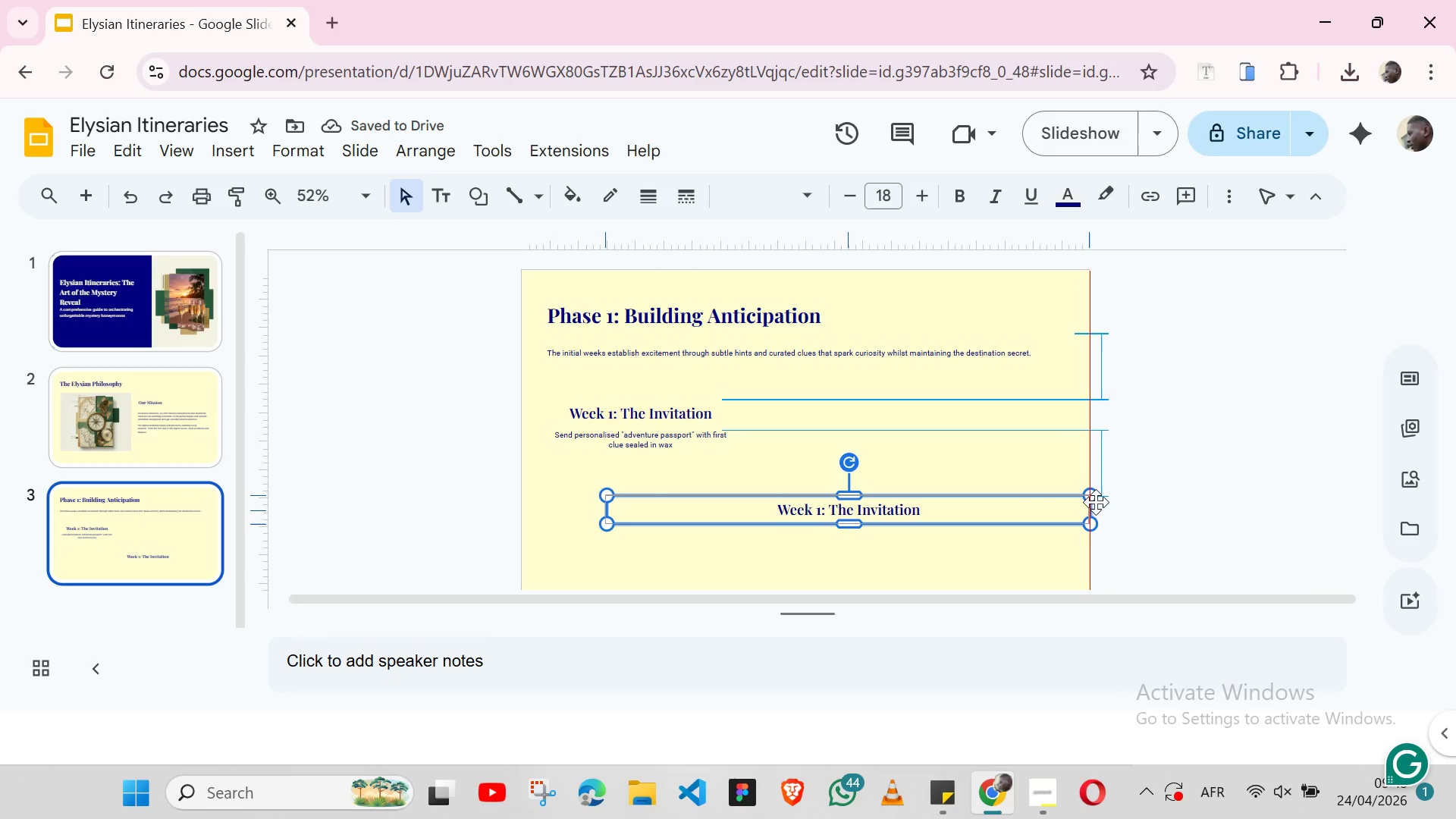 
wait(6.09)
 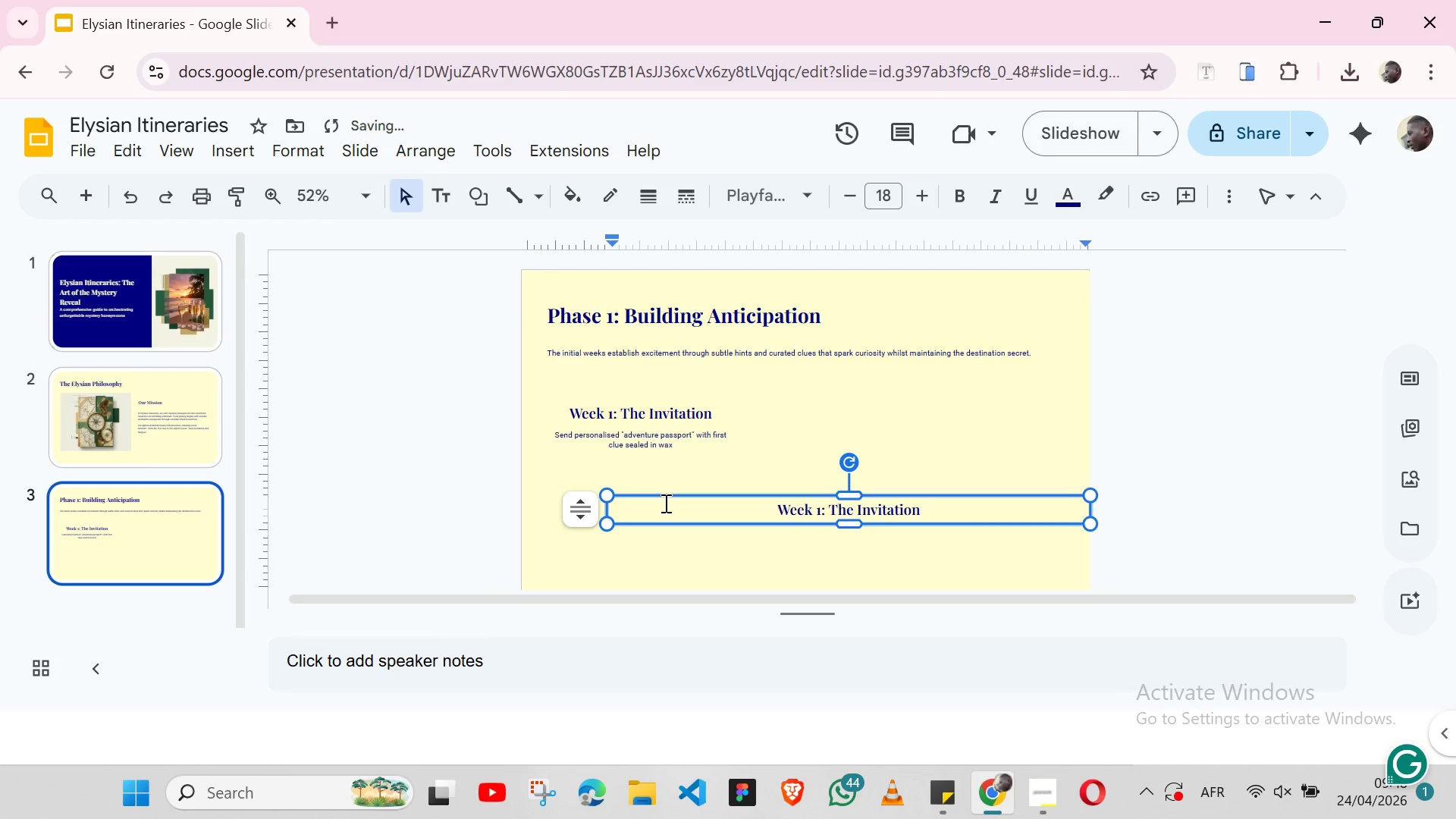 
left_click_drag(start_coordinate=[1091, 508], to_coordinate=[801, 496])
 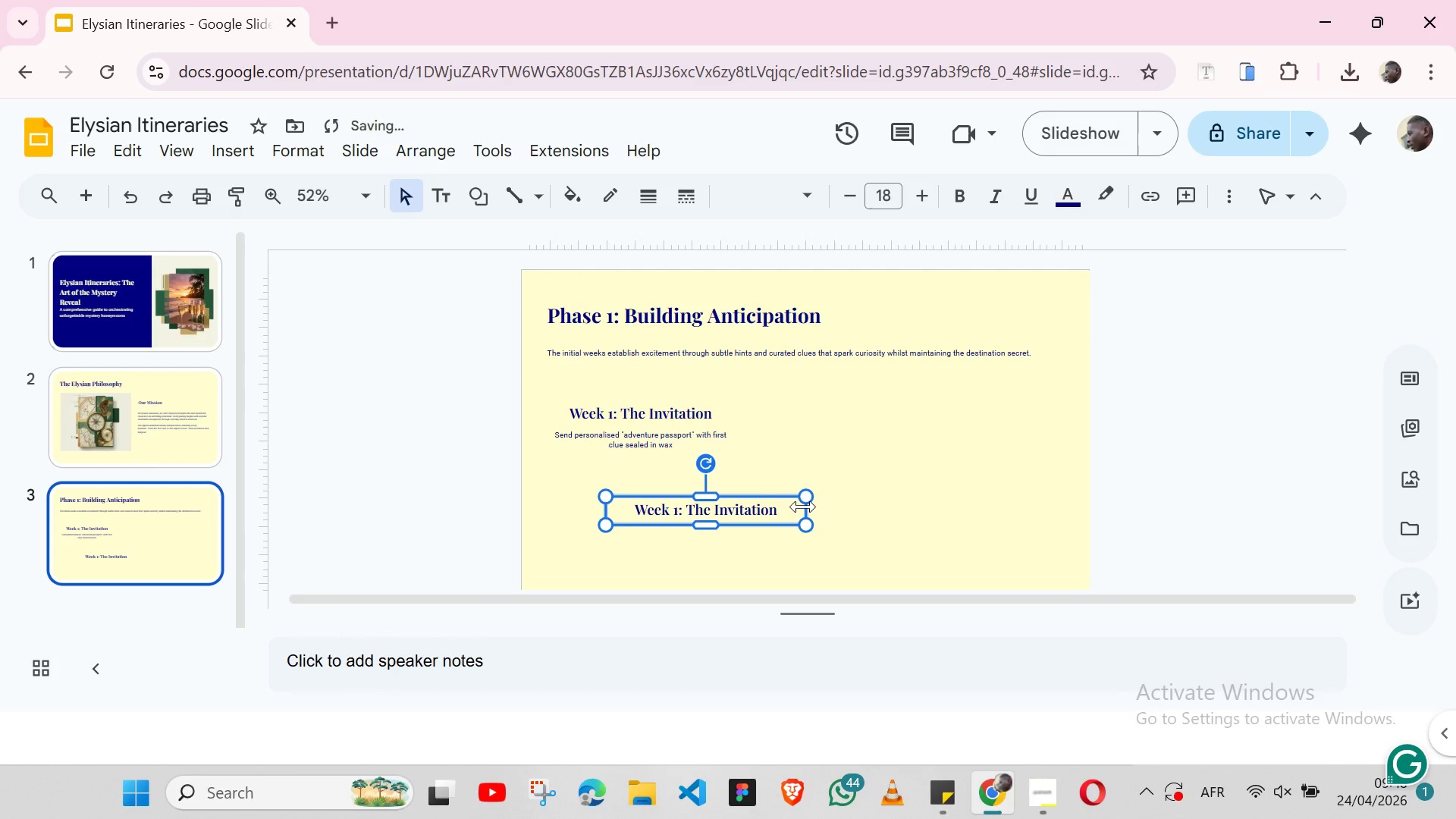 
left_click_drag(start_coordinate=[803, 507], to_coordinate=[777, 507])
 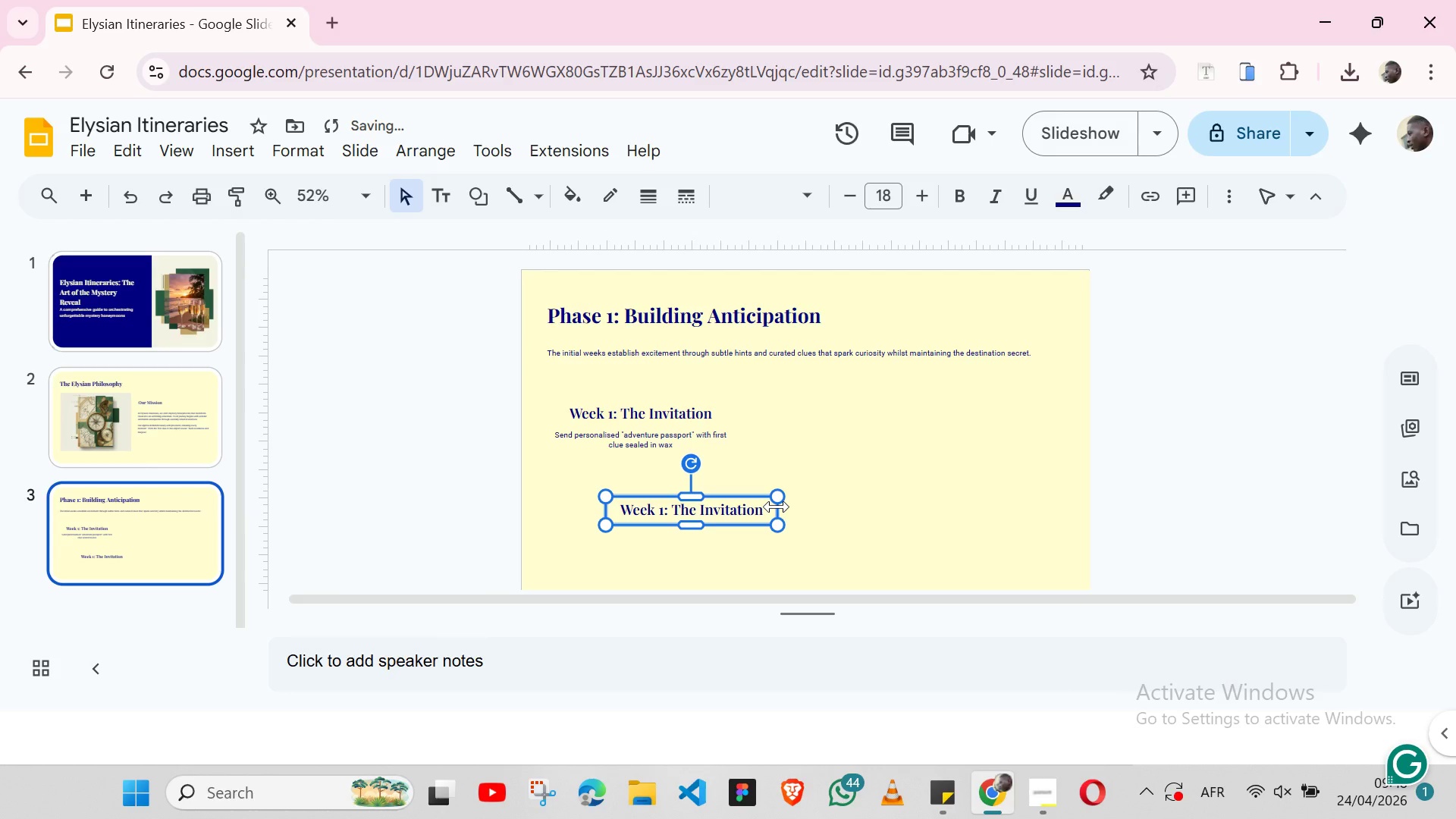 
left_click_drag(start_coordinate=[777, 507], to_coordinate=[767, 507])
 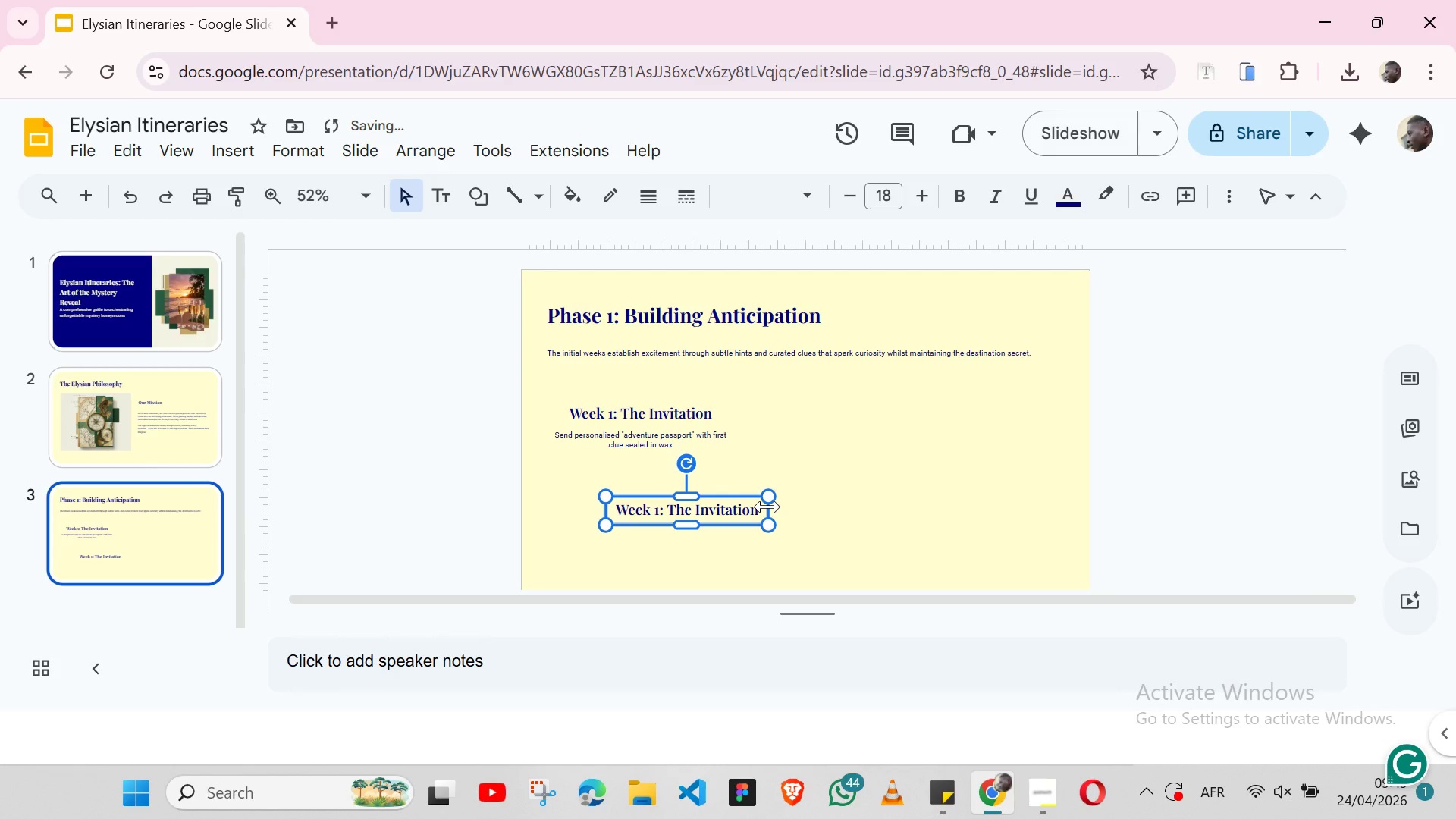 
left_click_drag(start_coordinate=[767, 507], to_coordinate=[758, 507])
 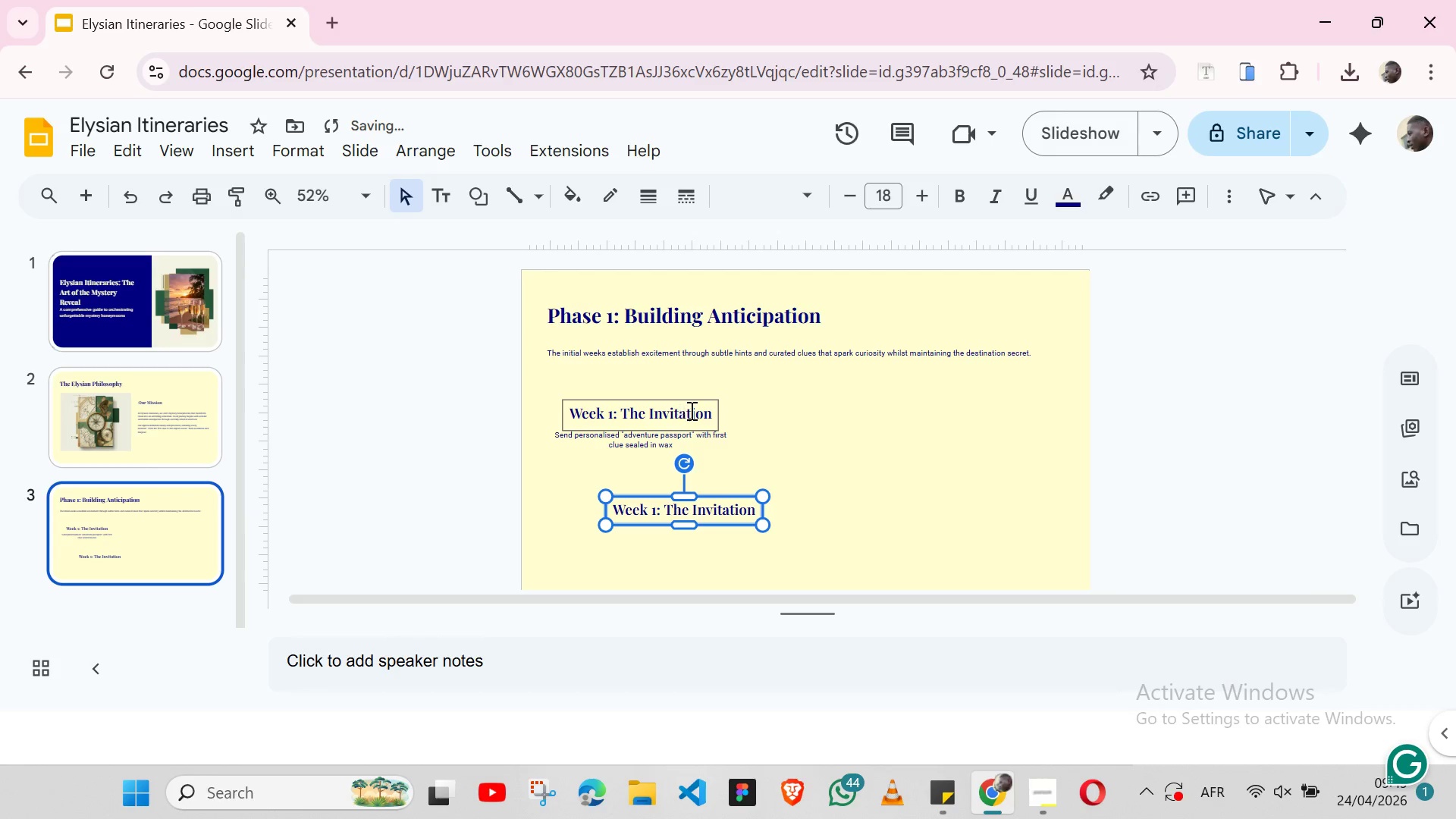 
left_click([716, 409])
 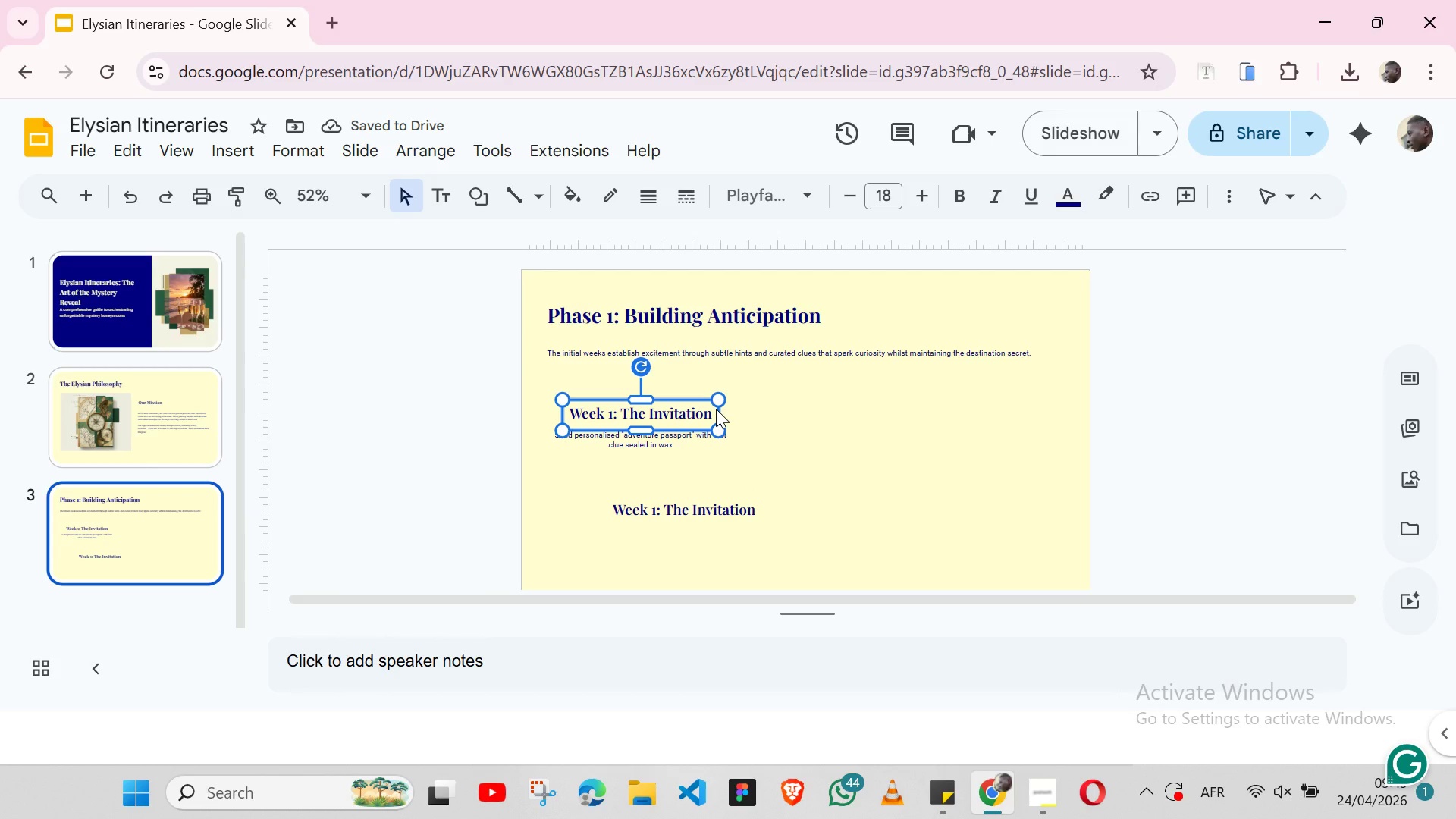 
key(Backspace)
 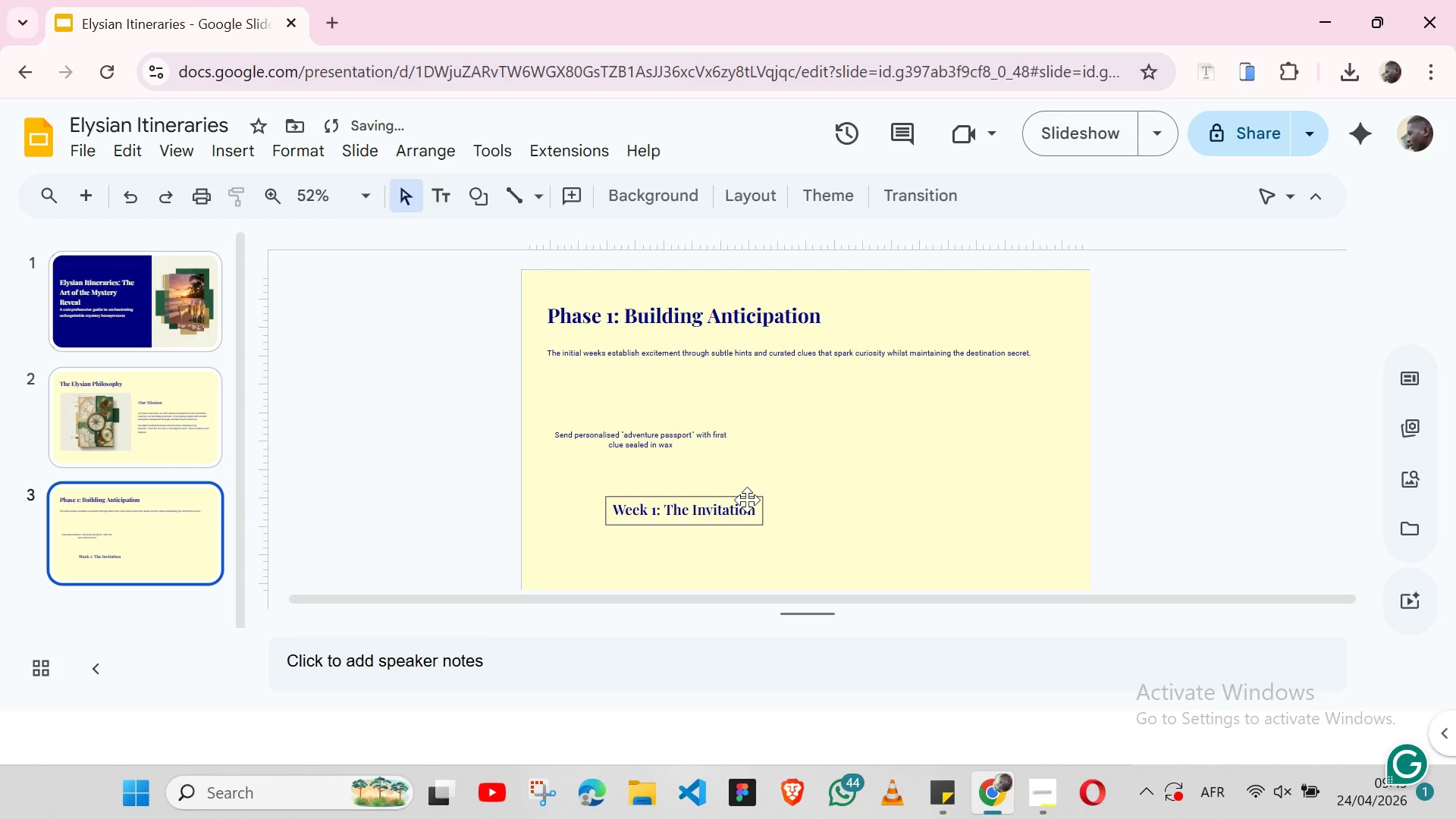 
left_click([747, 500])
 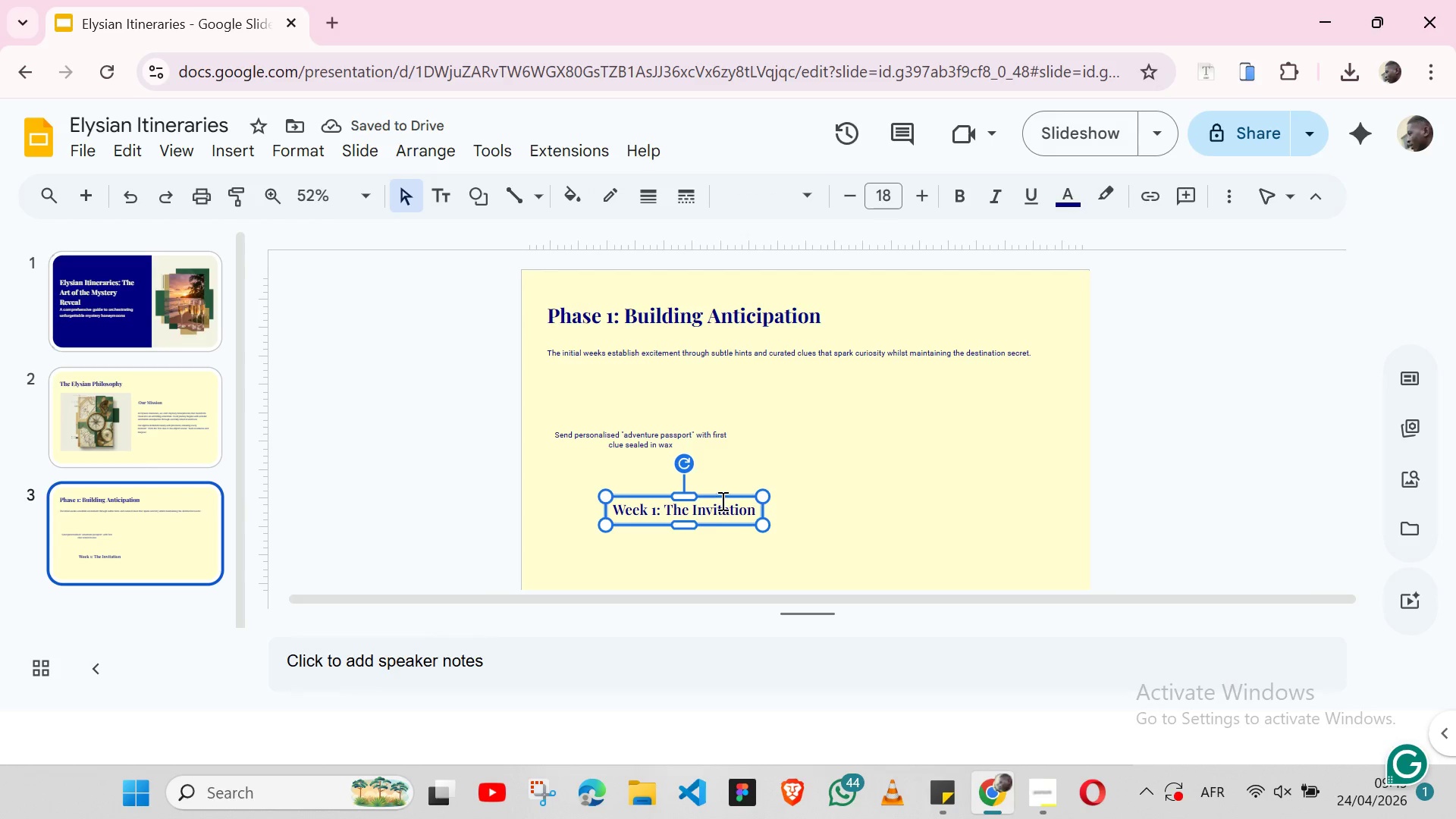 
left_click_drag(start_coordinate=[719, 492], to_coordinate=[674, 391])
 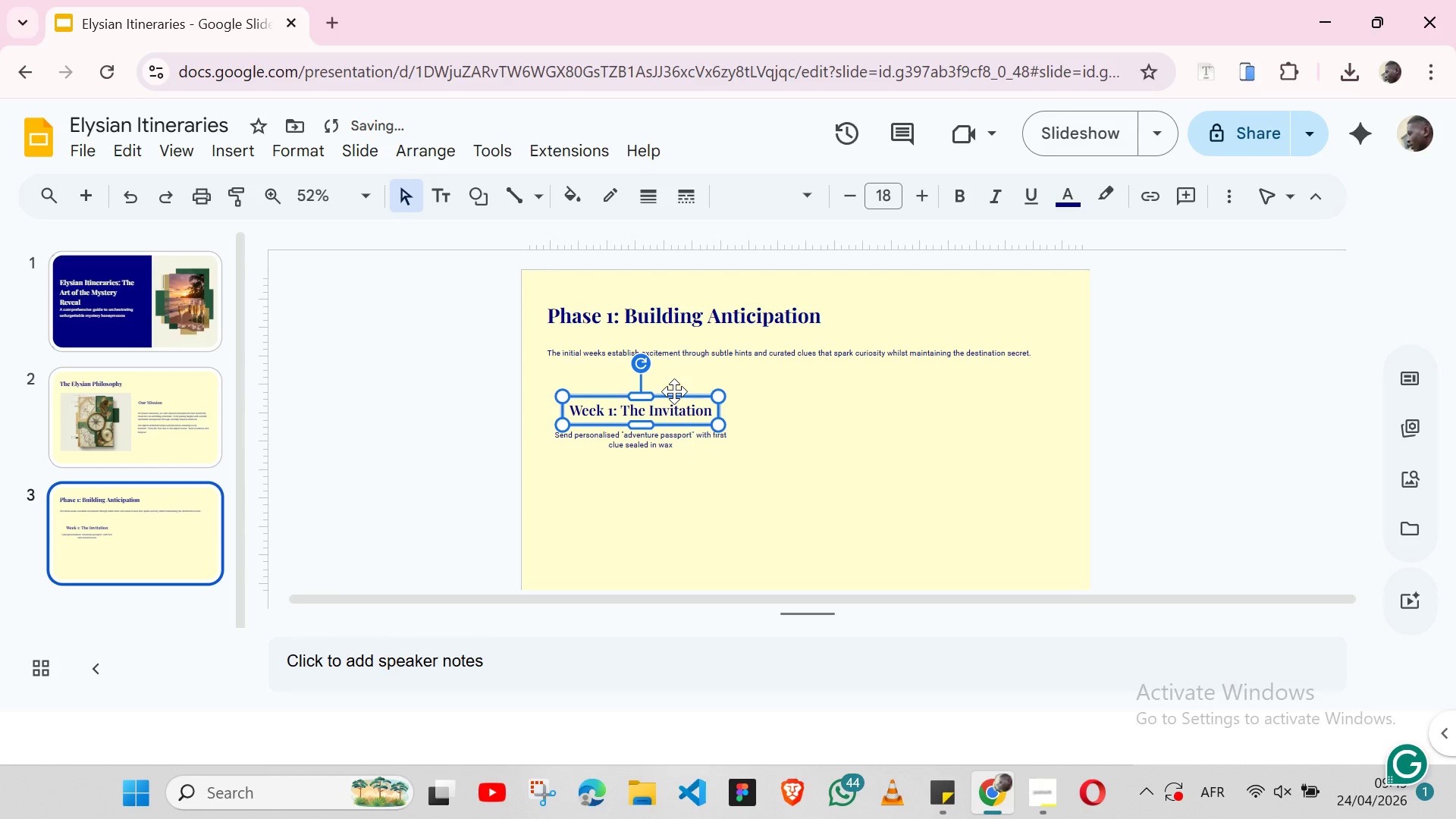 
hold_key(key=ShiftLeft, duration=1.53)
 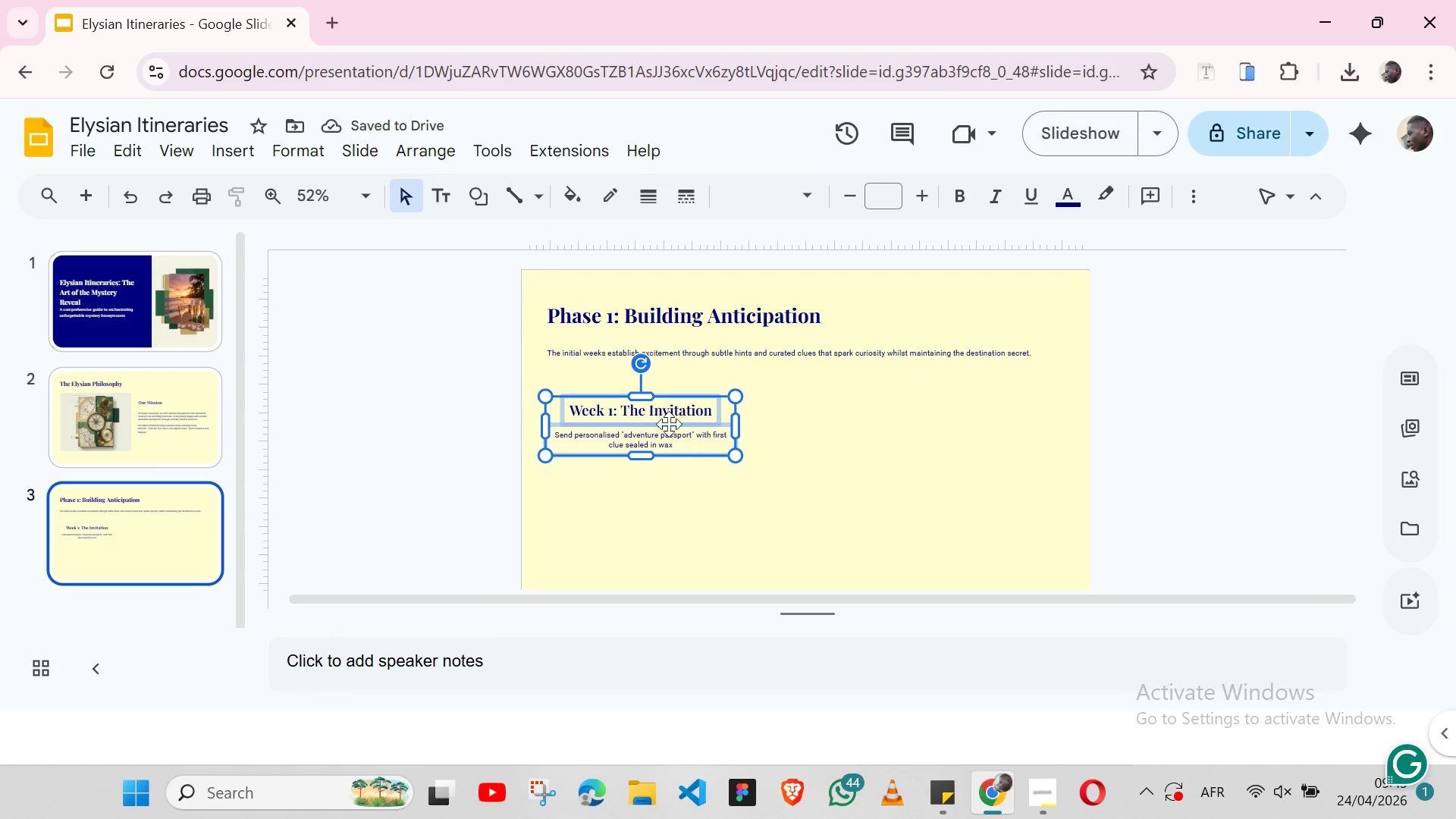 
hold_key(key=ShiftLeft, duration=0.36)
left_click([696, 458])
 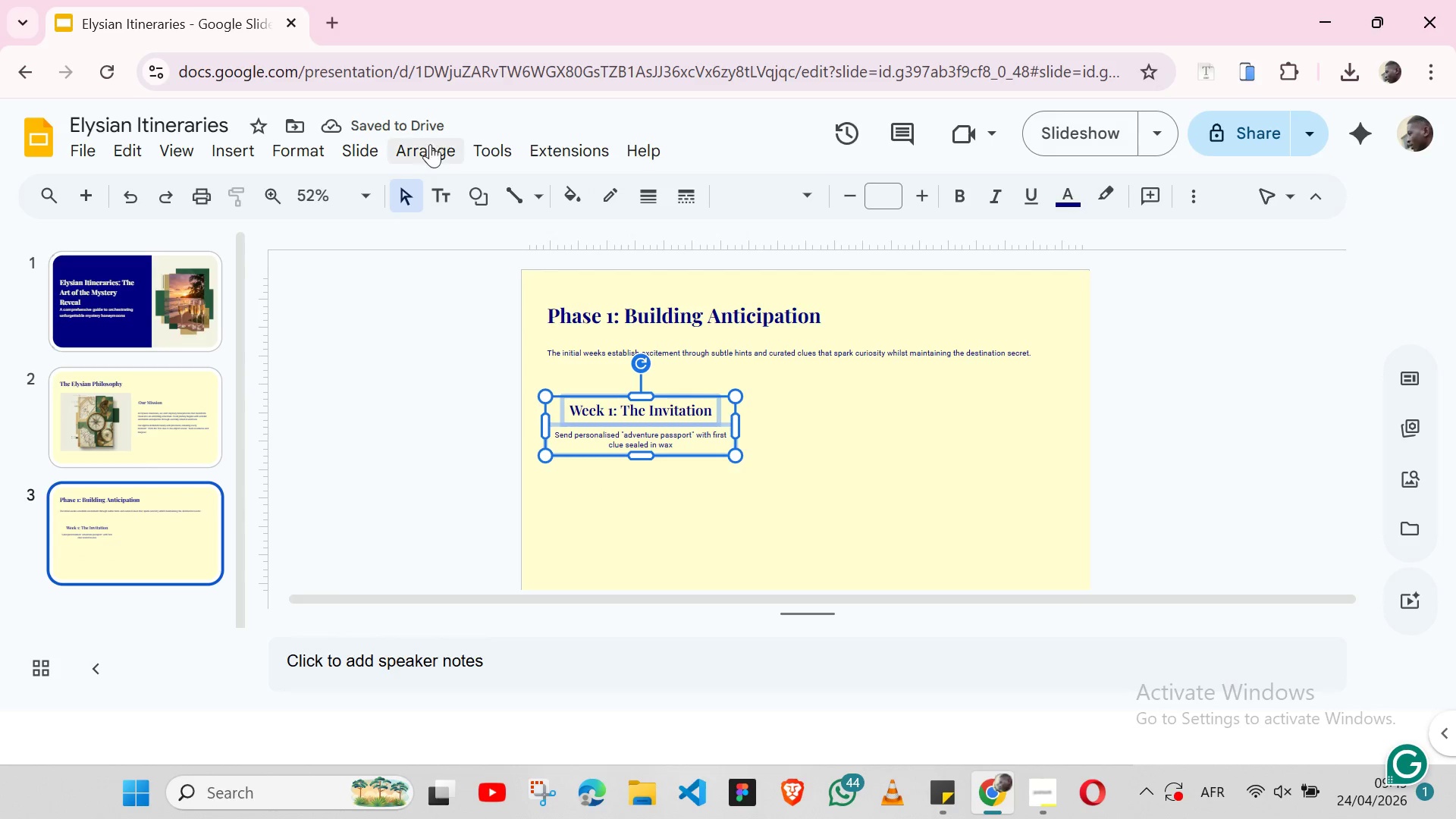 
left_click([430, 149])
 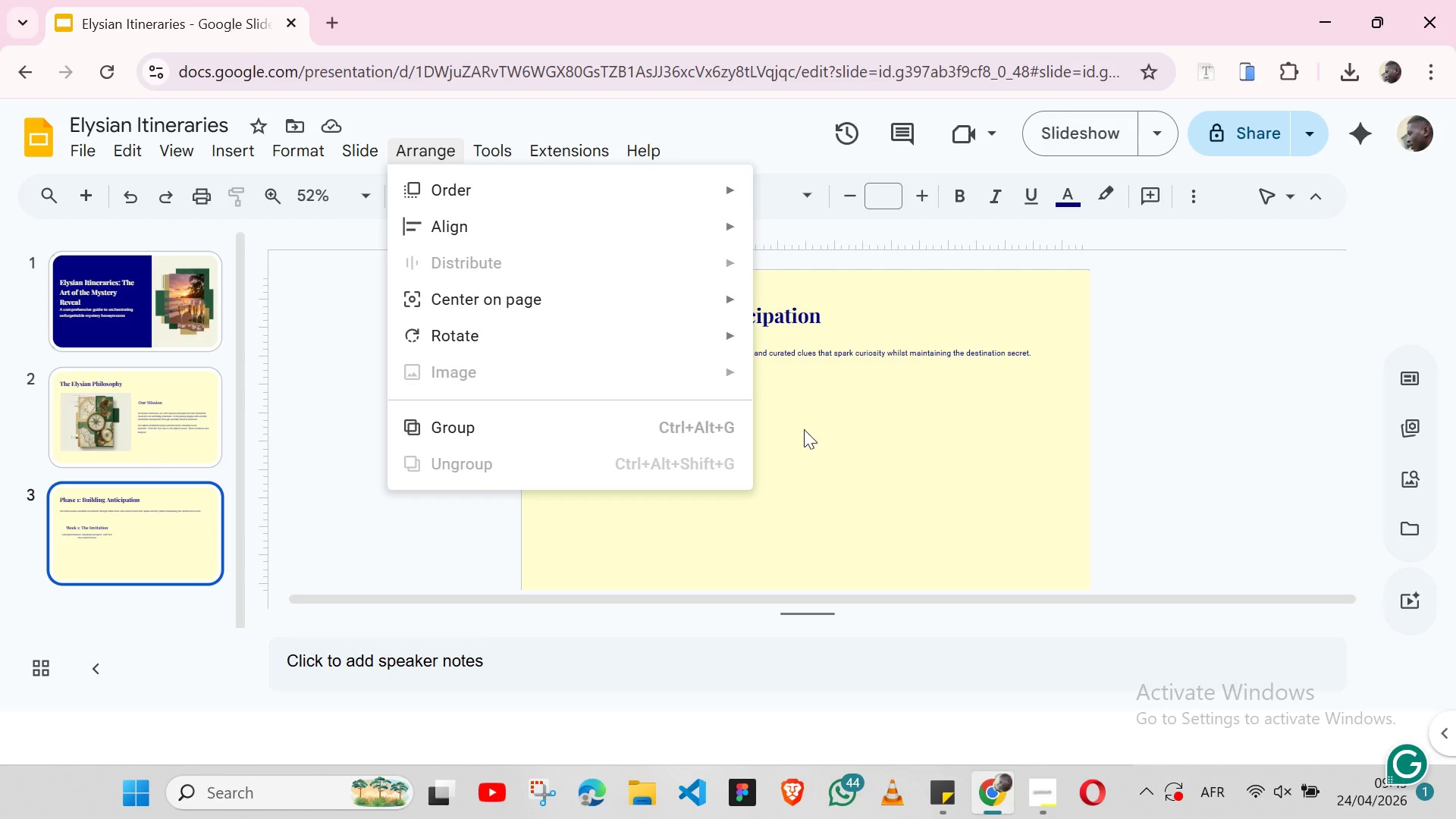 
left_click([816, 448])
 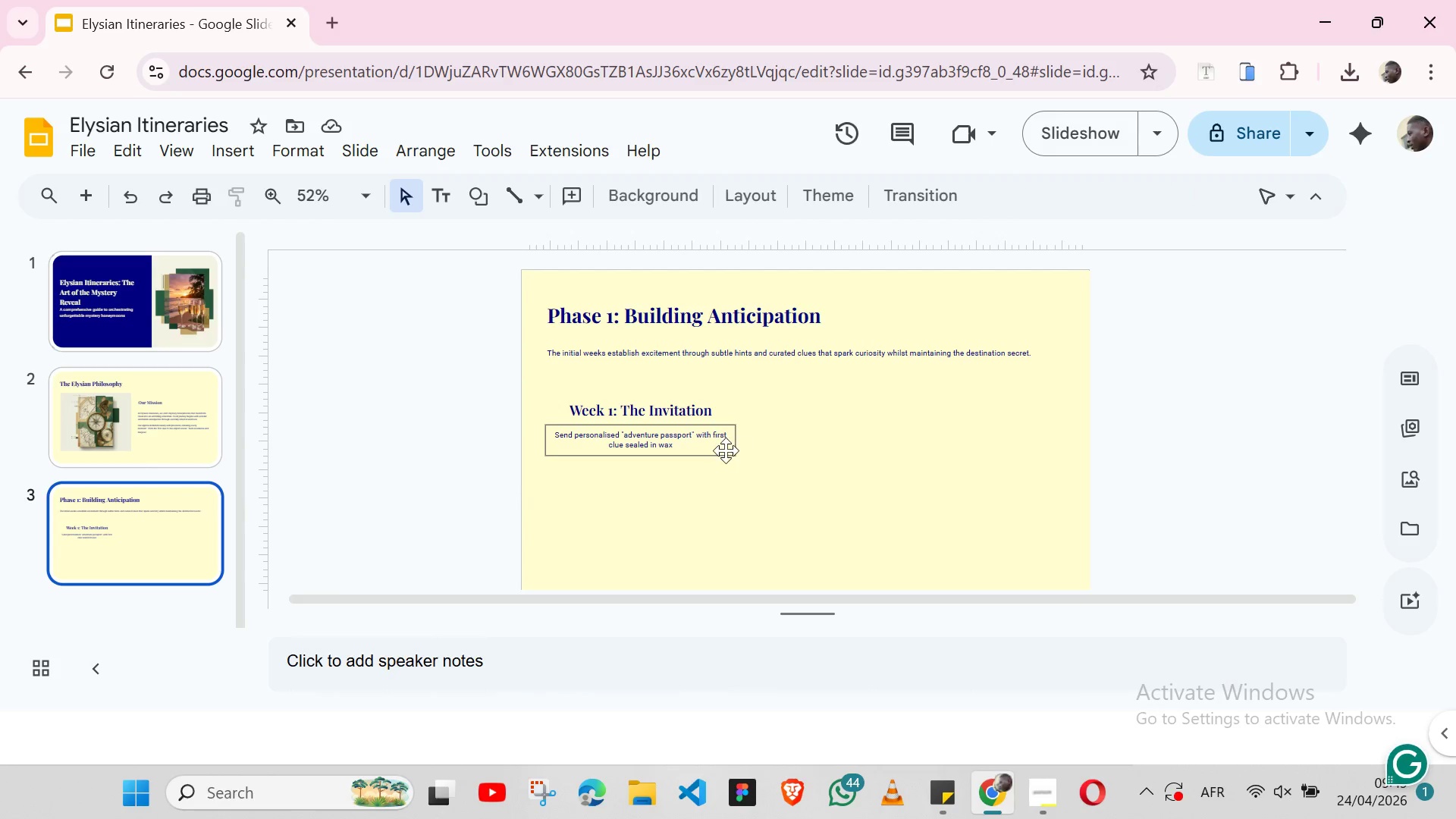 
left_click([726, 450])
 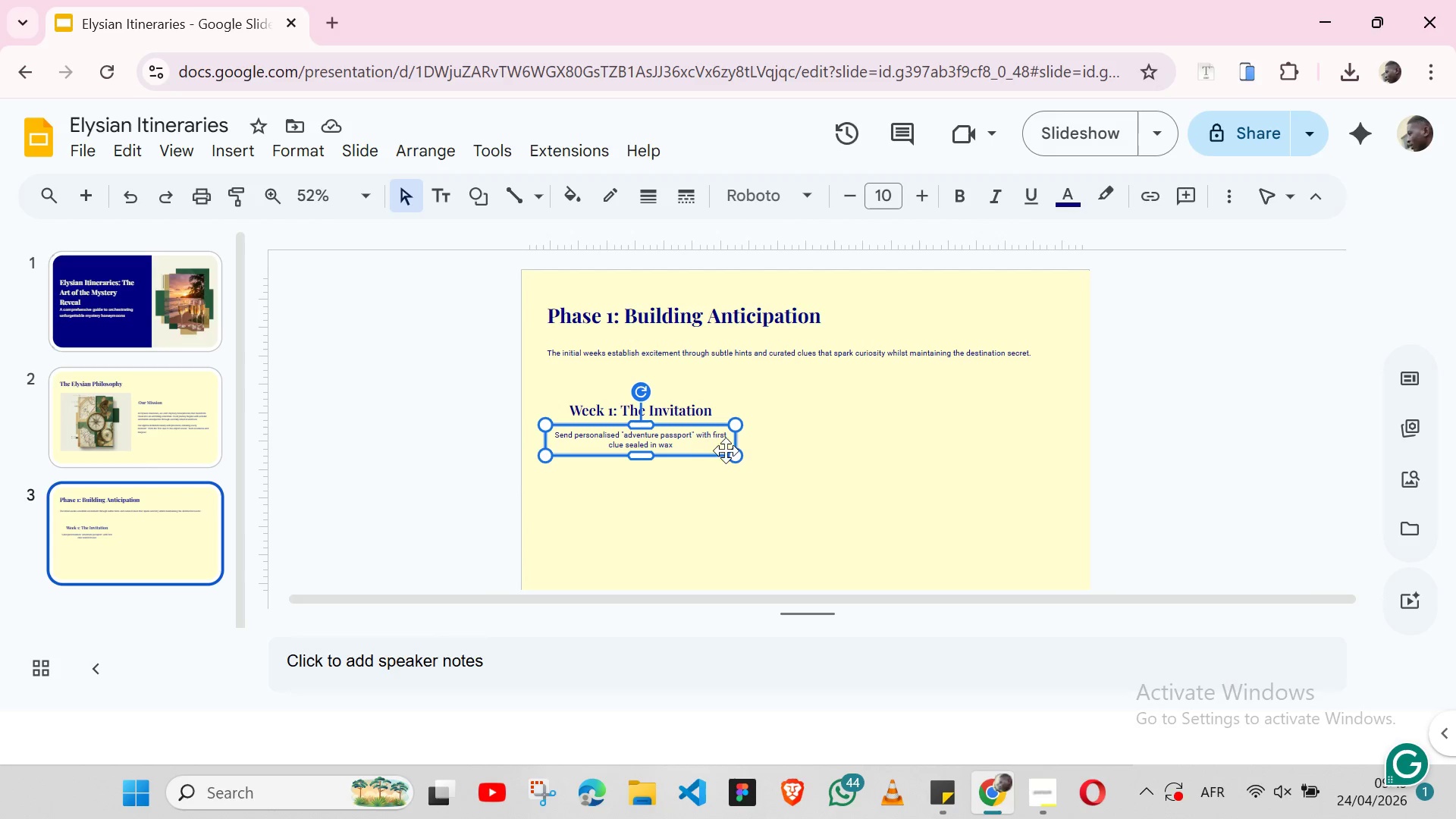 
hold_key(key=ShiftLeft, duration=1.27)
left_click([717, 410])
 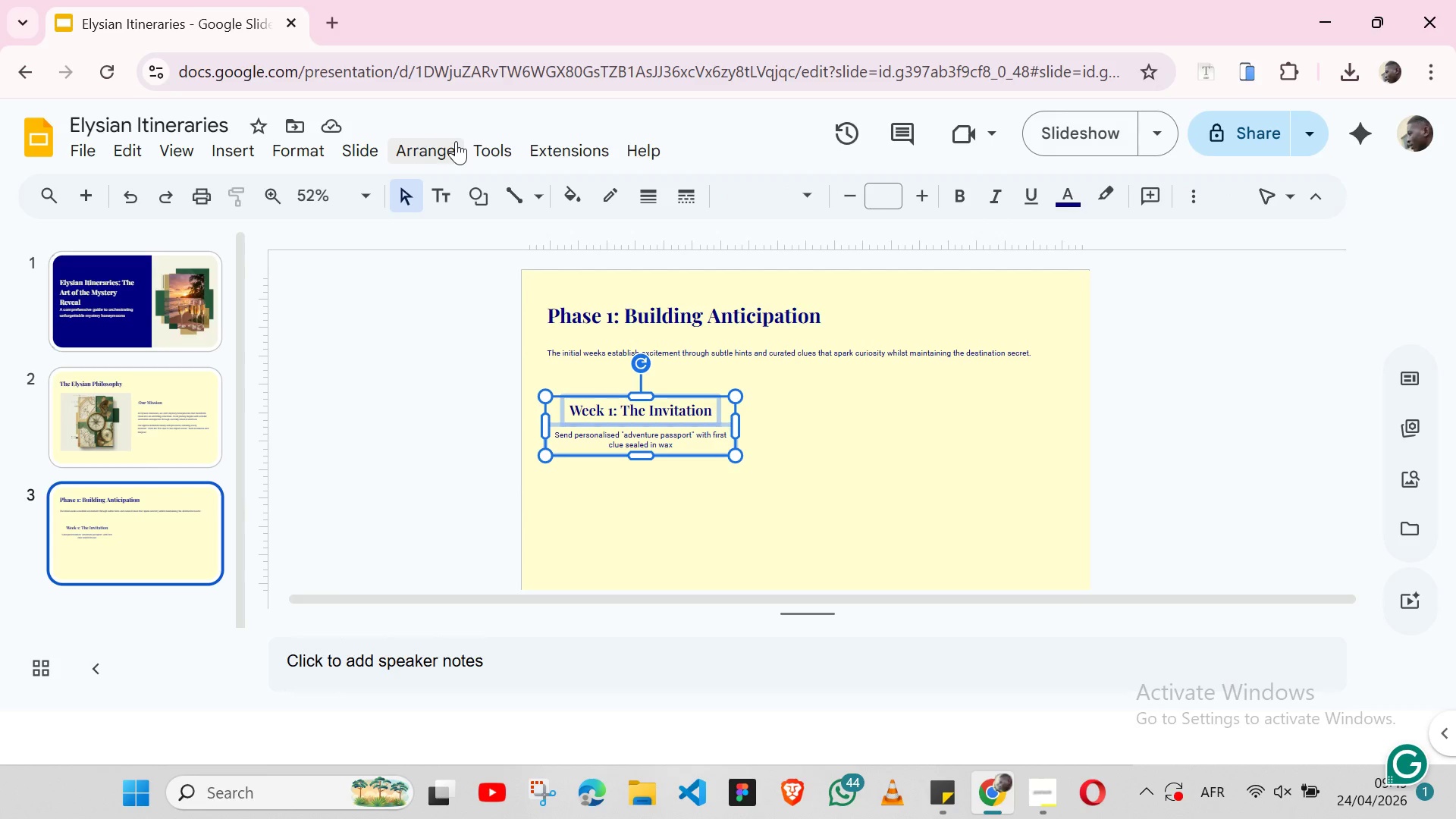 
left_click([456, 141])
 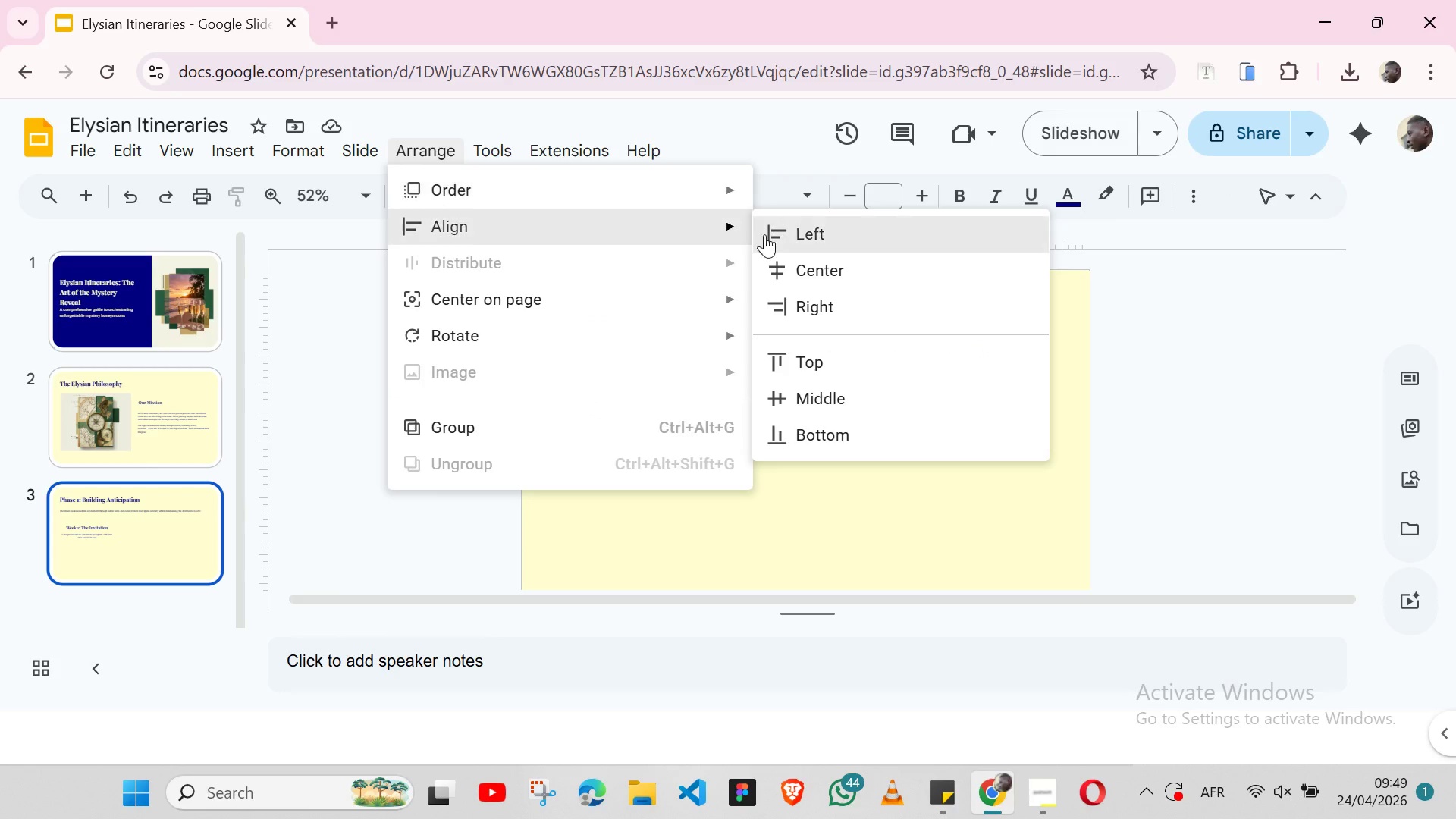 
left_click([822, 267])
 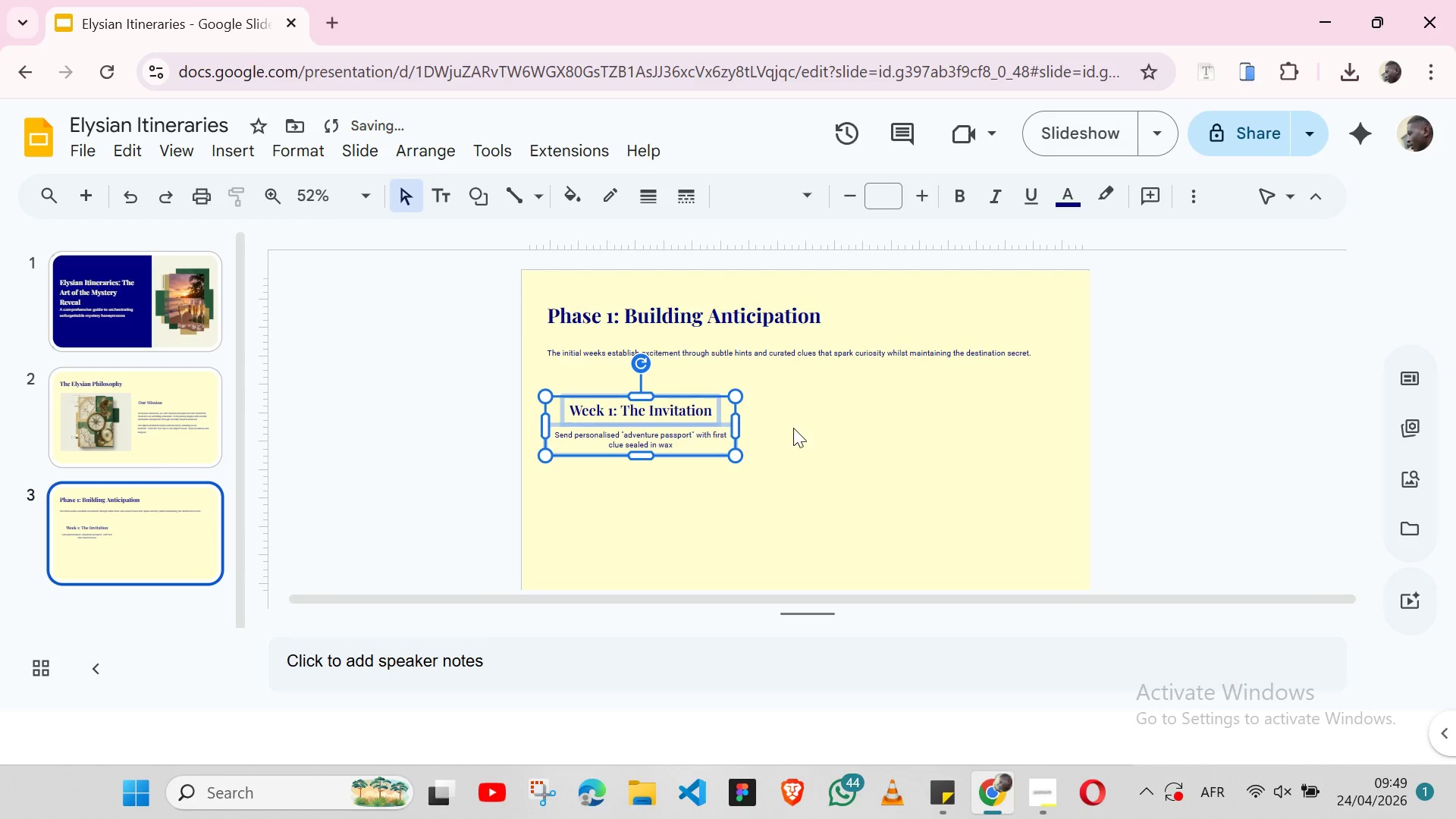 
left_click([760, 455])
 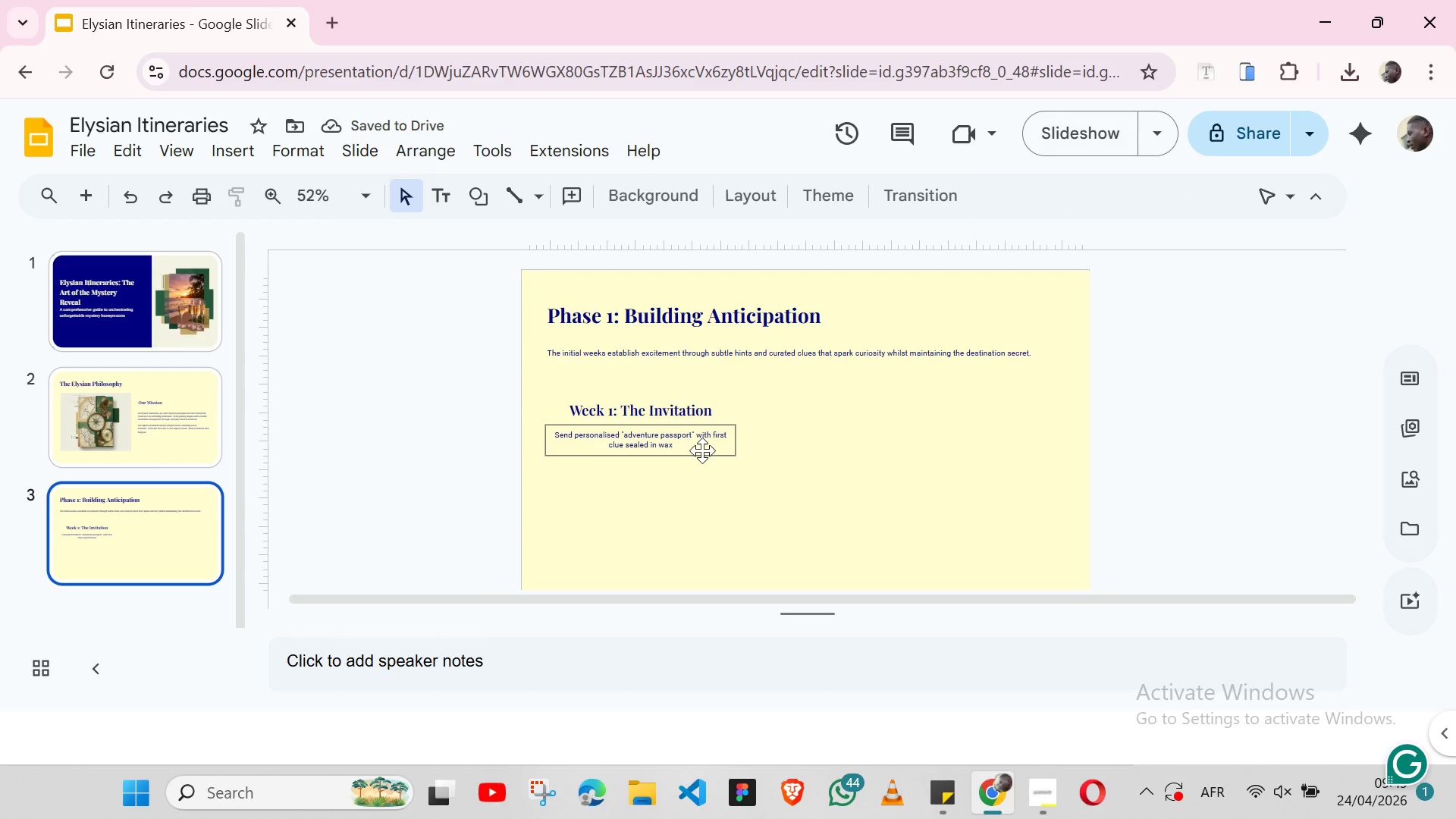 
left_click([702, 450])
 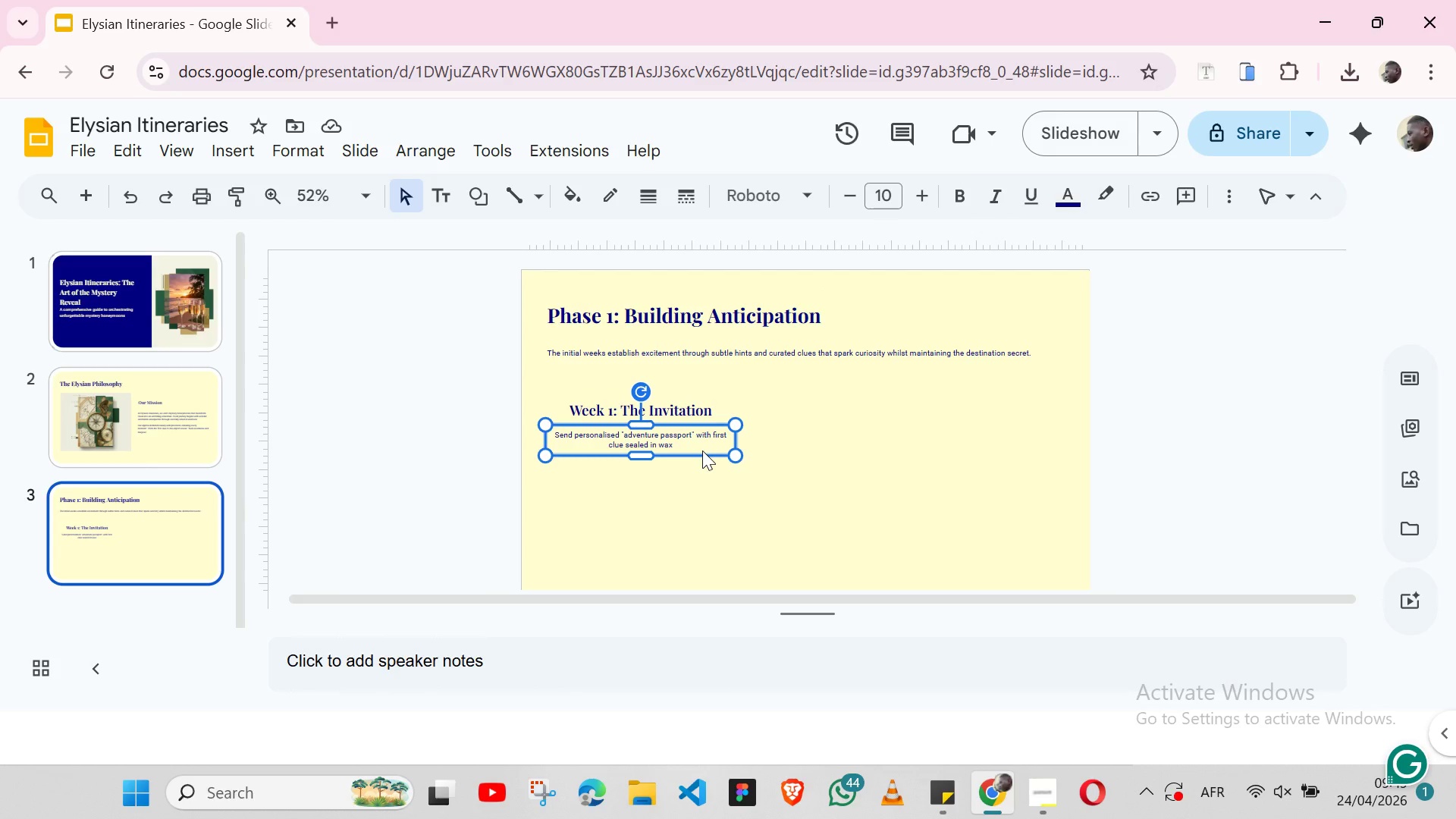 
key(ArrowUp)
 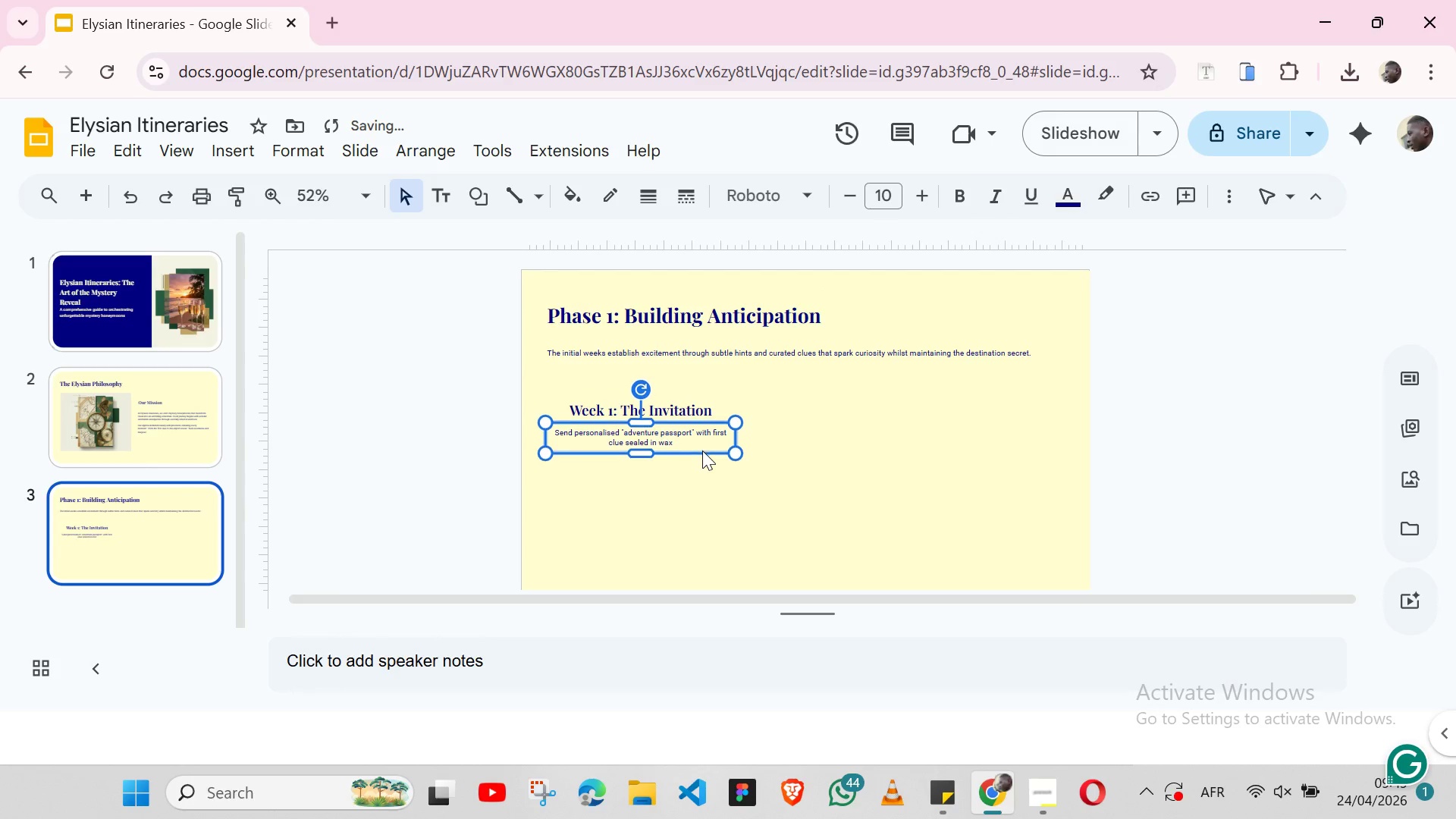 
key(ArrowUp)
 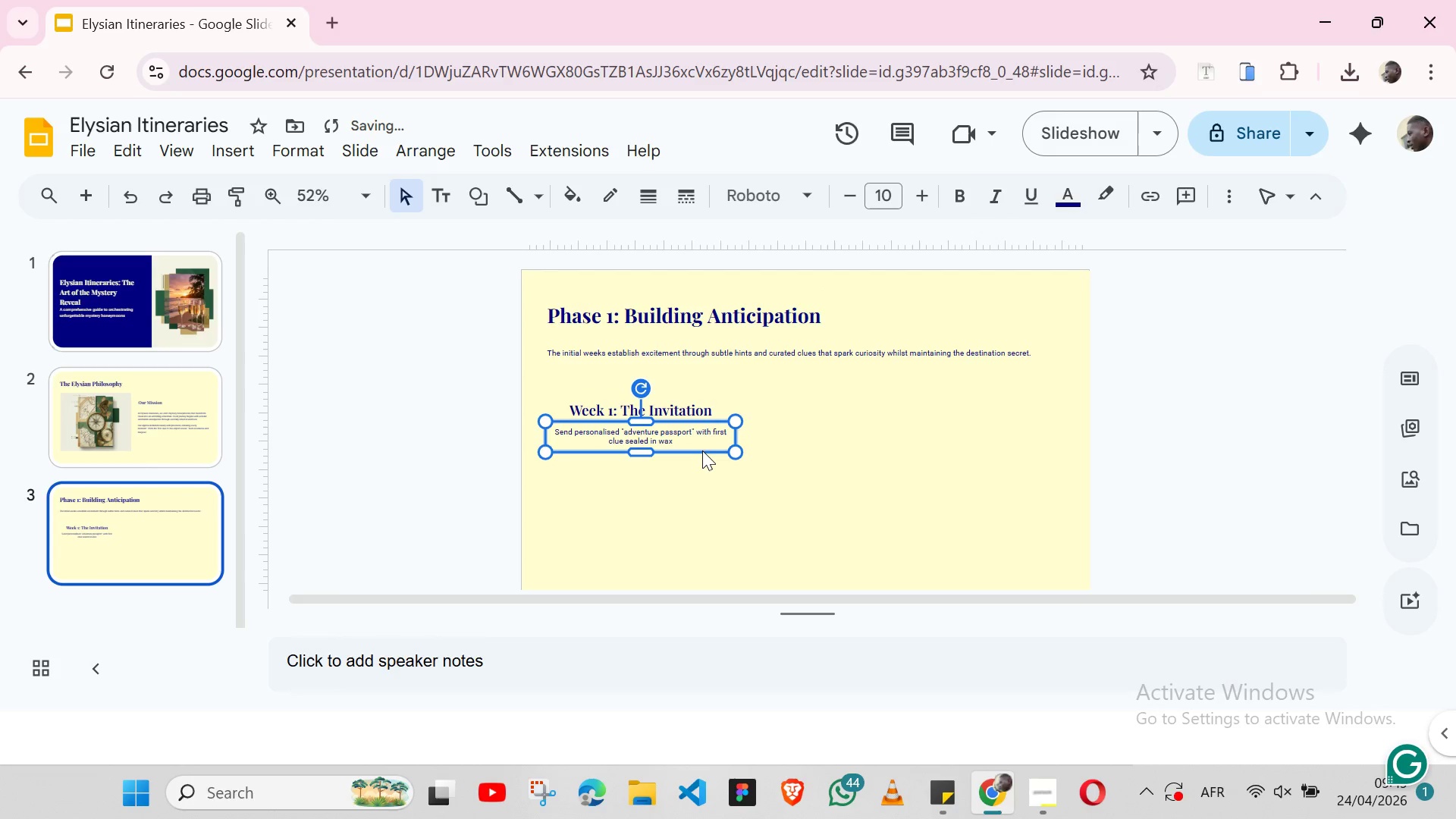 
key(ArrowUp)
 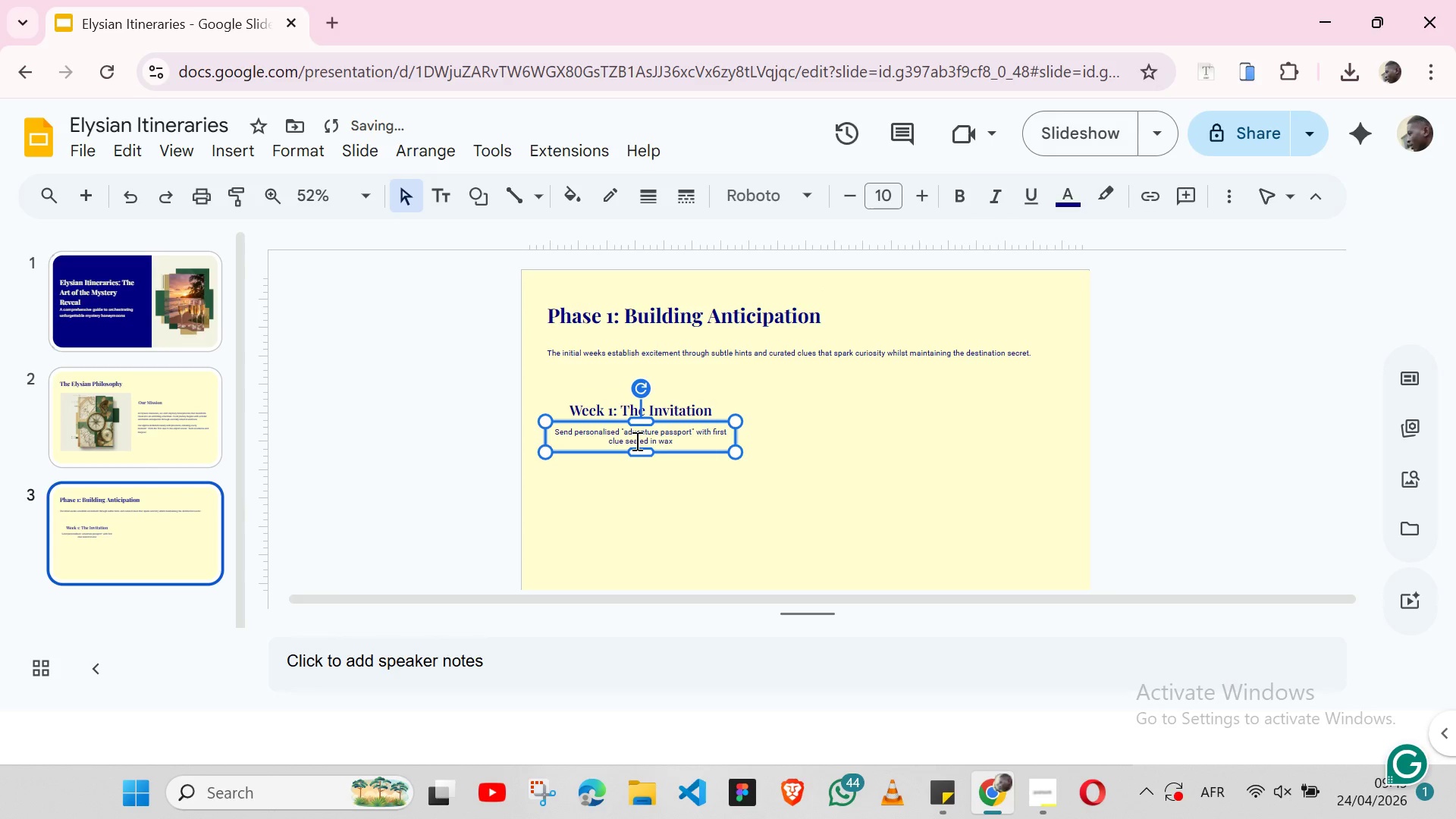 
double_click([635, 441])
 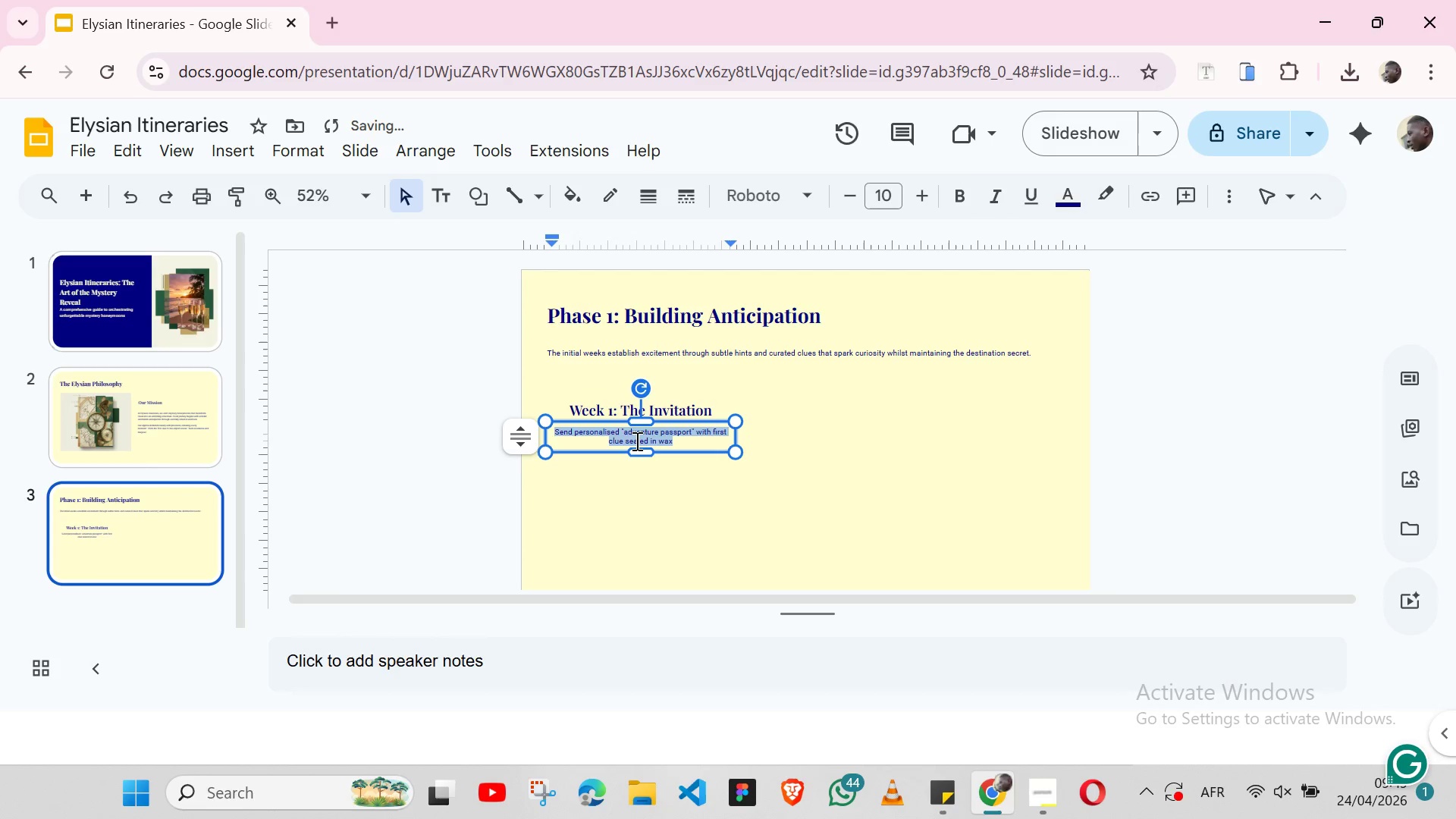 
triple_click([635, 441])
 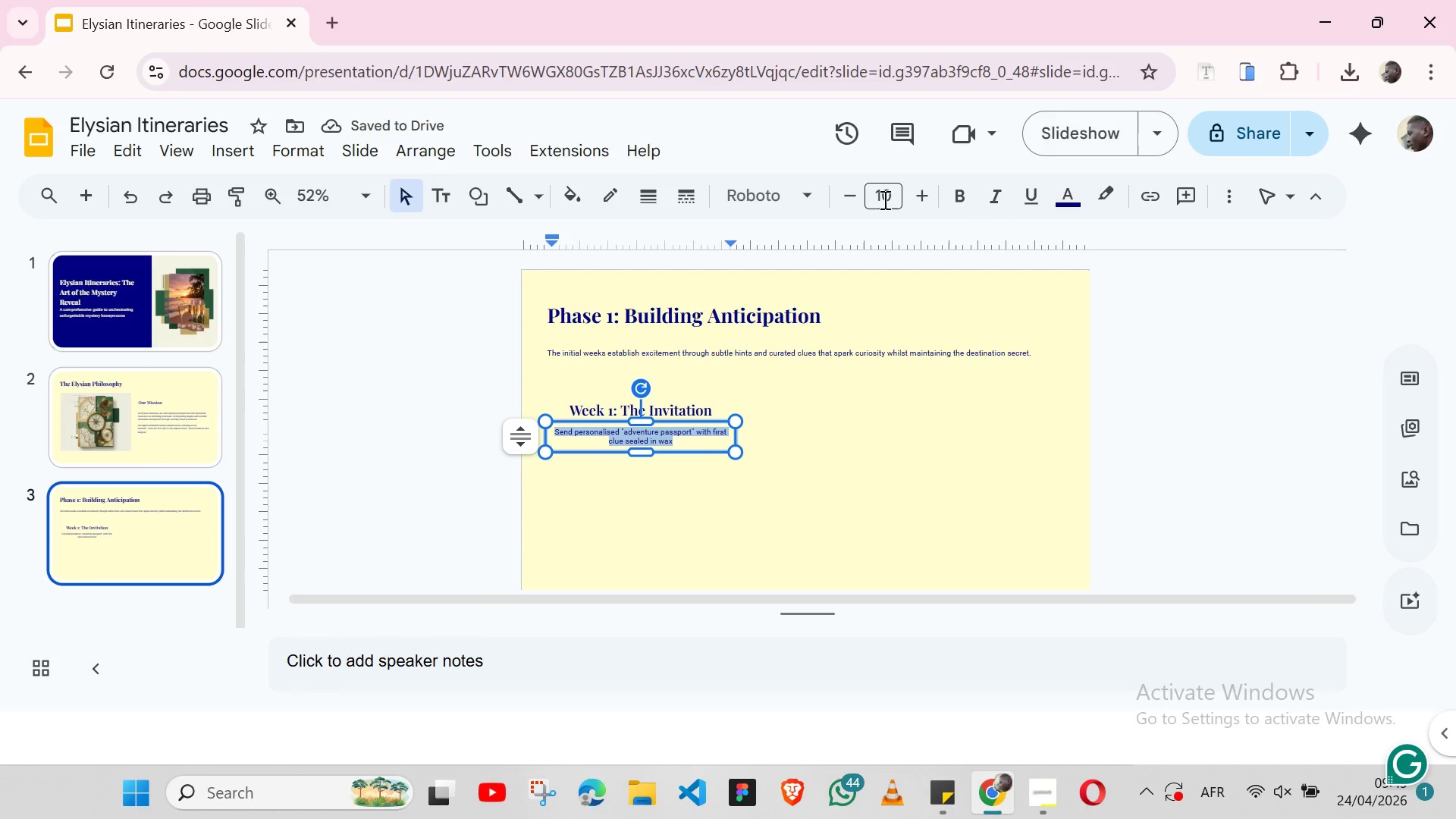 
left_click([883, 199])
 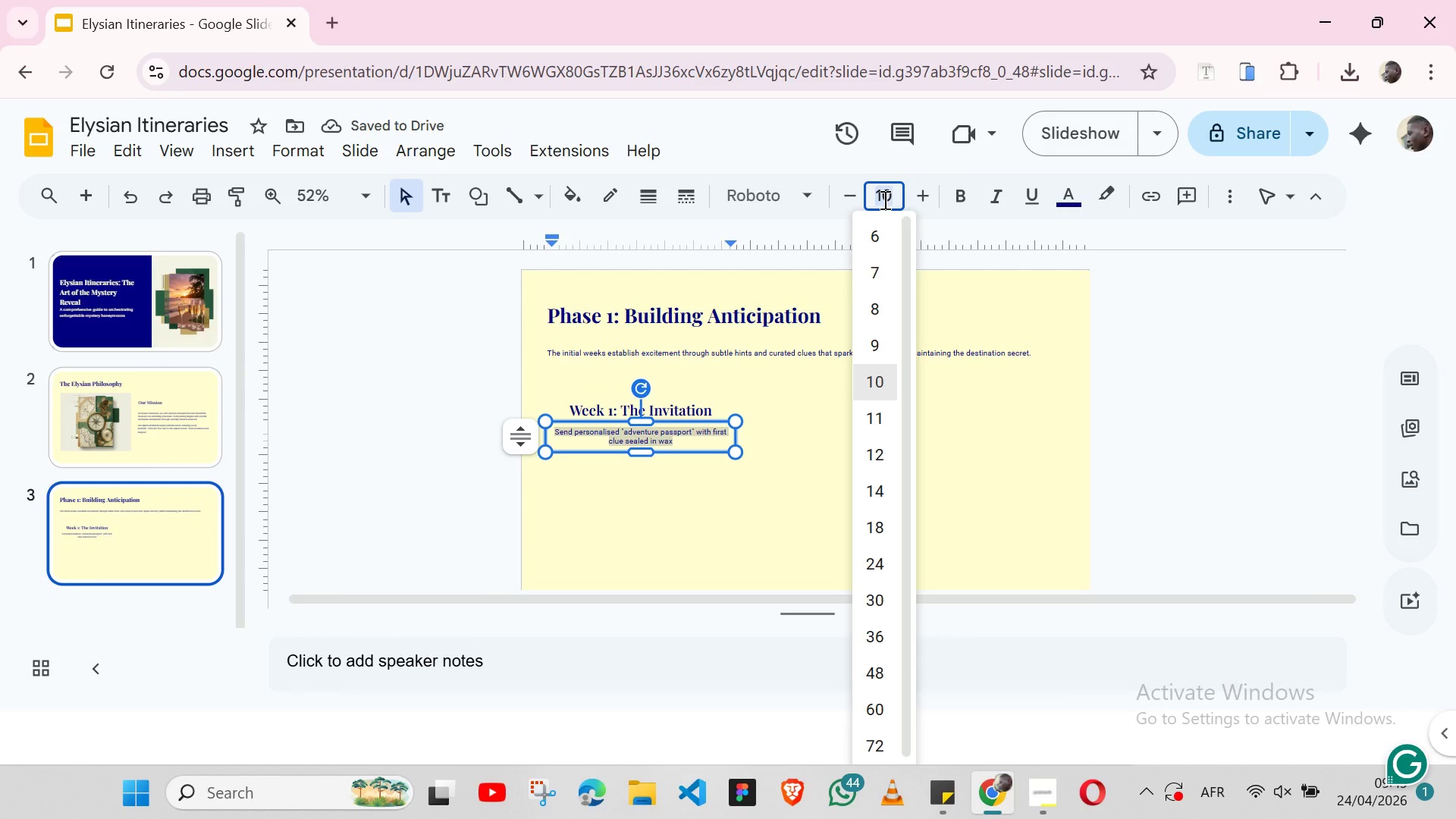 
type(12)
 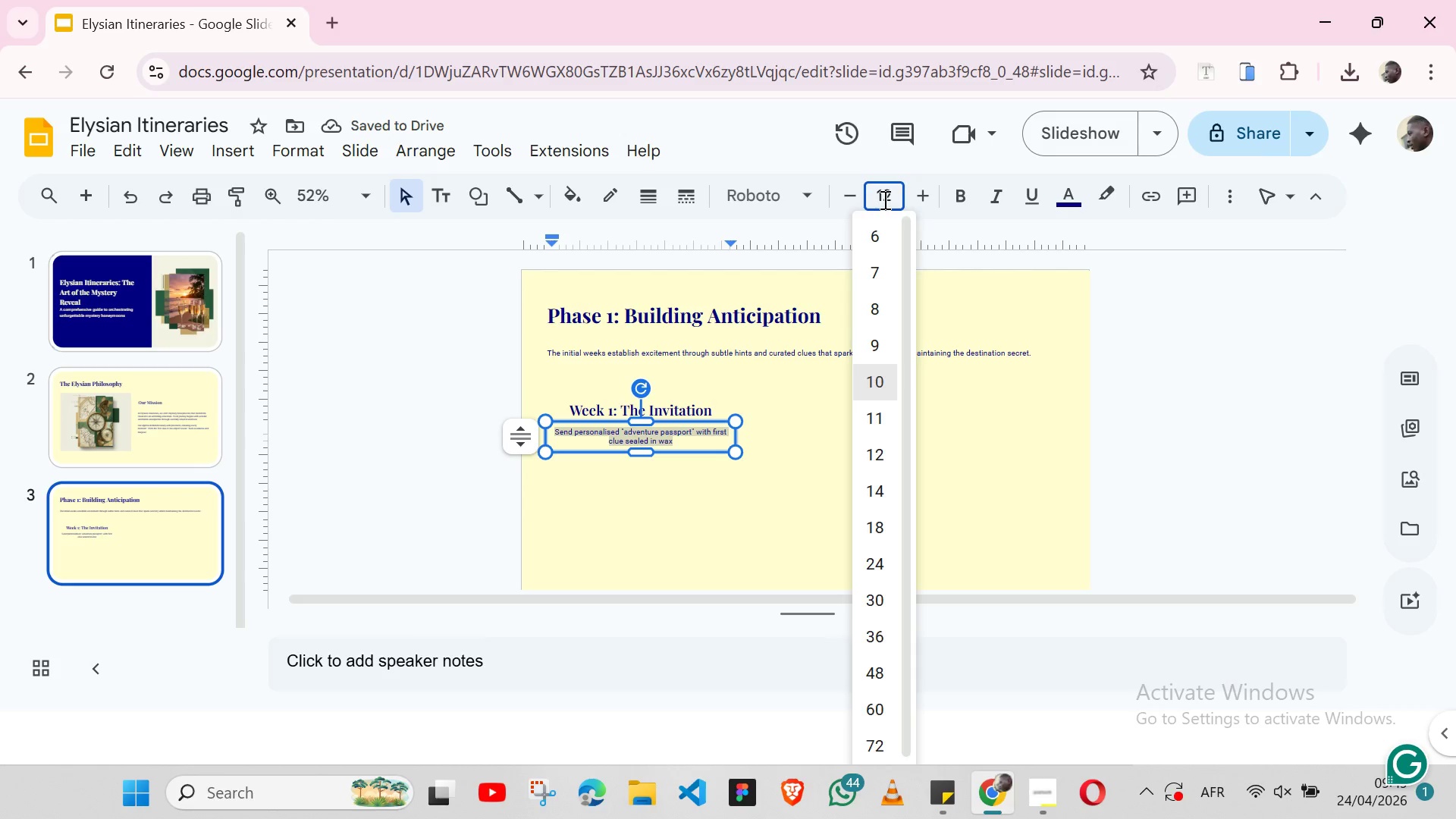 
key(Enter)
 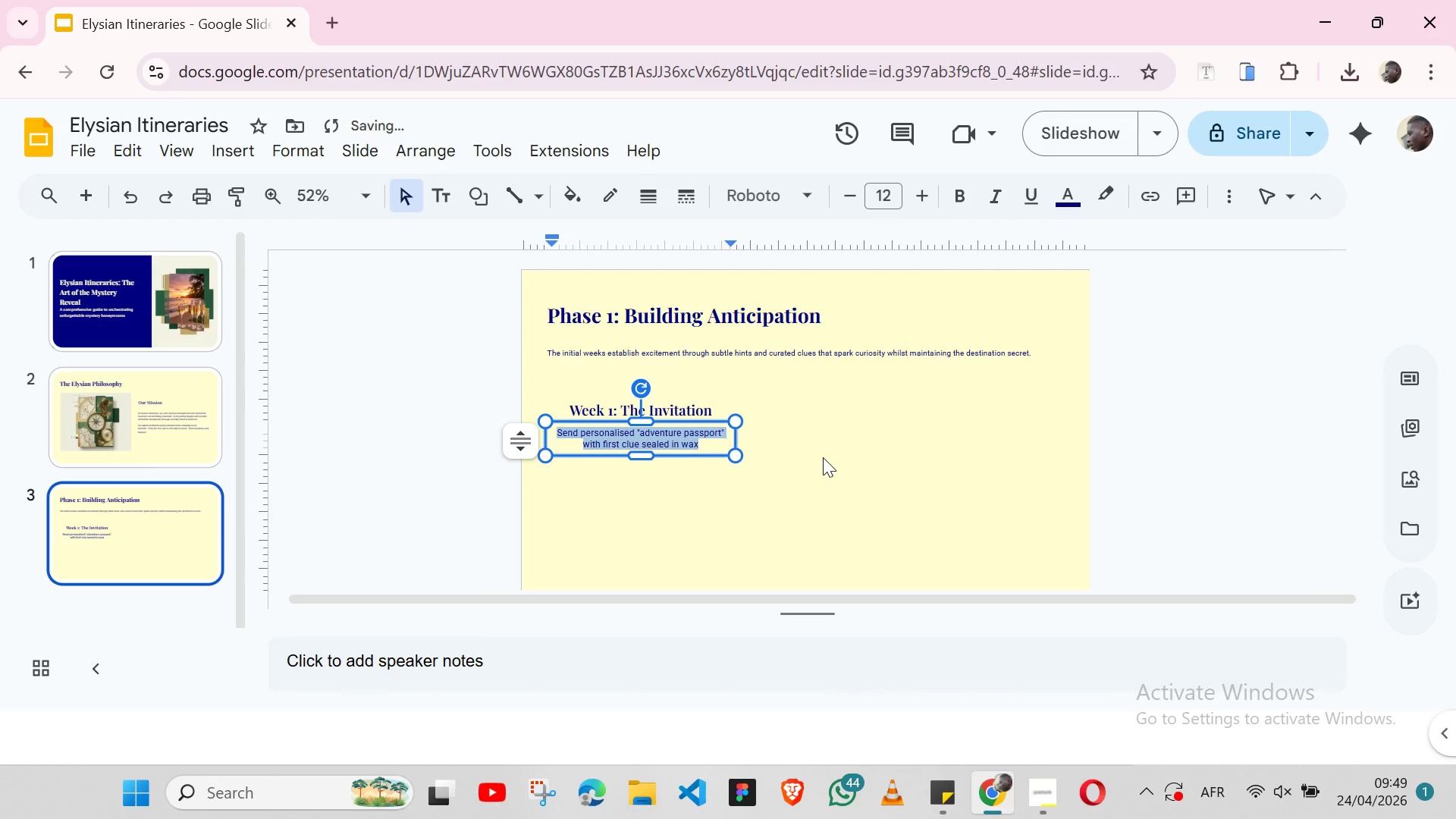 
left_click([823, 457])
 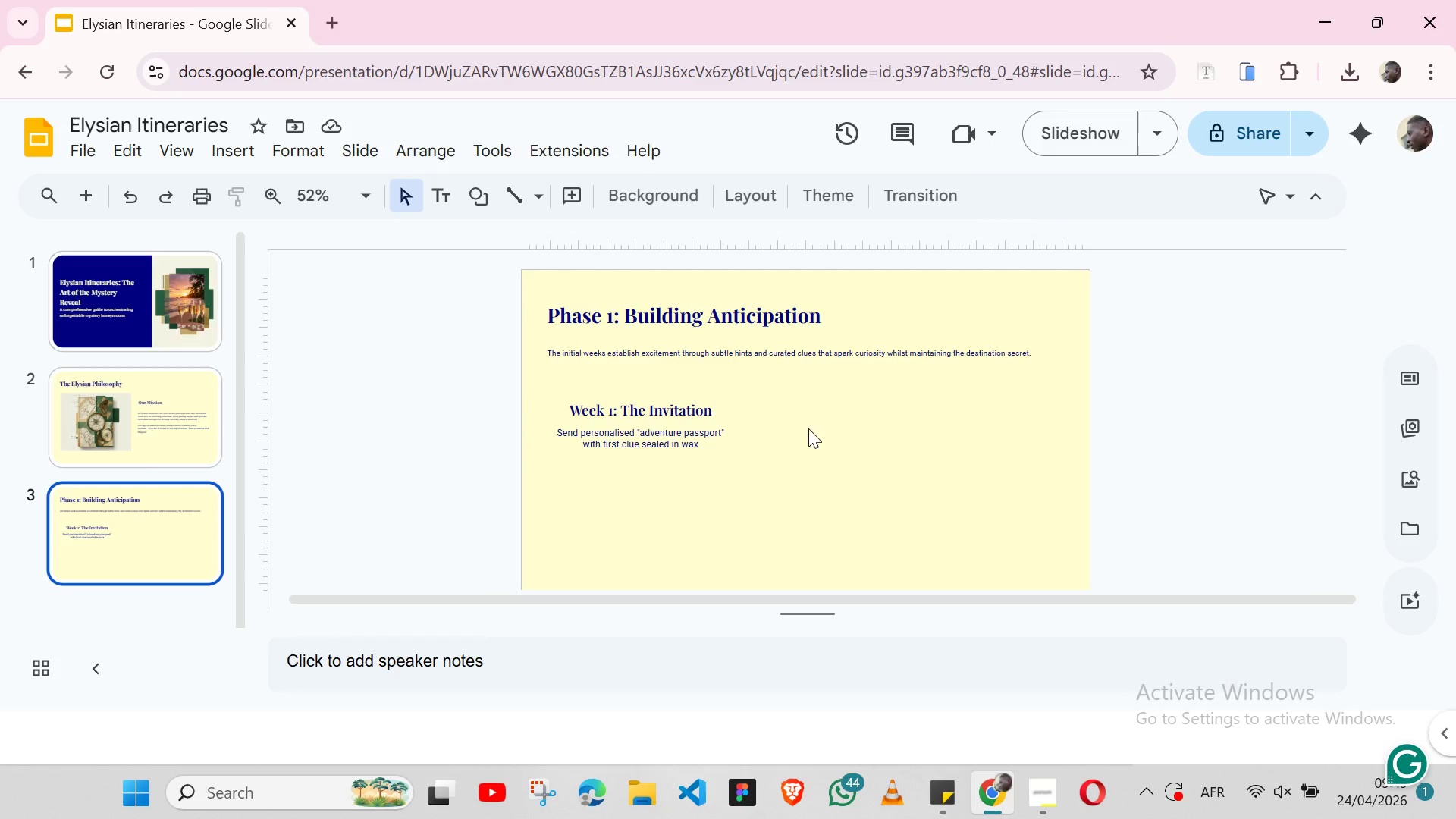 
wait(5.77)
 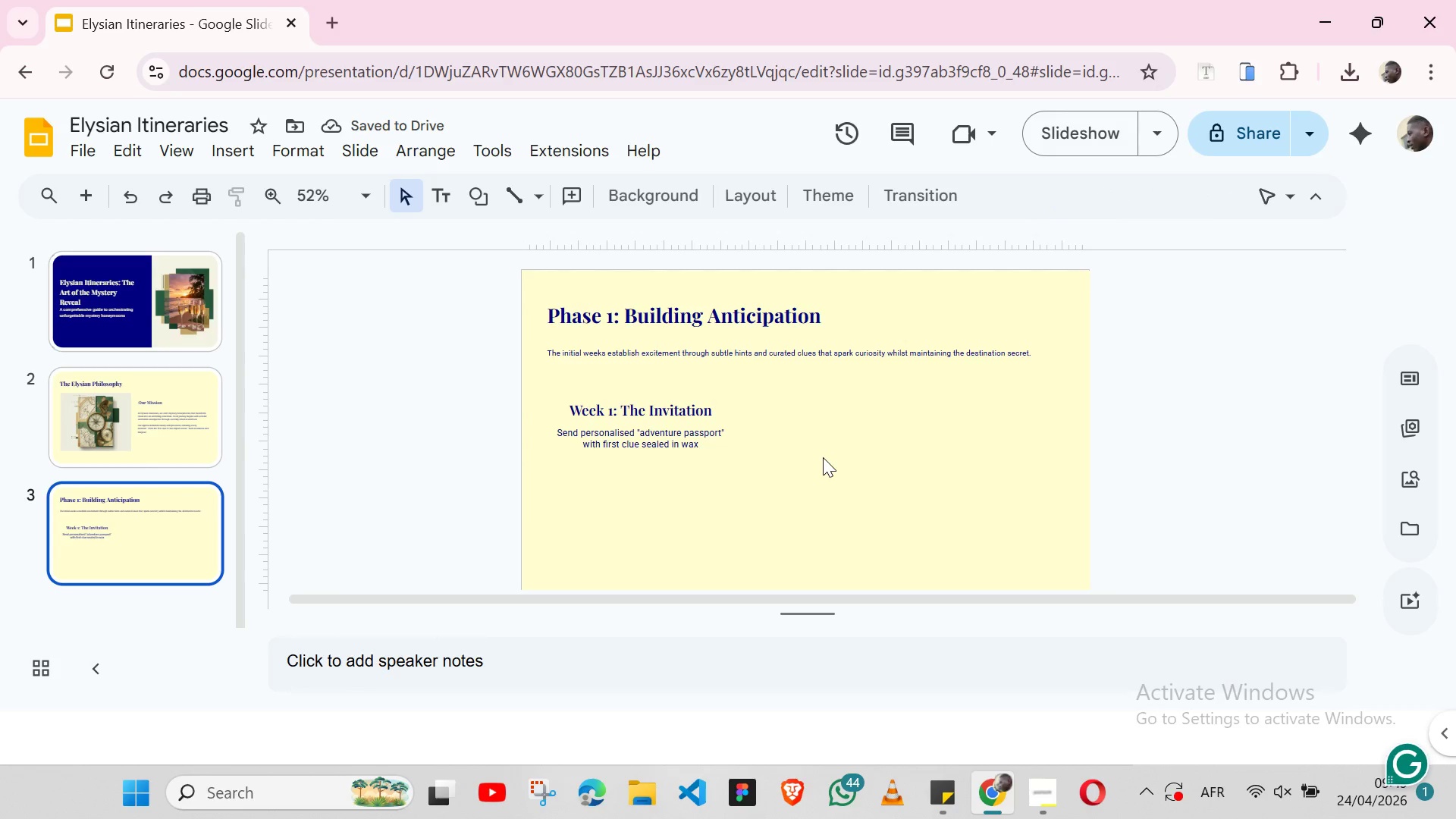 
double_click([756, 356])
 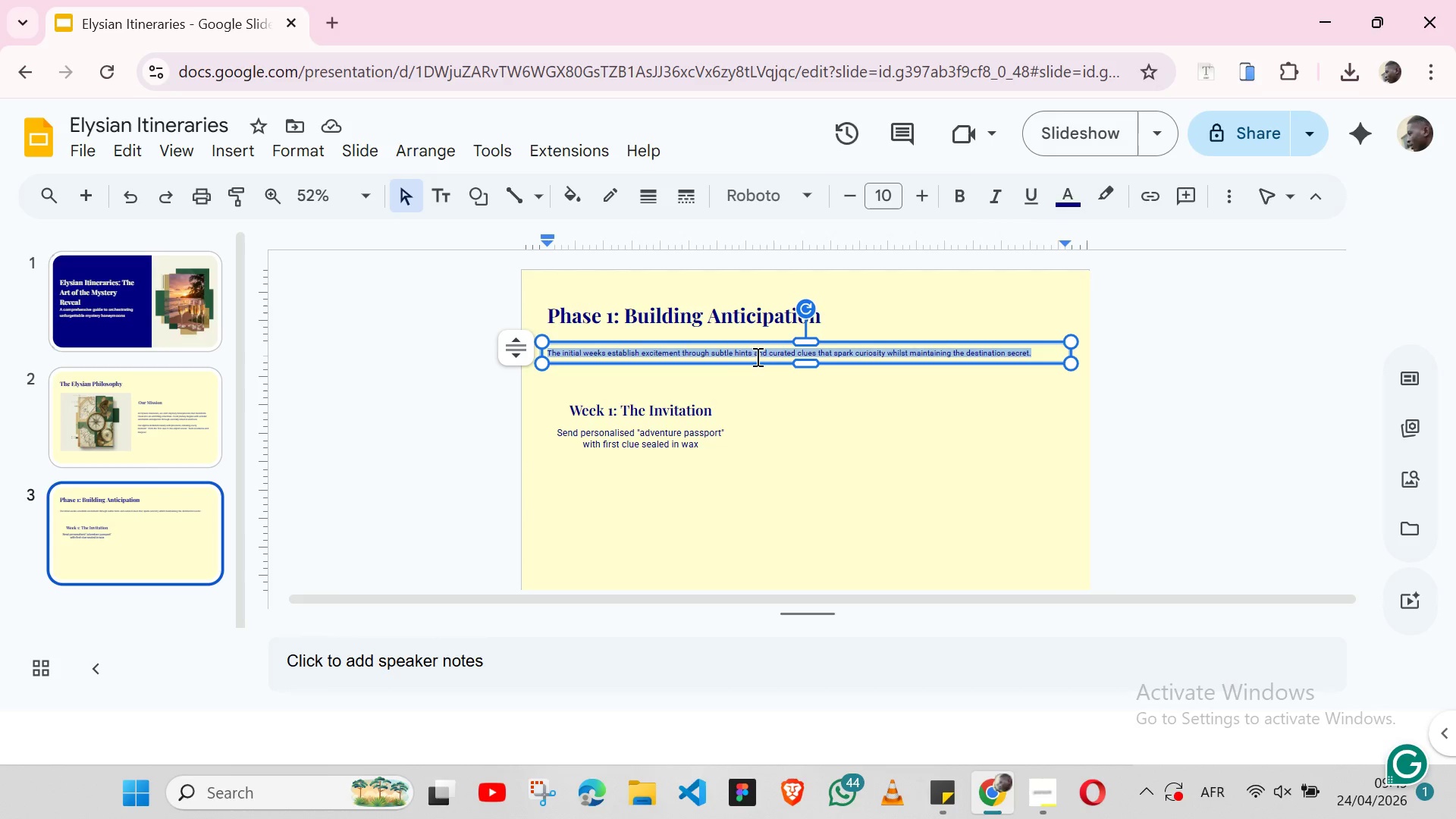 
triple_click([756, 356])
 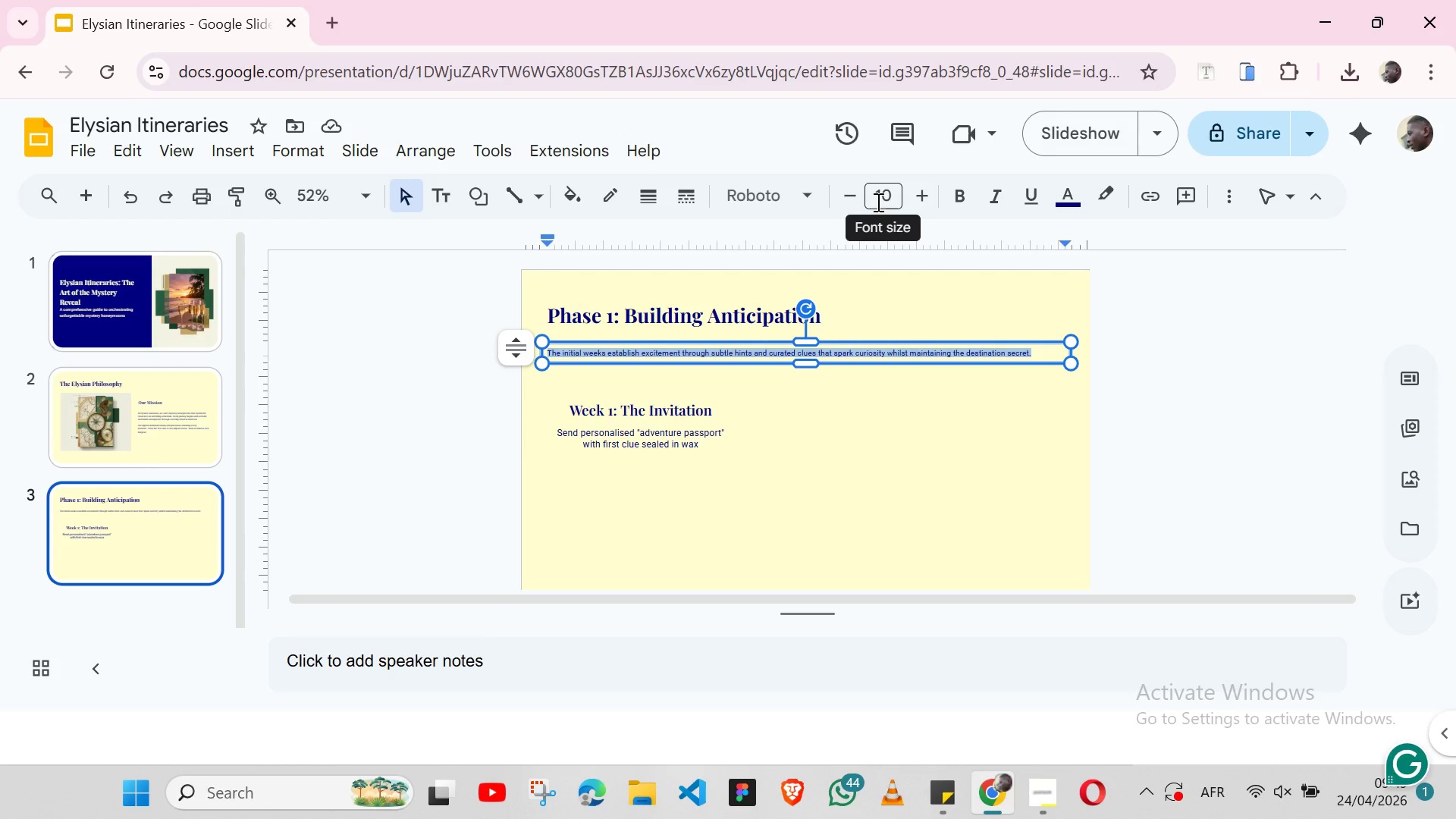 
left_click([884, 200])
 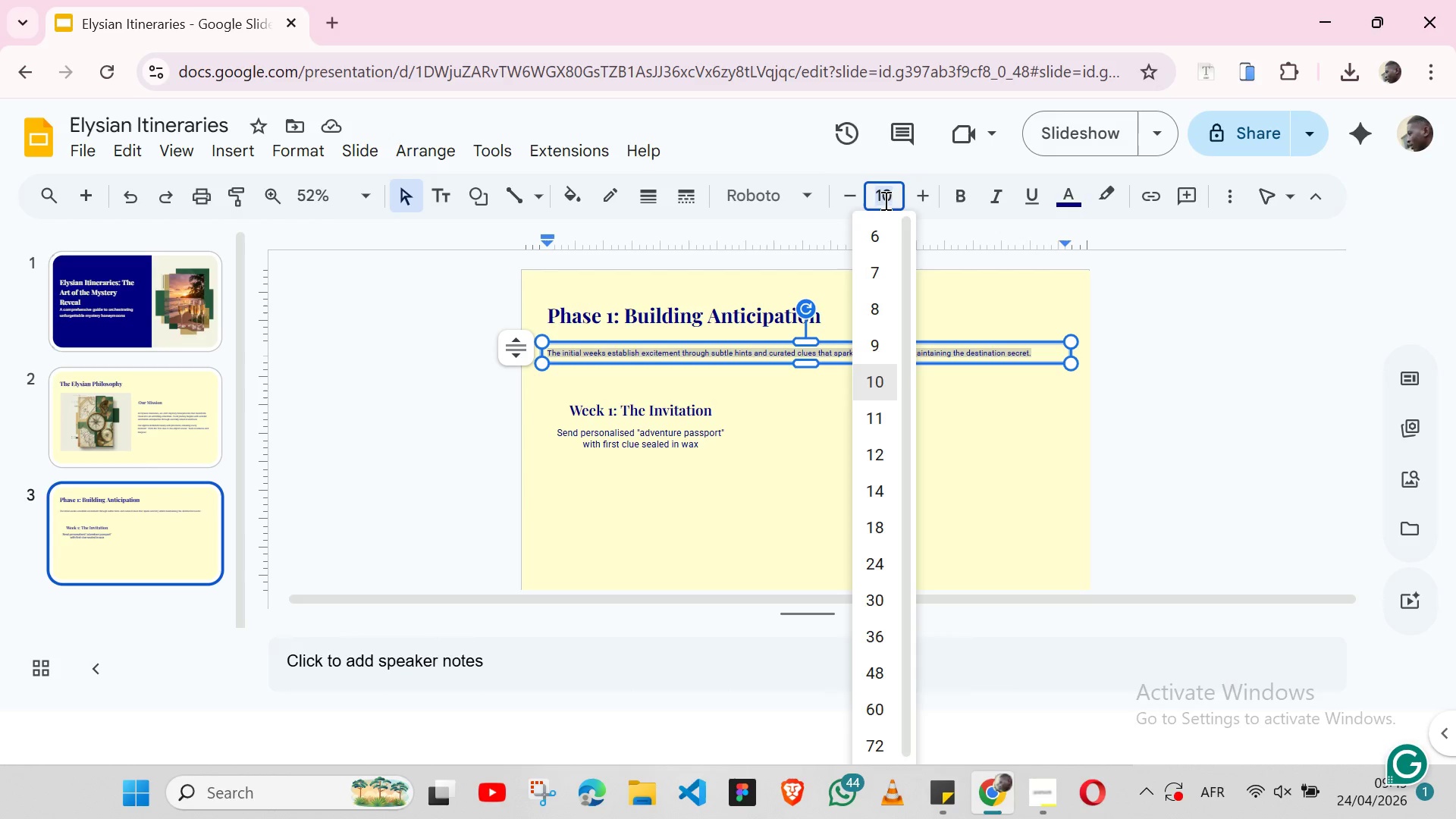 
type(12)
 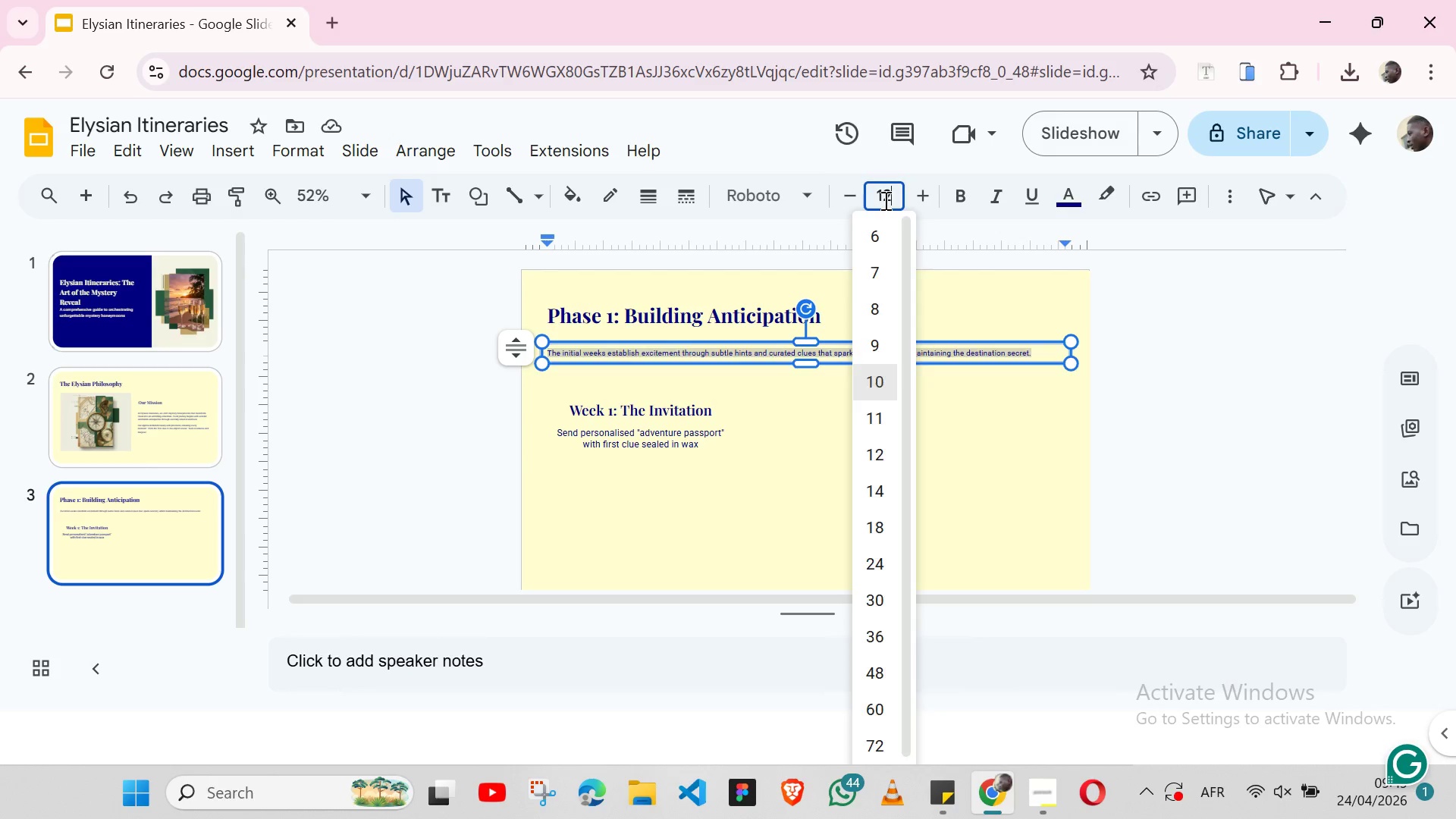 
key(Enter)
 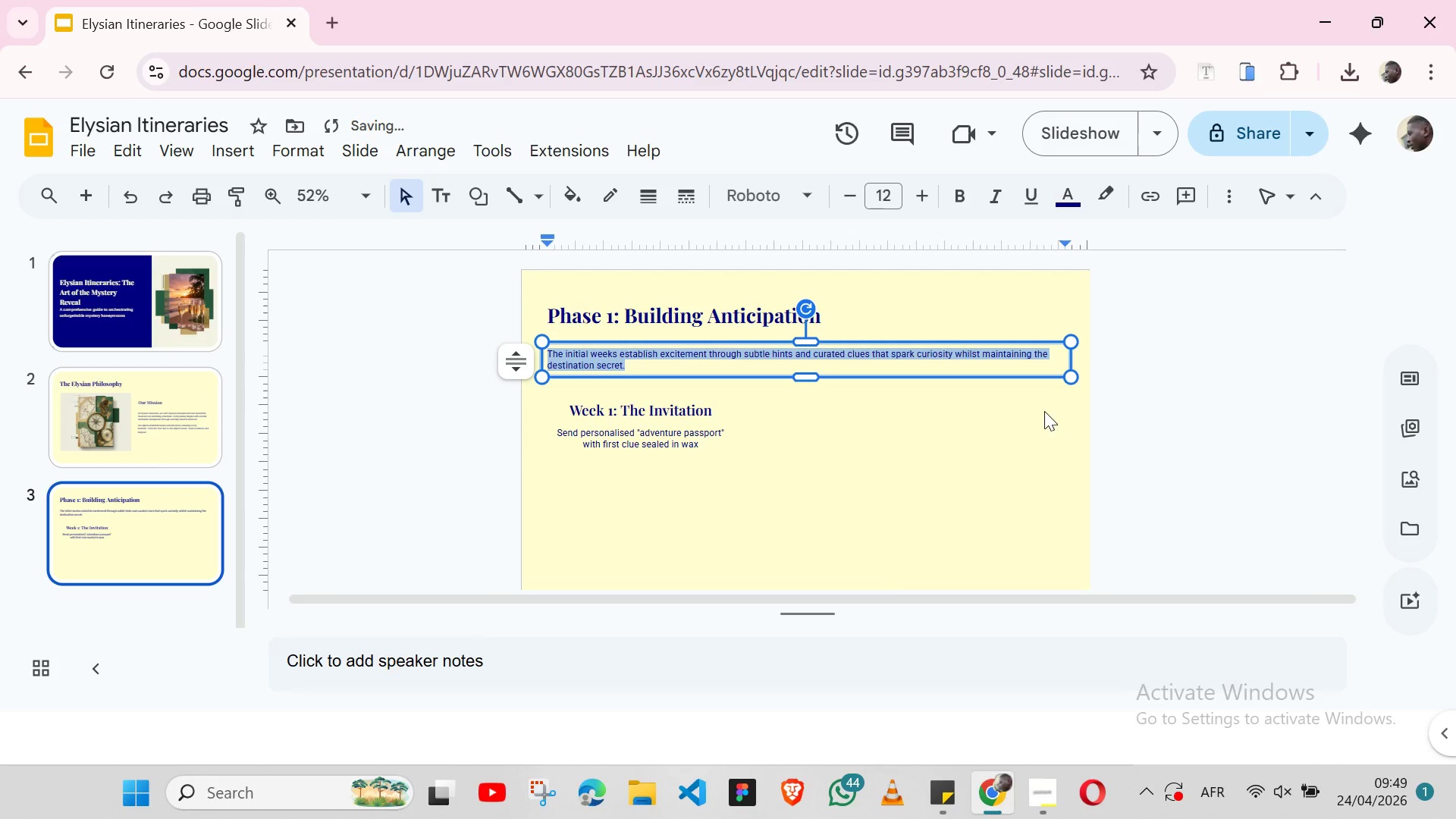 
left_click([1040, 454])
 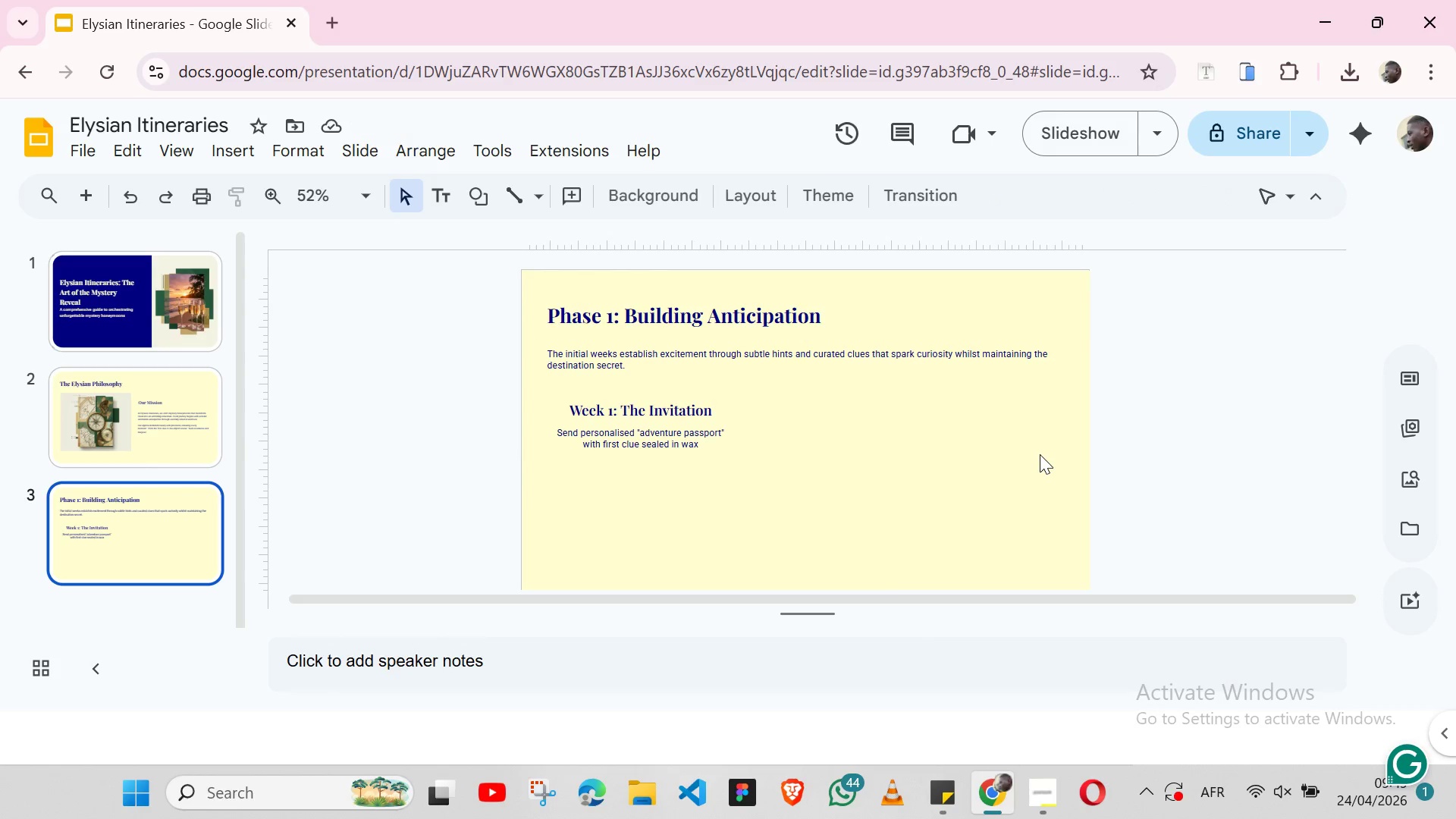 
key(Control+Z)
 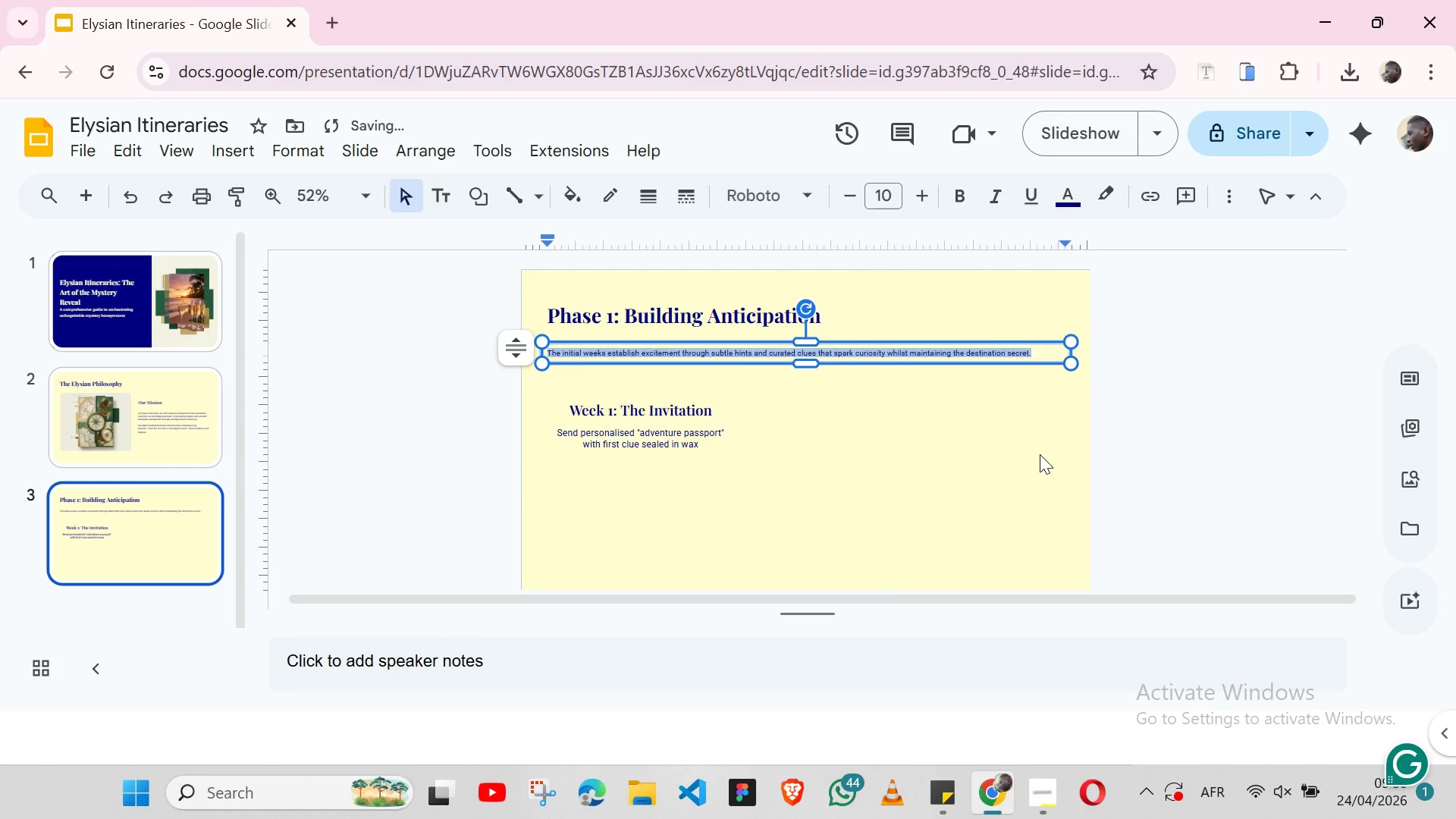 
key(Control+Z)
 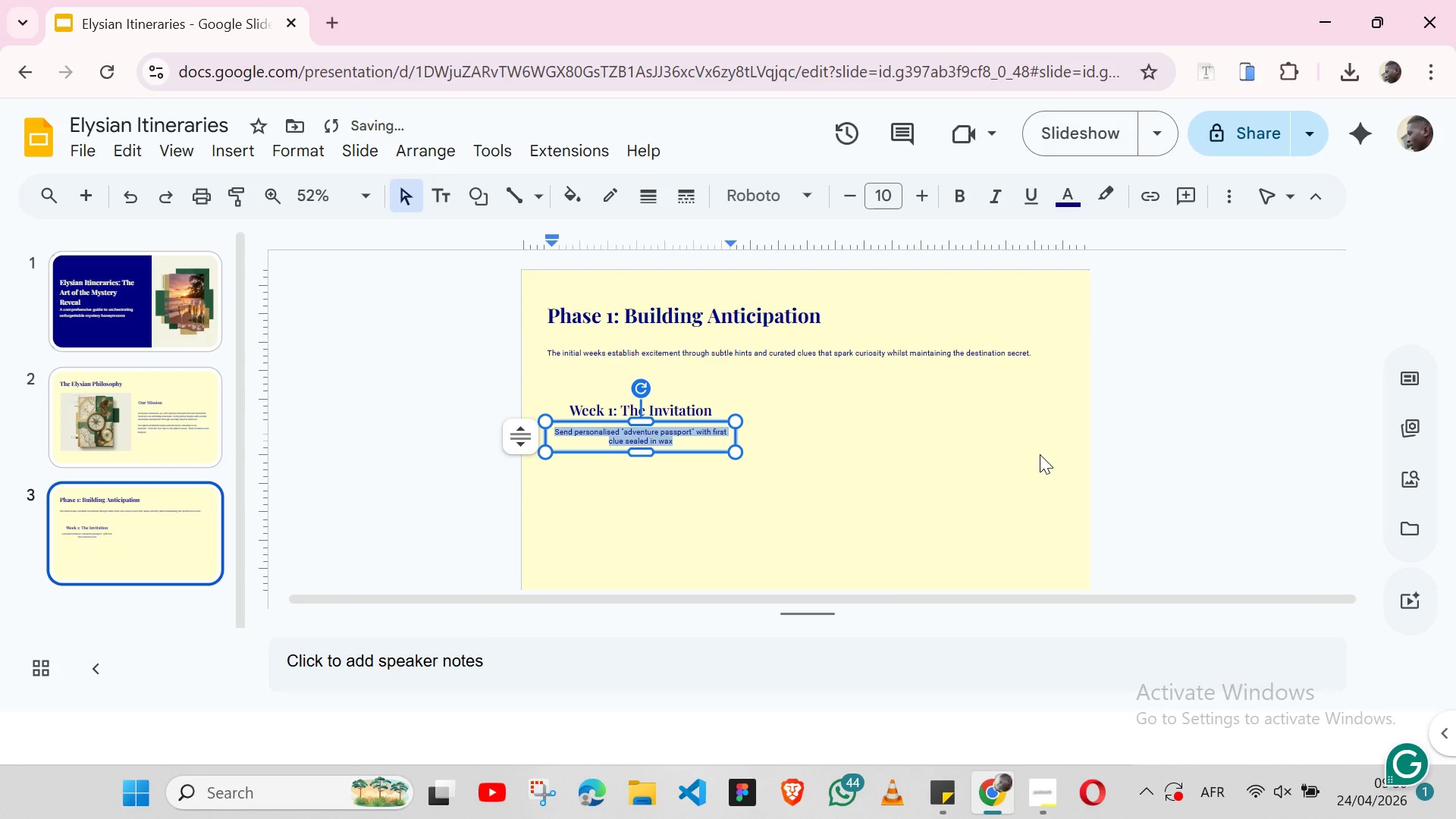 
key(Control+Z)
 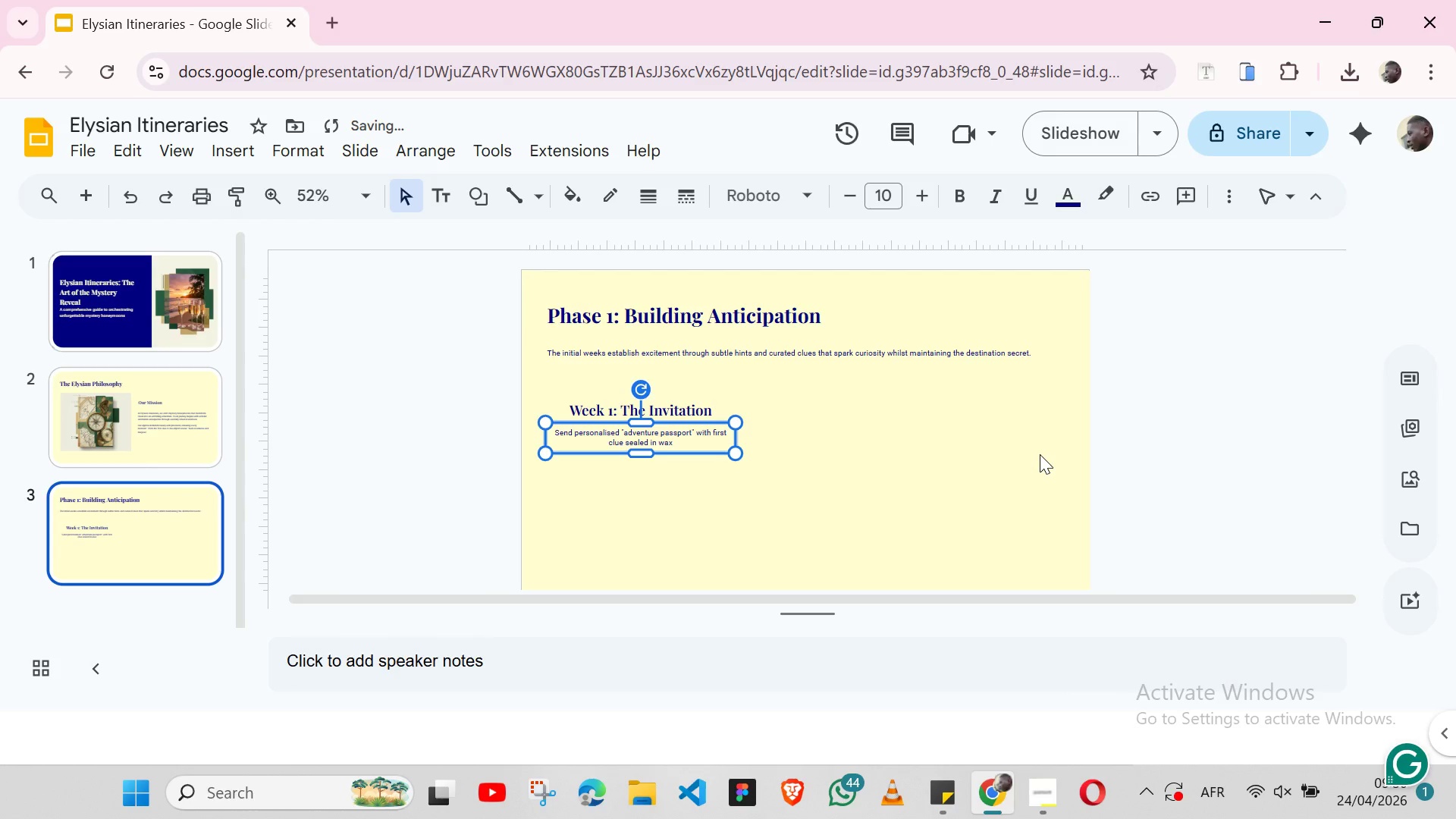 
left_click([1040, 454])
 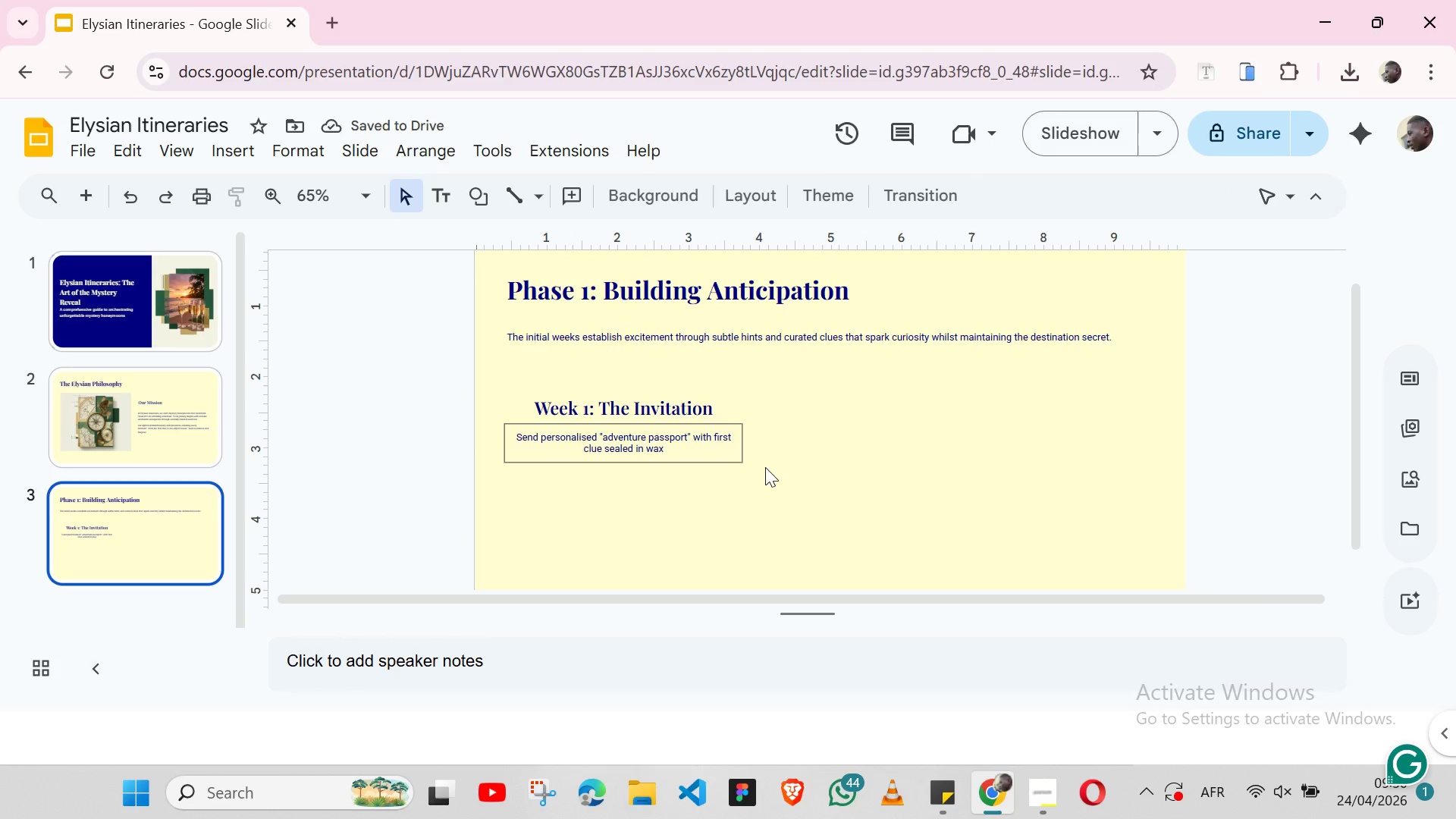 
left_click([736, 465])
 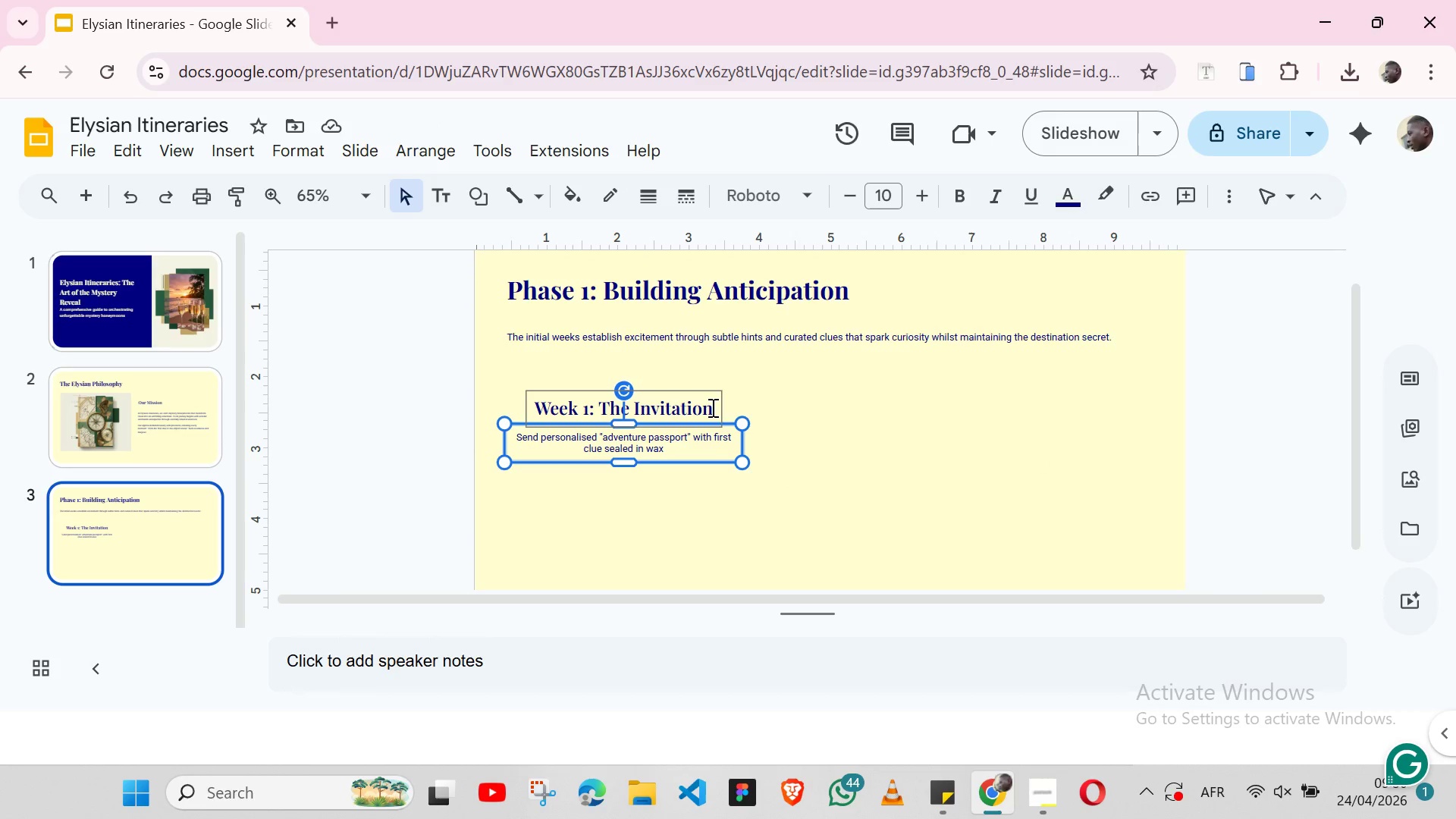 
key(ArrowUp)
 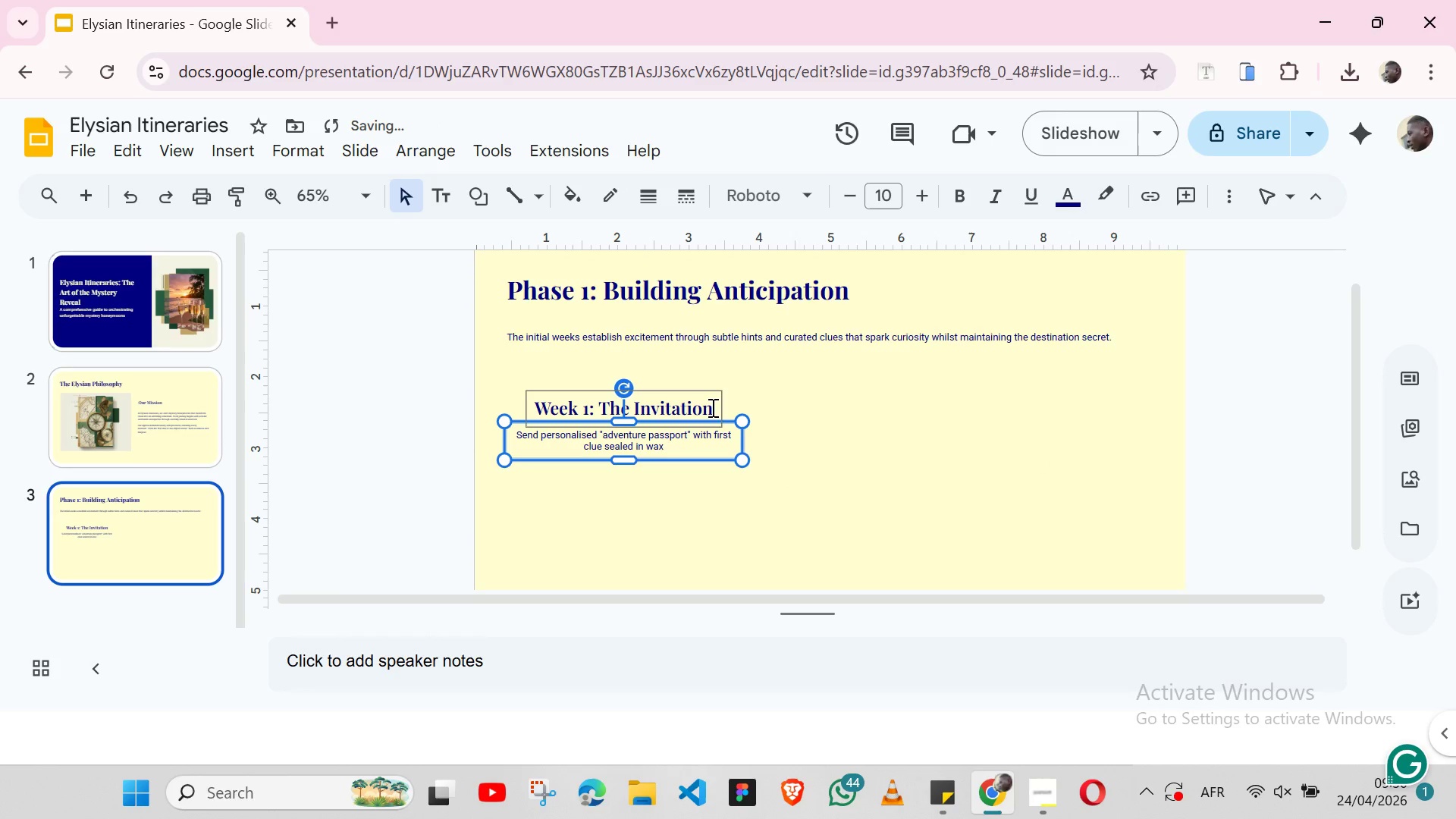 
key(ArrowUp)
 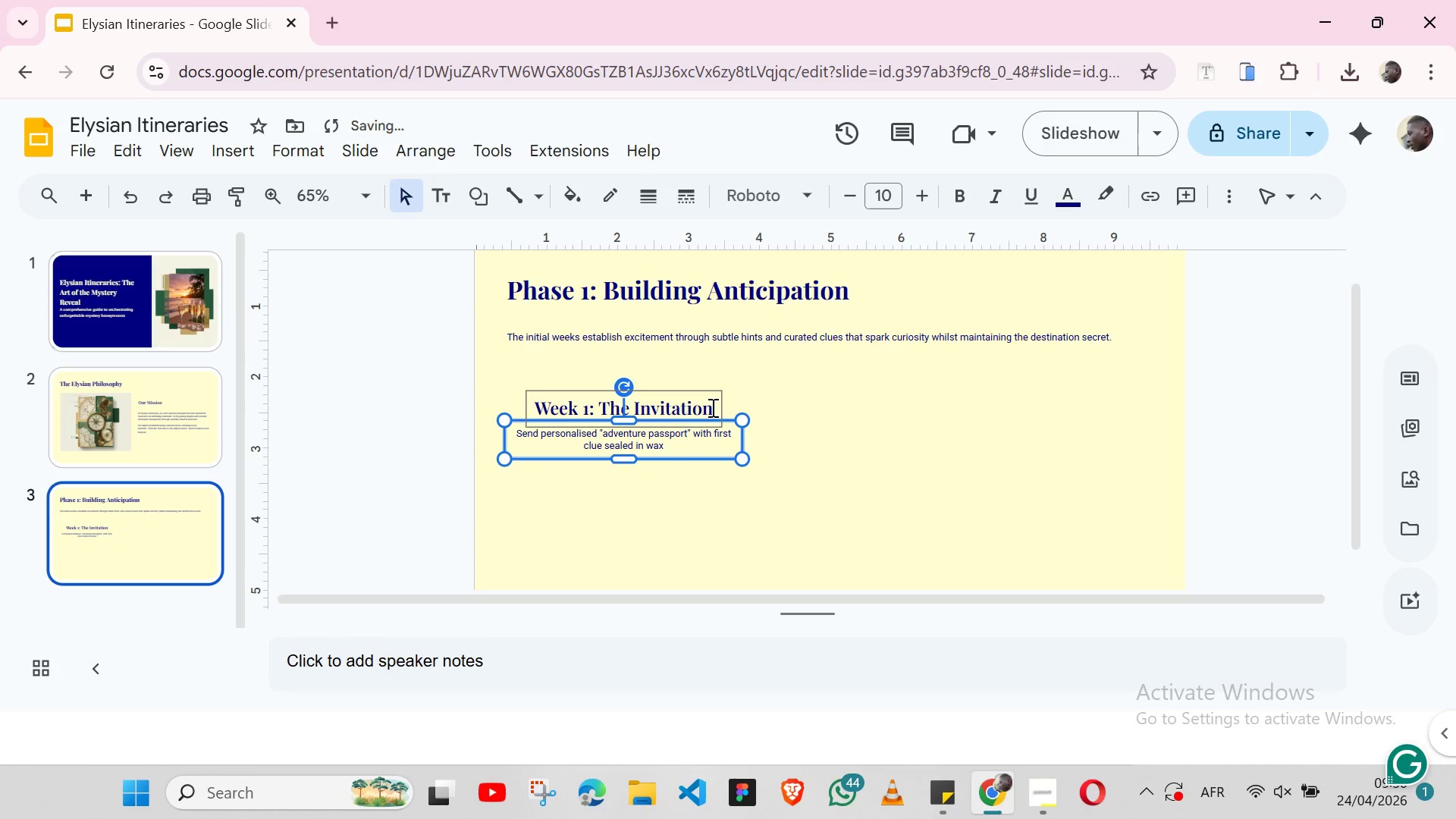 
key(ArrowUp)
 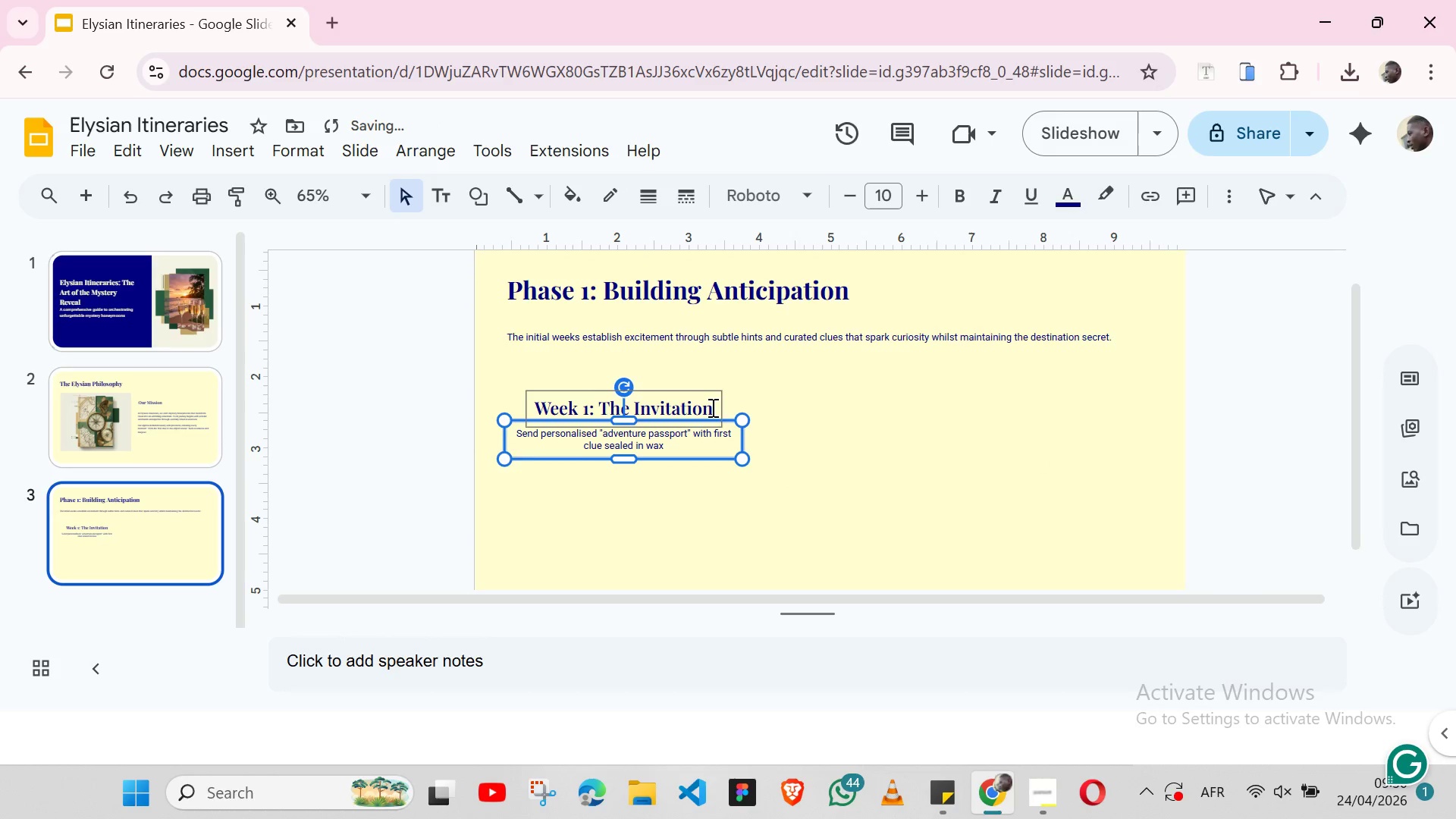 
key(ArrowUp)
 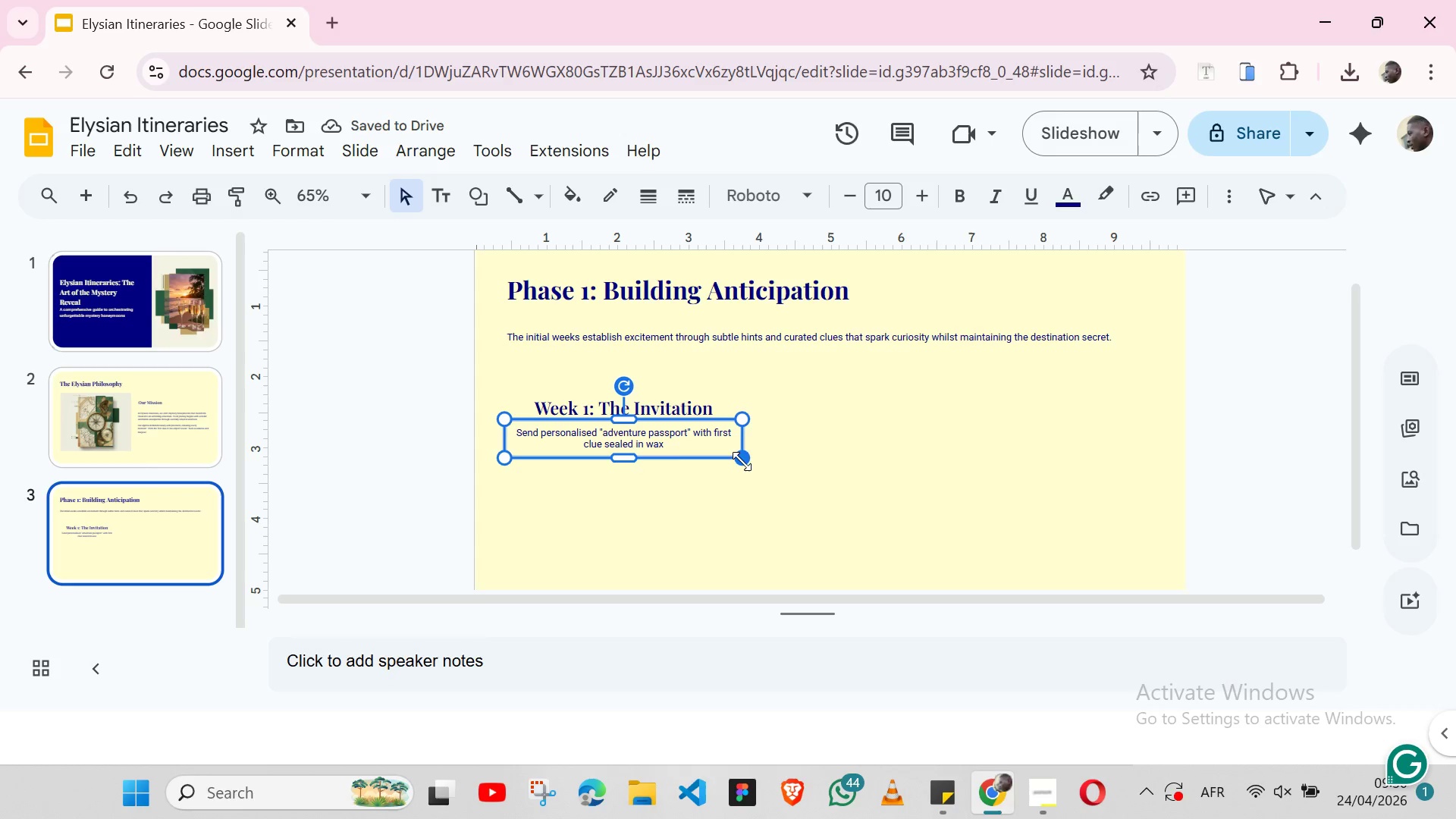 
double_click([642, 438])
 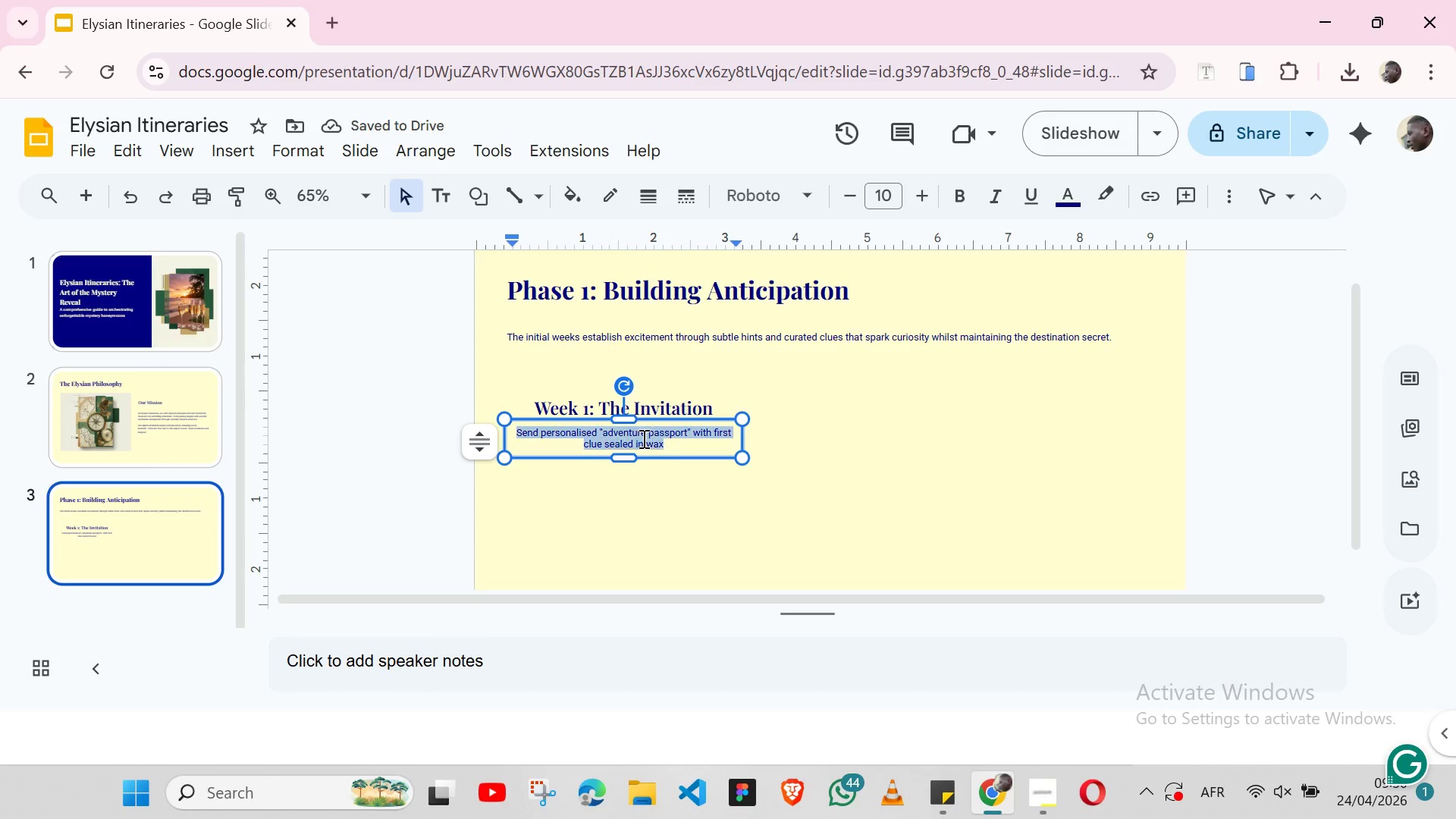 
triple_click([642, 438])
 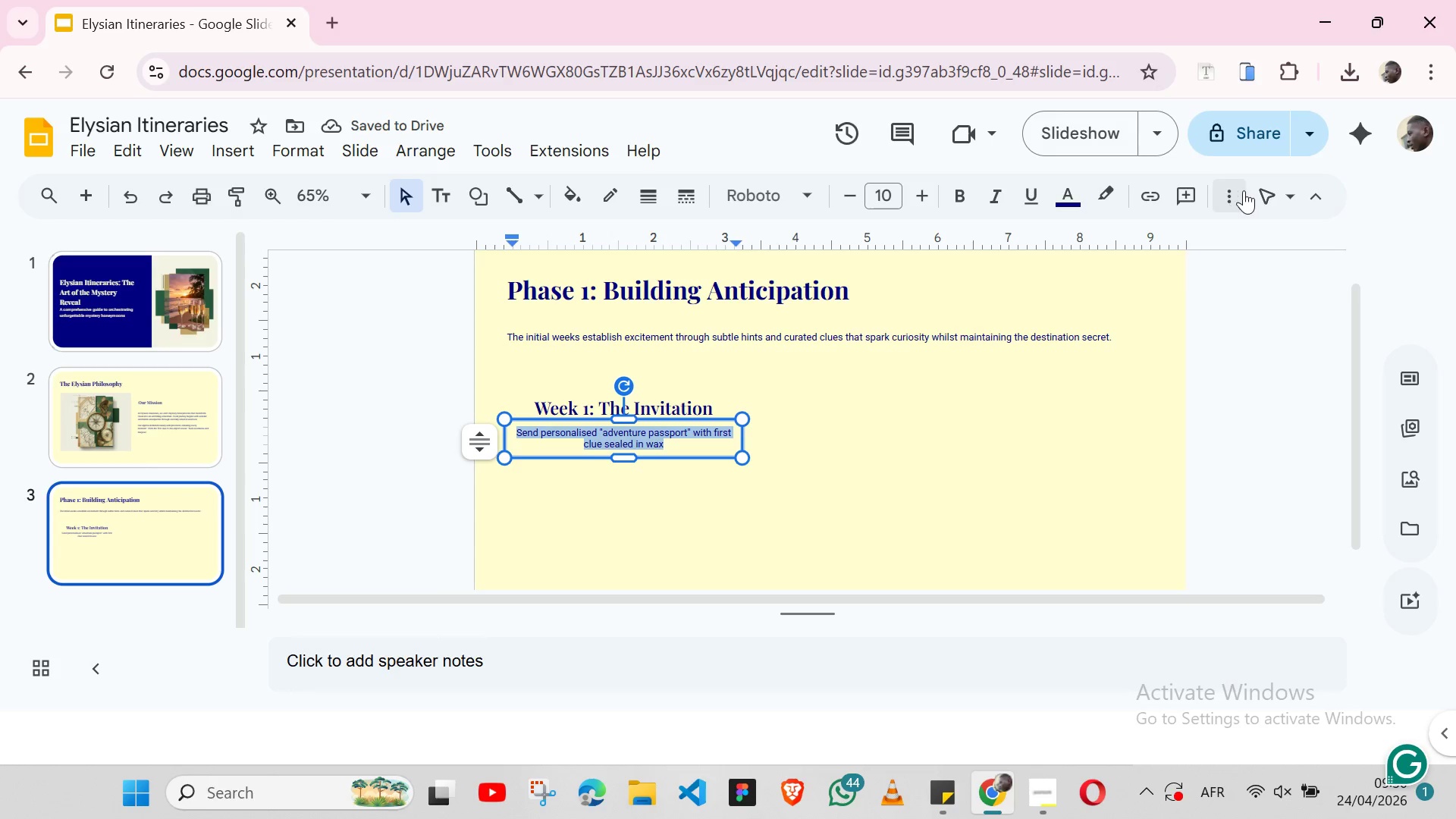 
left_click([1245, 190])
 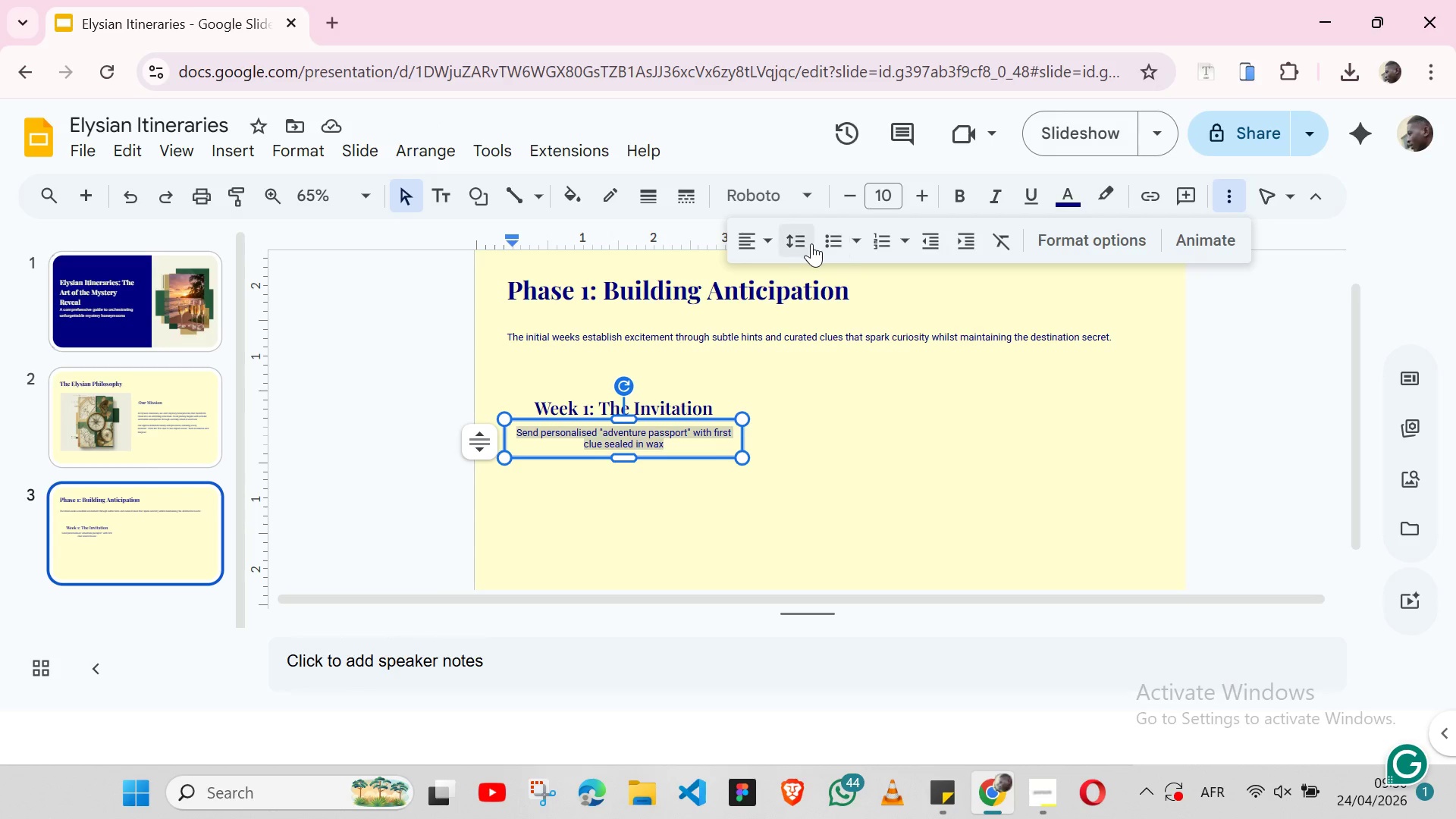 
left_click([811, 243])
 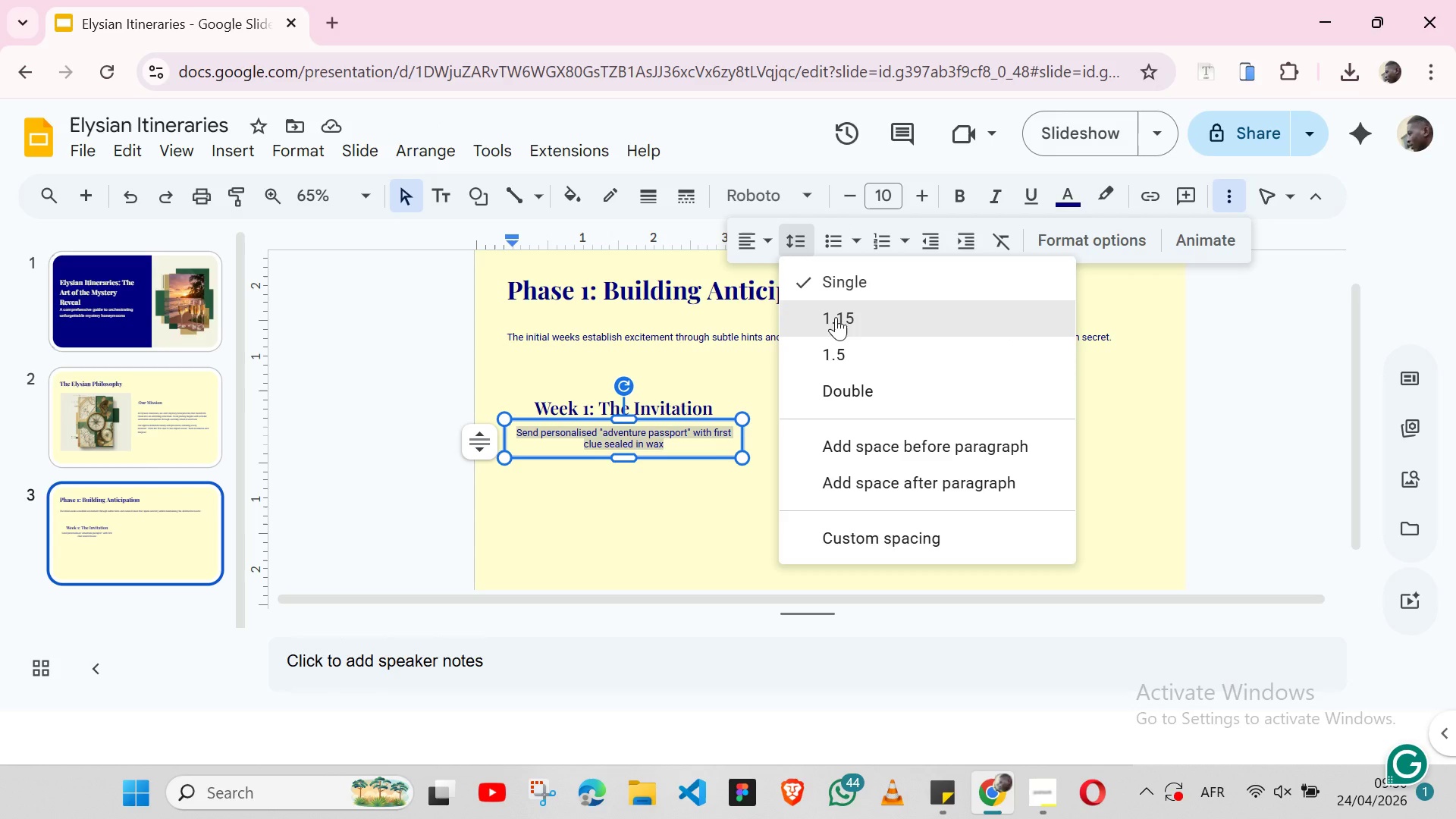 
left_click([836, 317])
 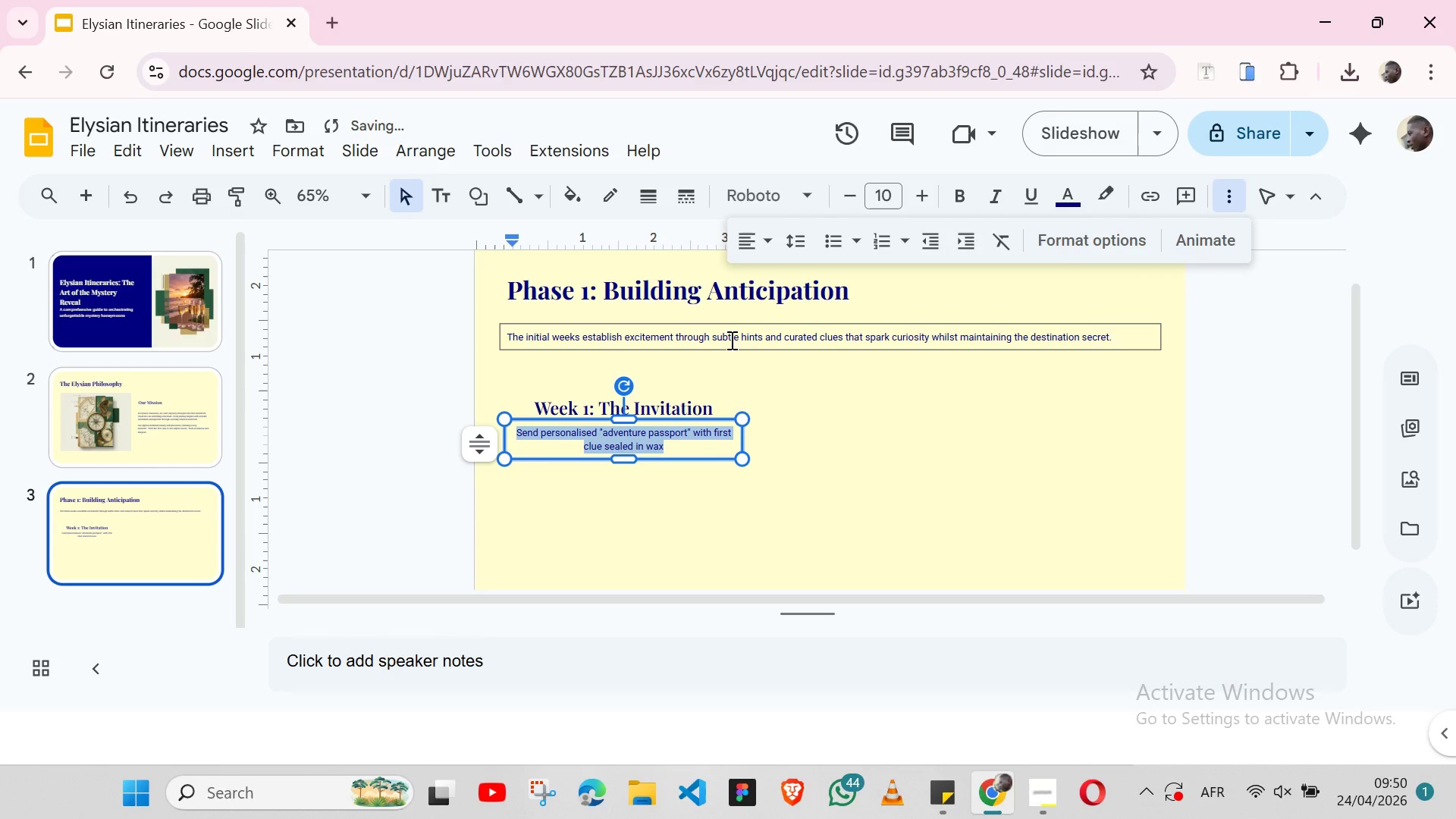 
double_click([728, 342])
 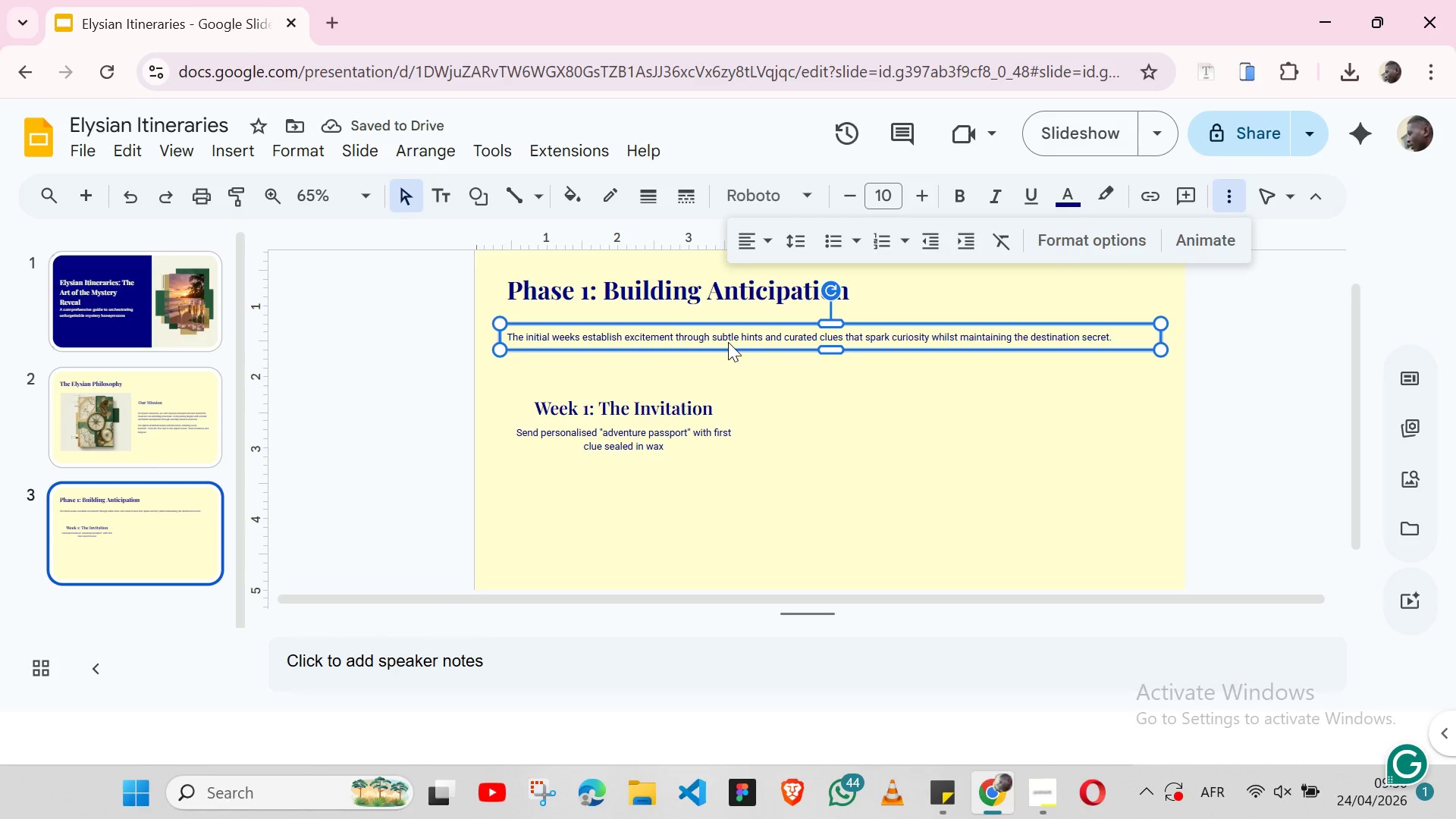 
triple_click([728, 342])
 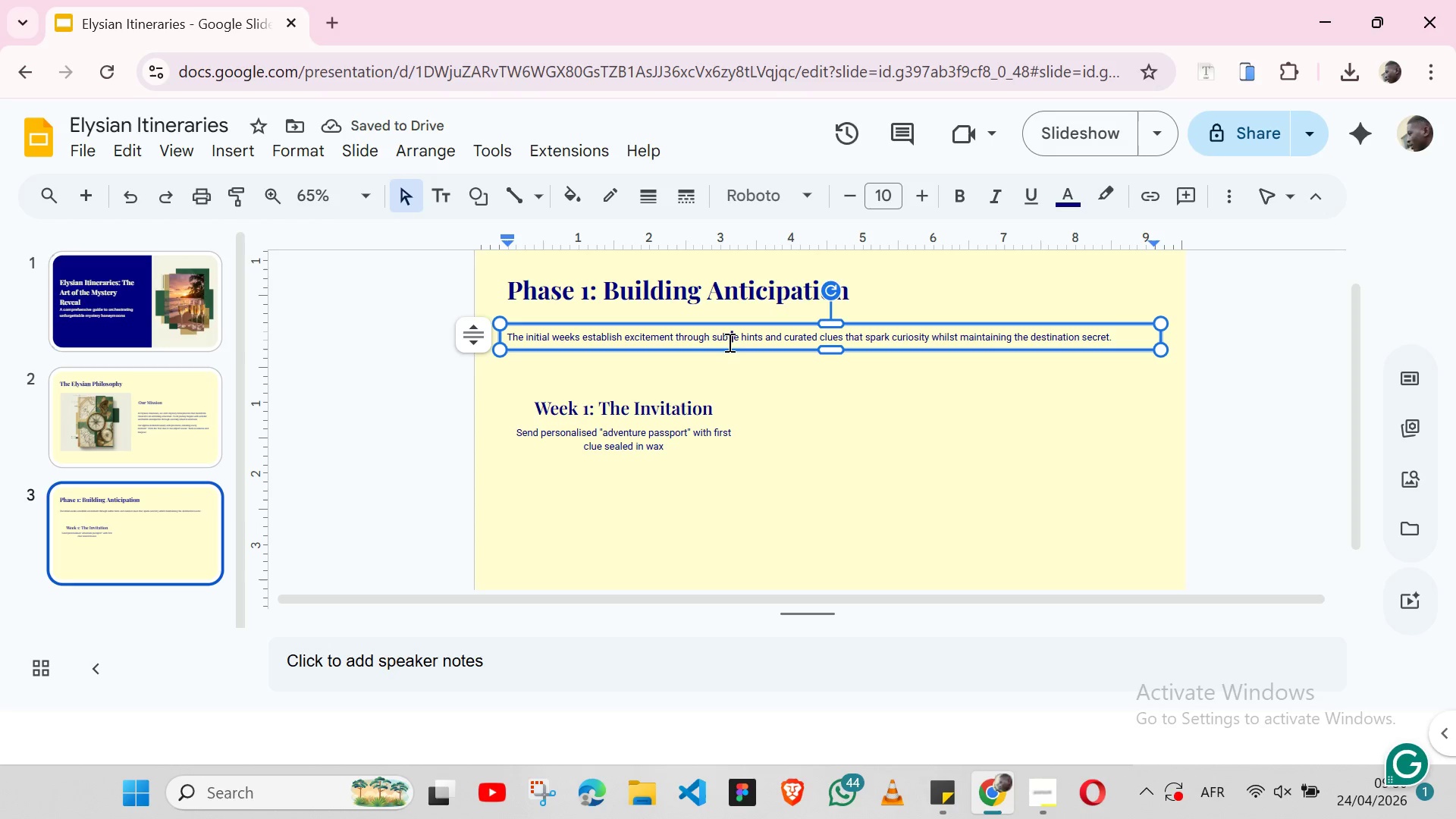 
double_click([728, 342])
 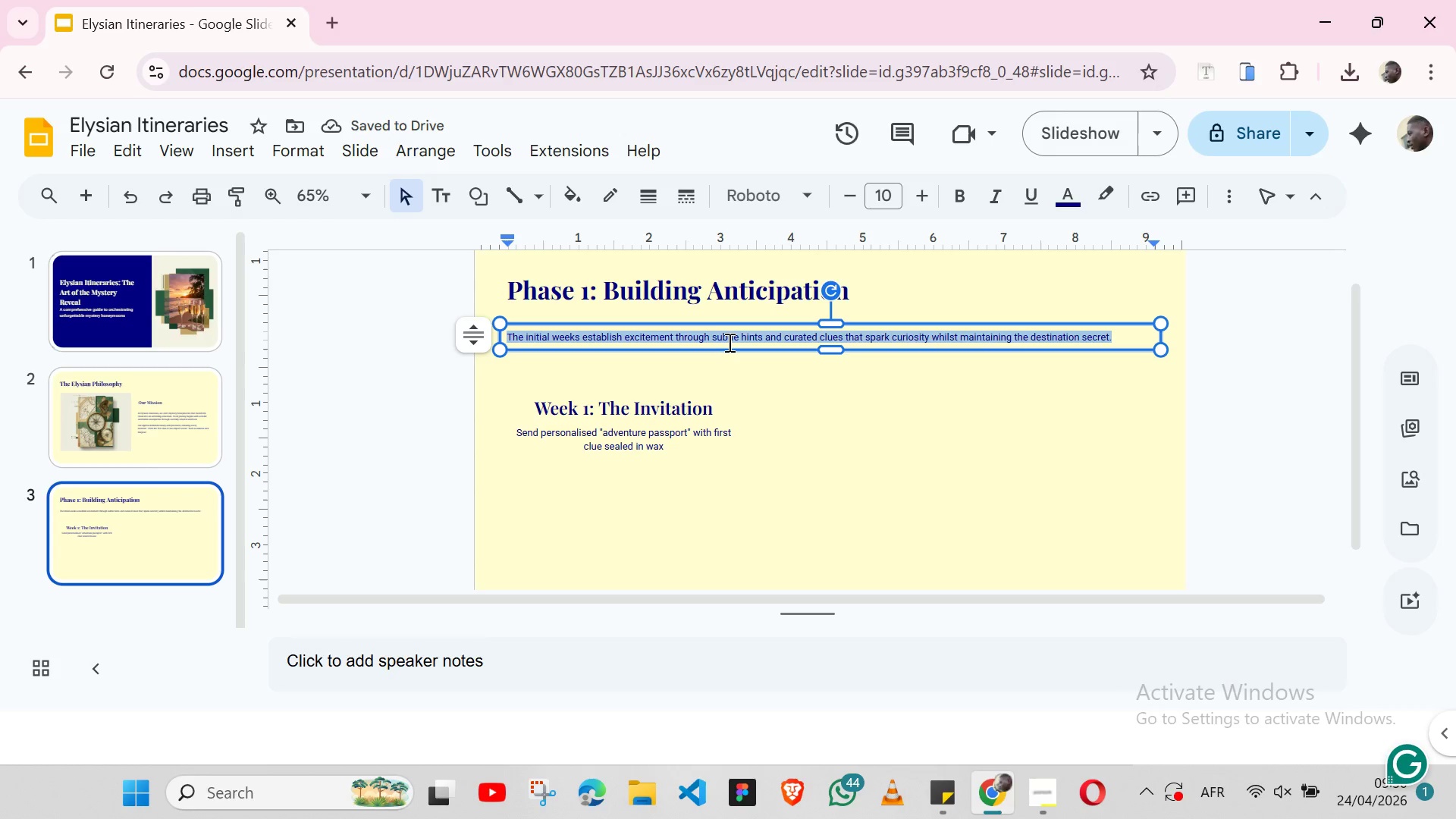 
triple_click([728, 342])
 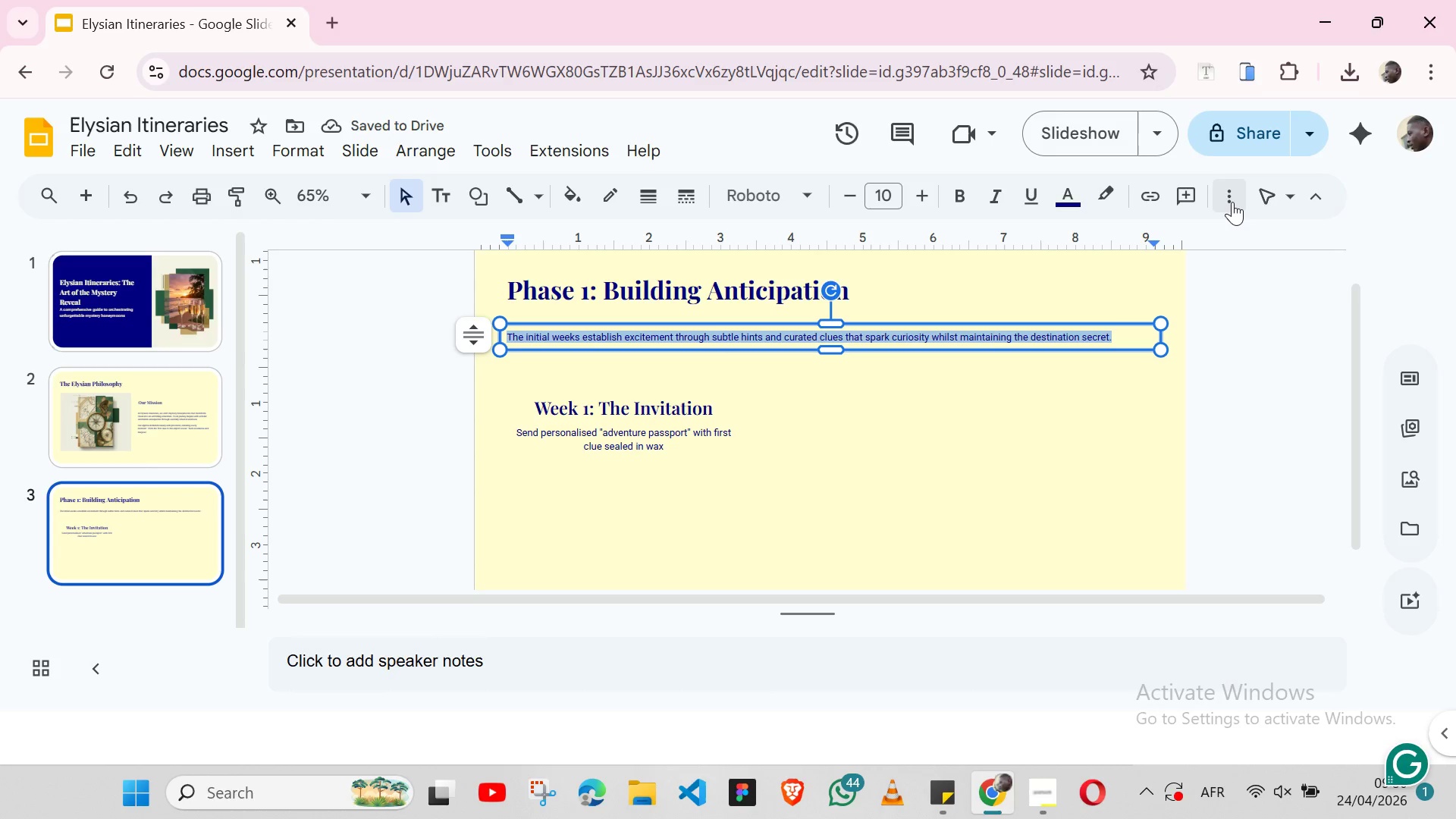 
left_click([1232, 202])
 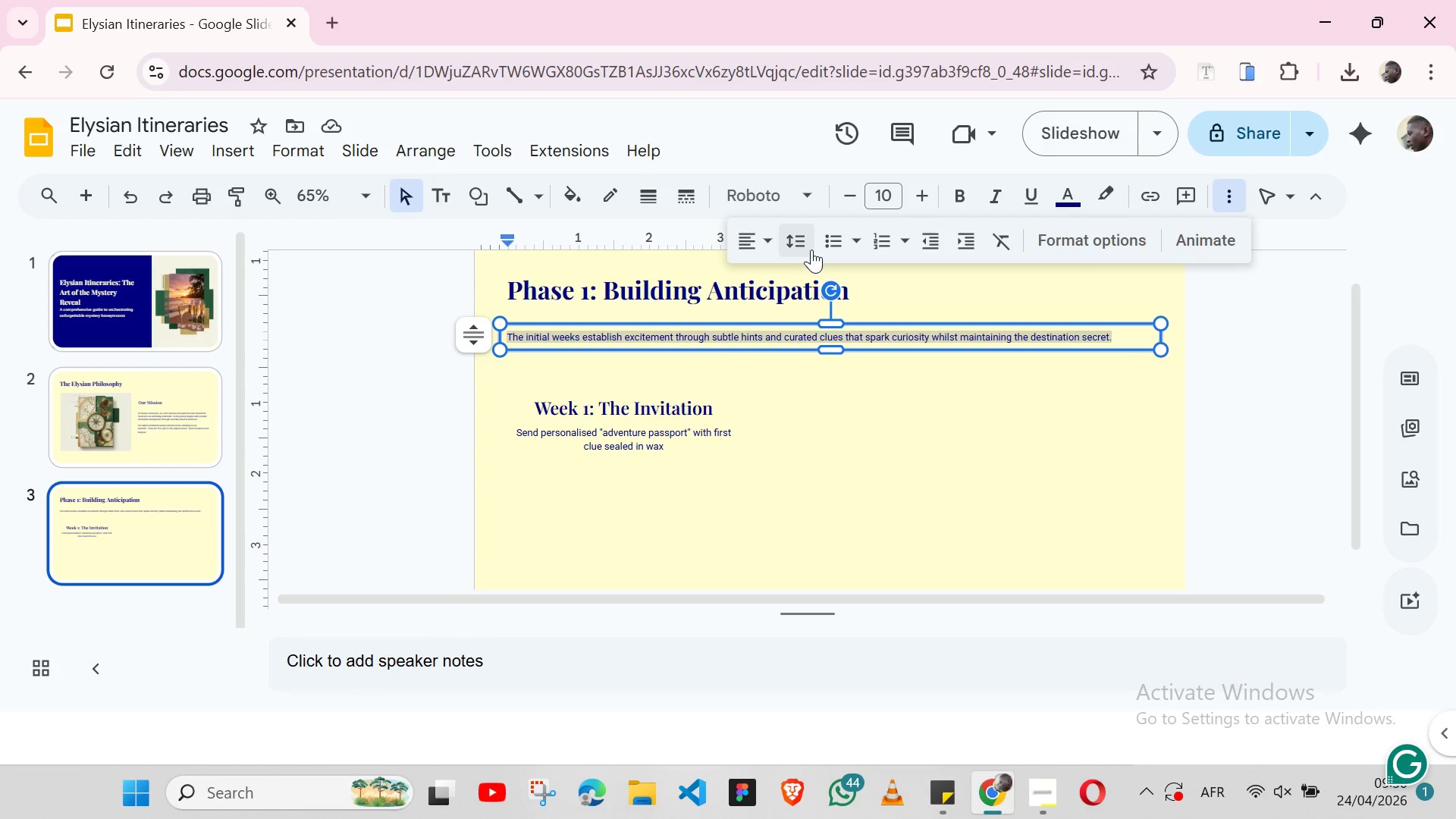 
left_click([811, 249])
 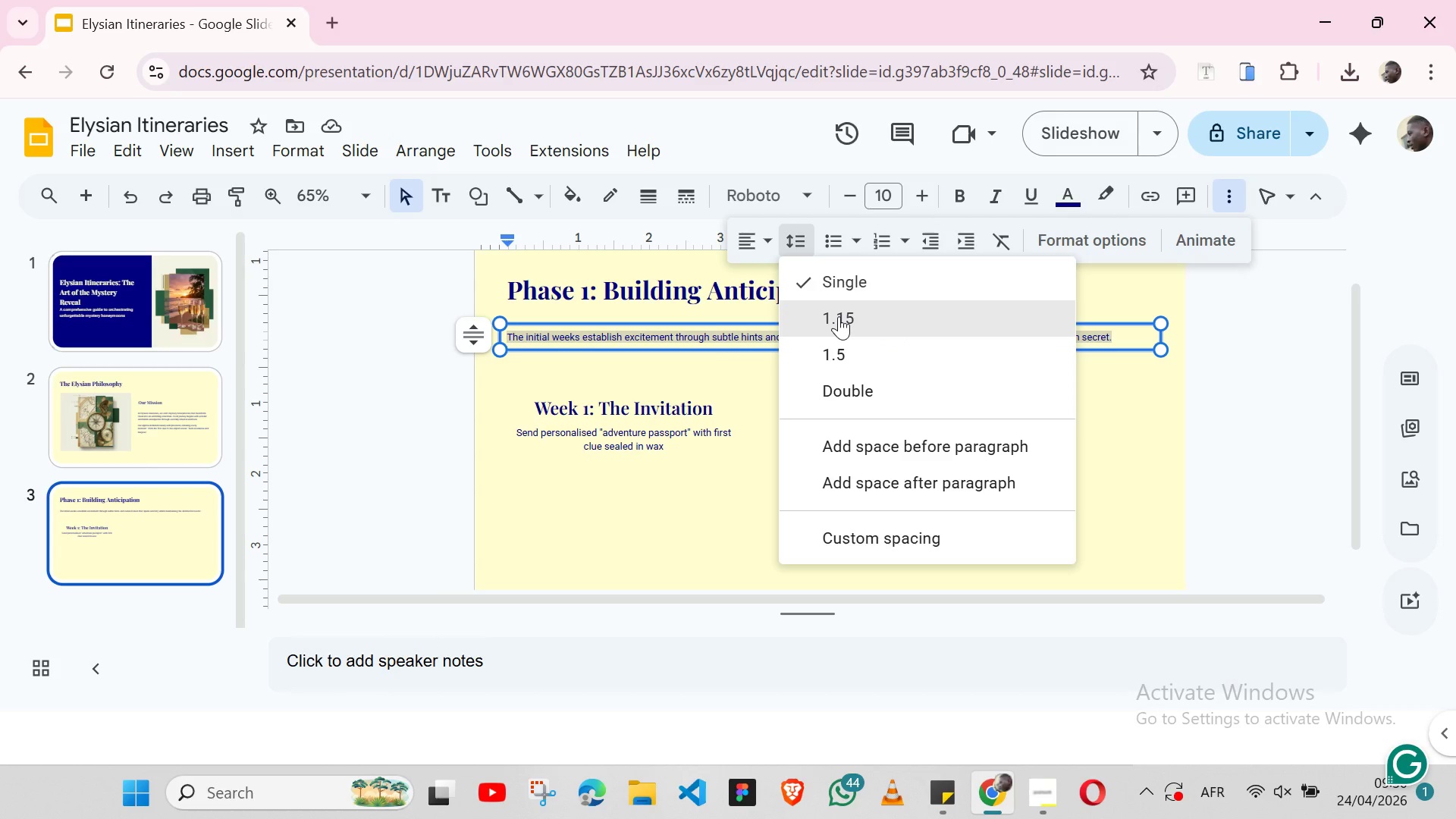 
left_click([839, 316])
 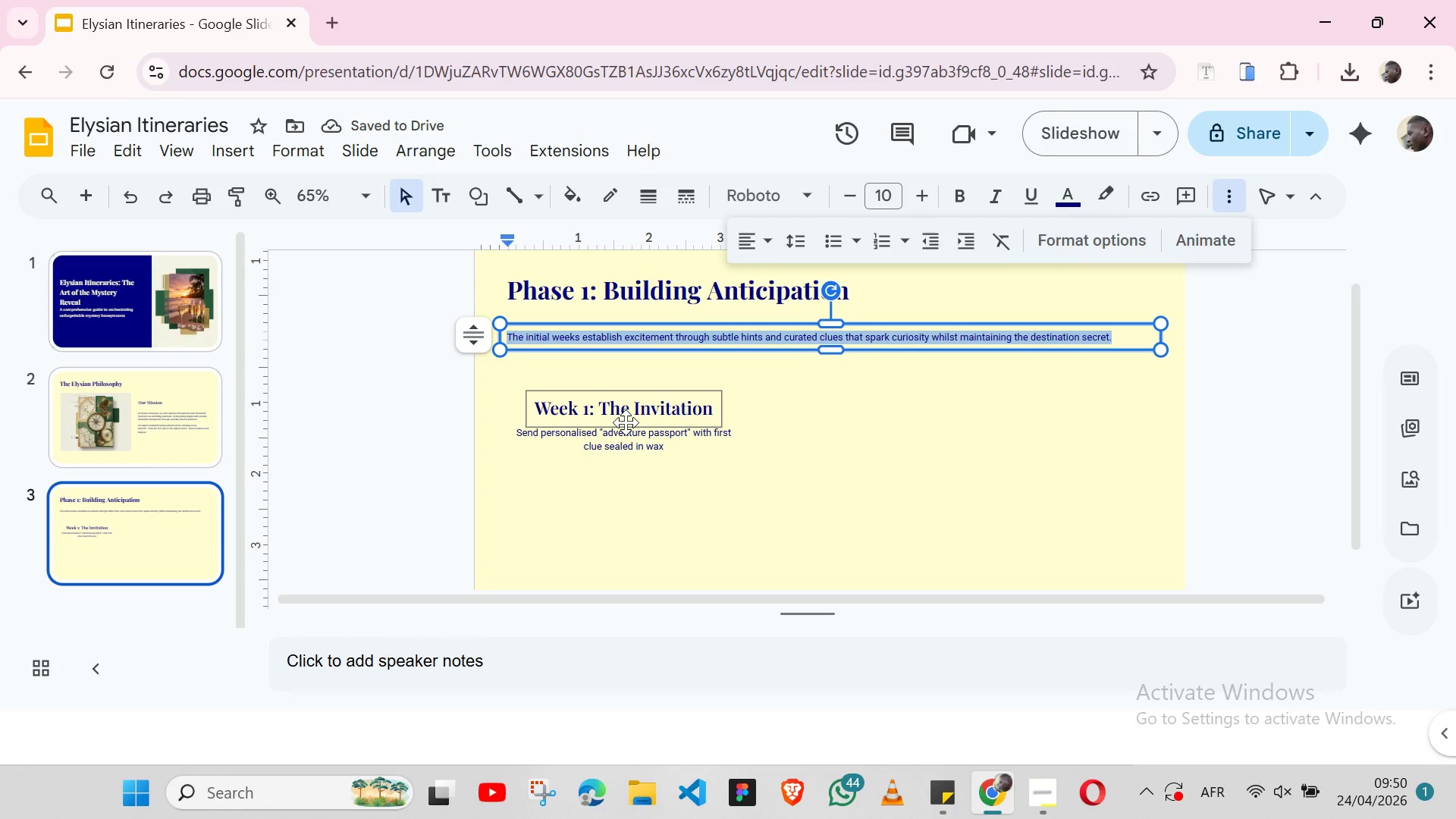 
double_click([613, 434])
 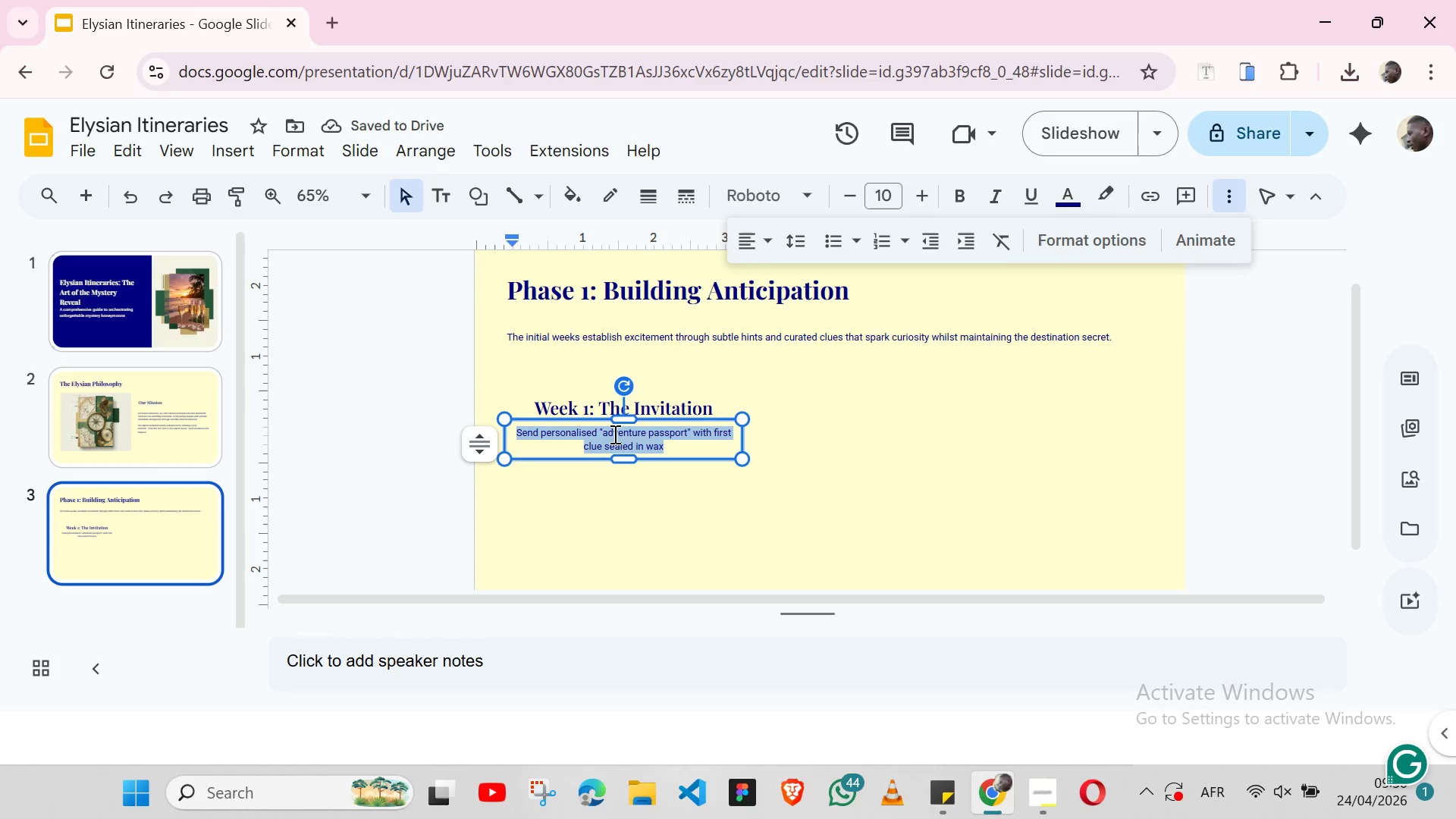 
triple_click([613, 434])
 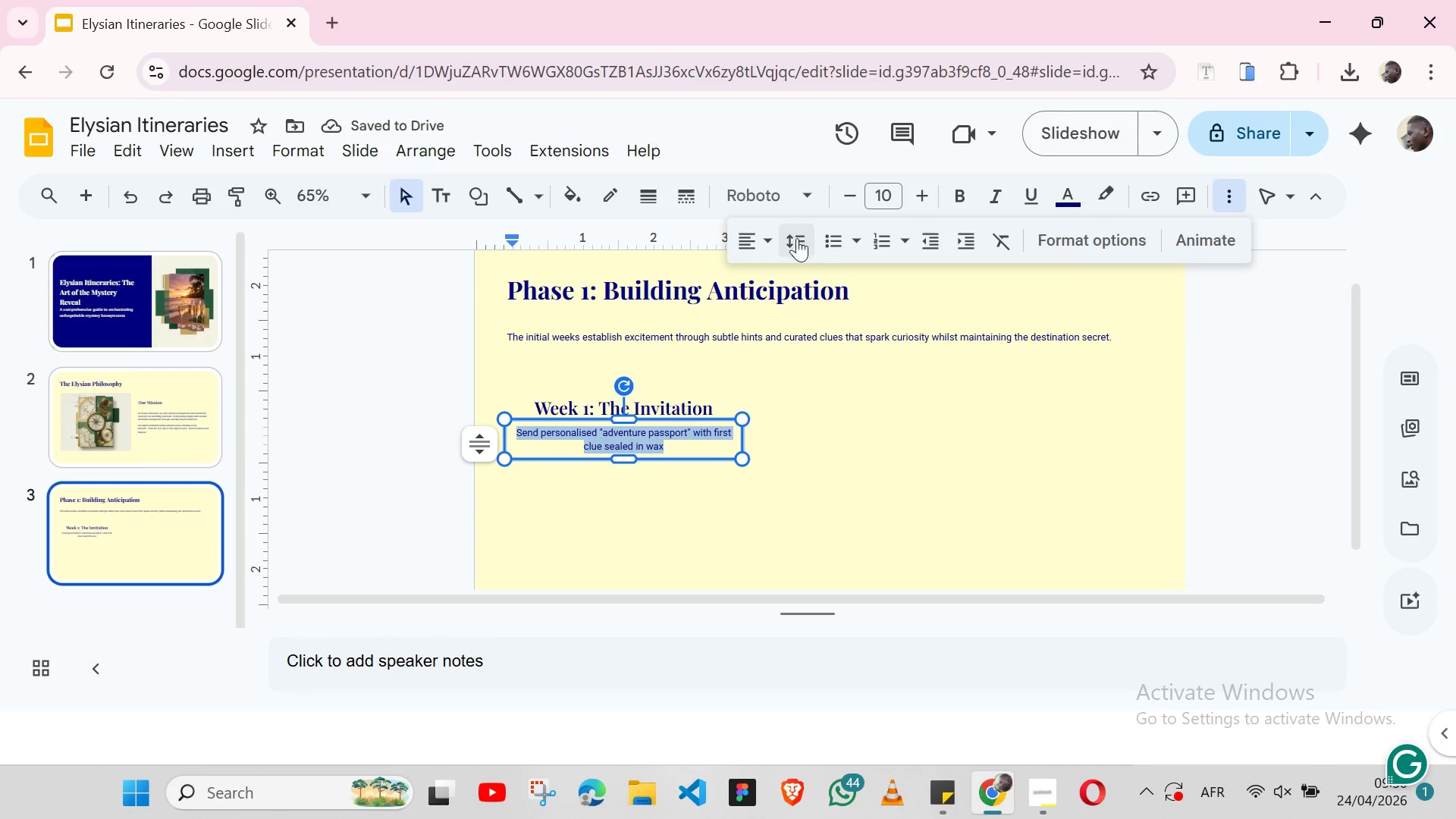 
left_click([797, 234])
 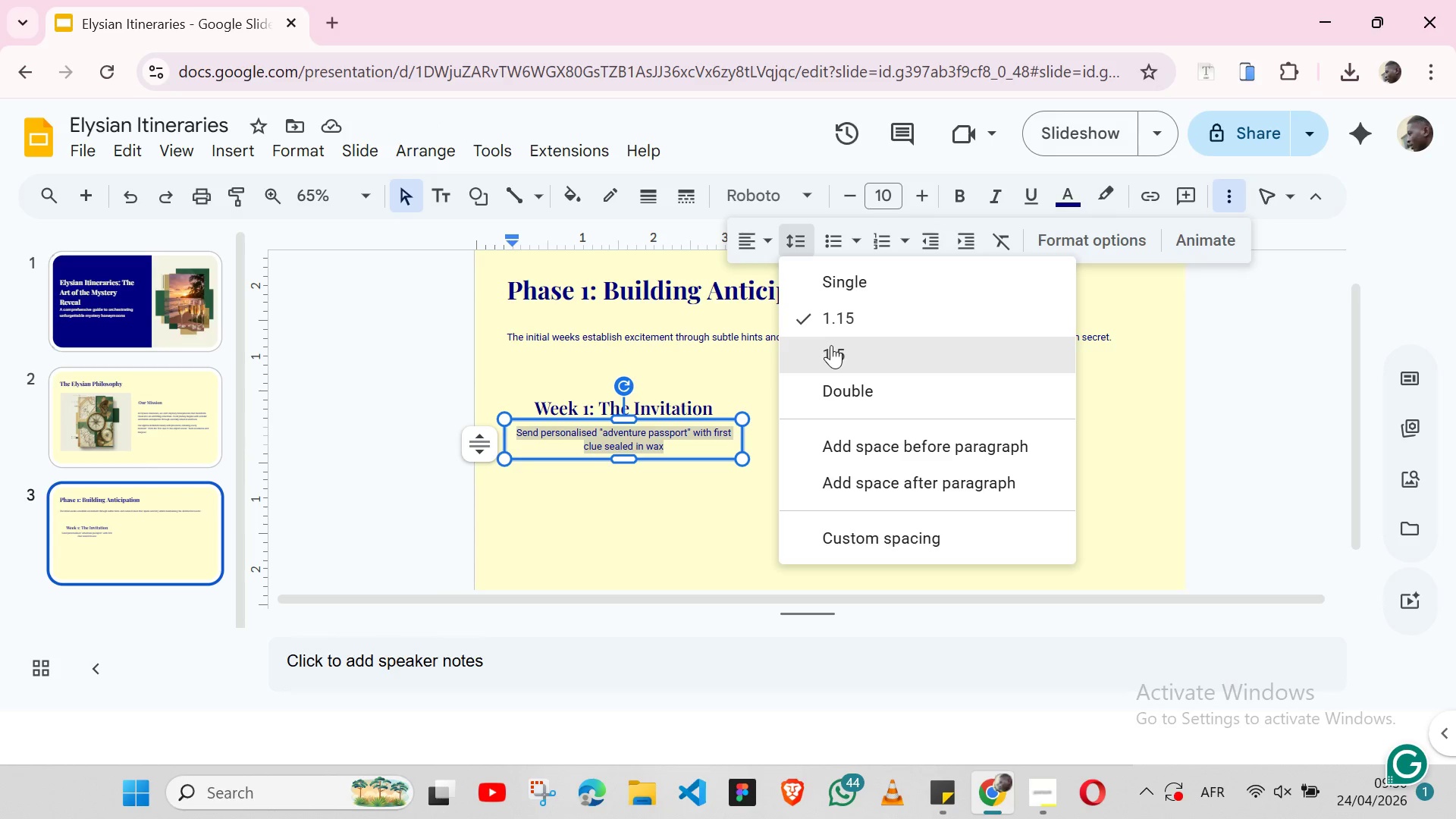 
left_click([831, 345])
 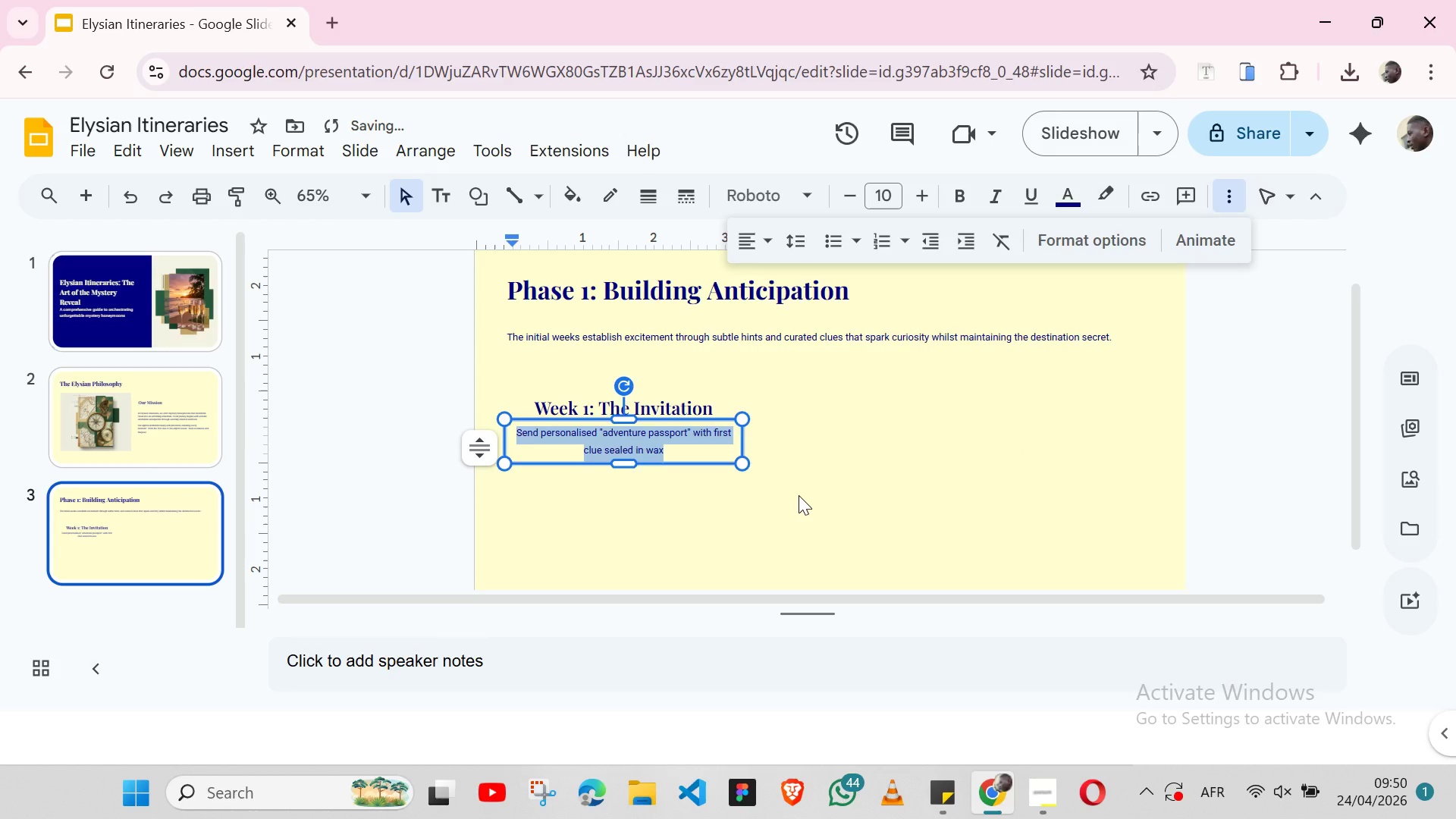 
left_click([799, 495])
 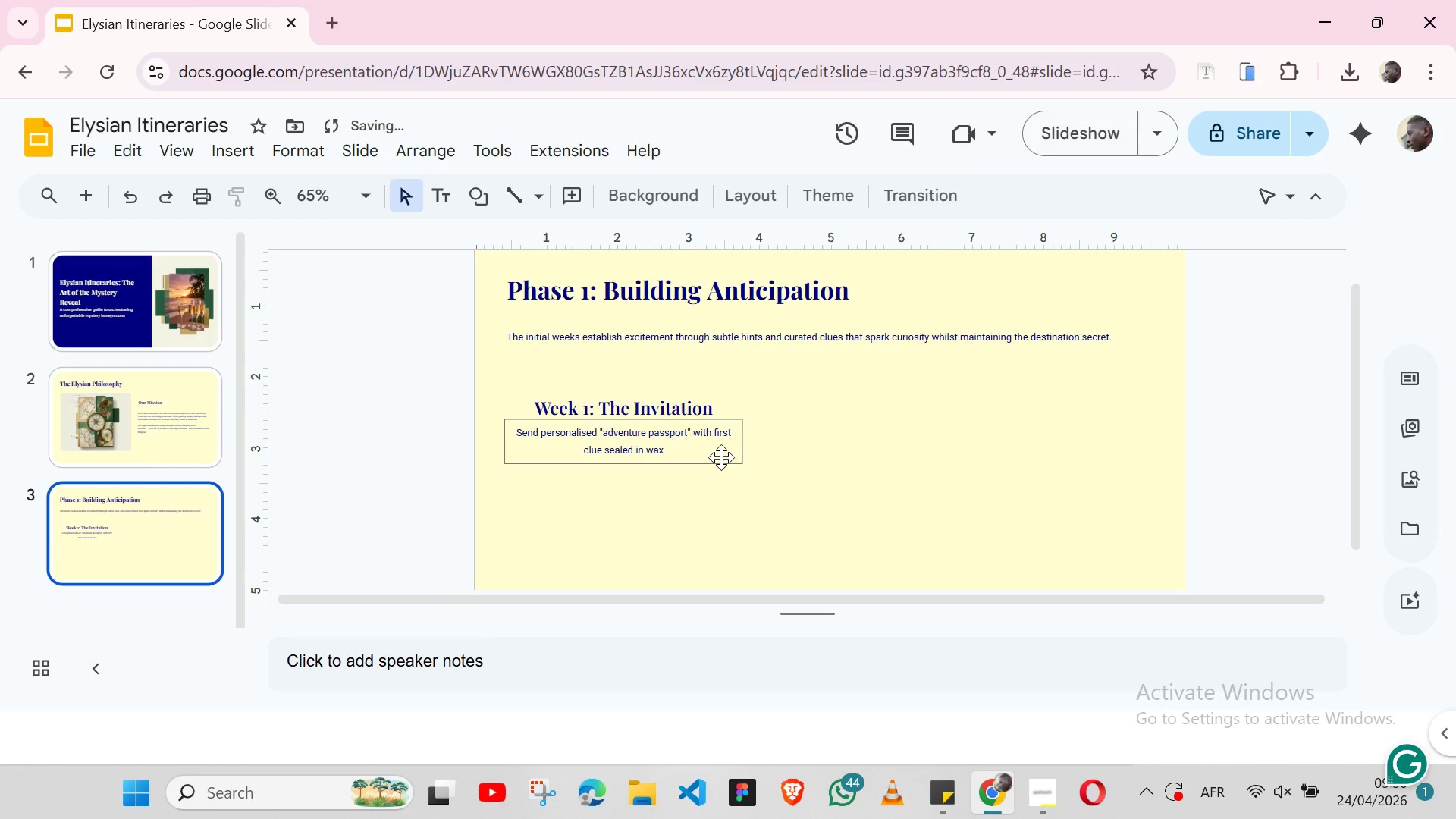 
left_click([721, 457])
 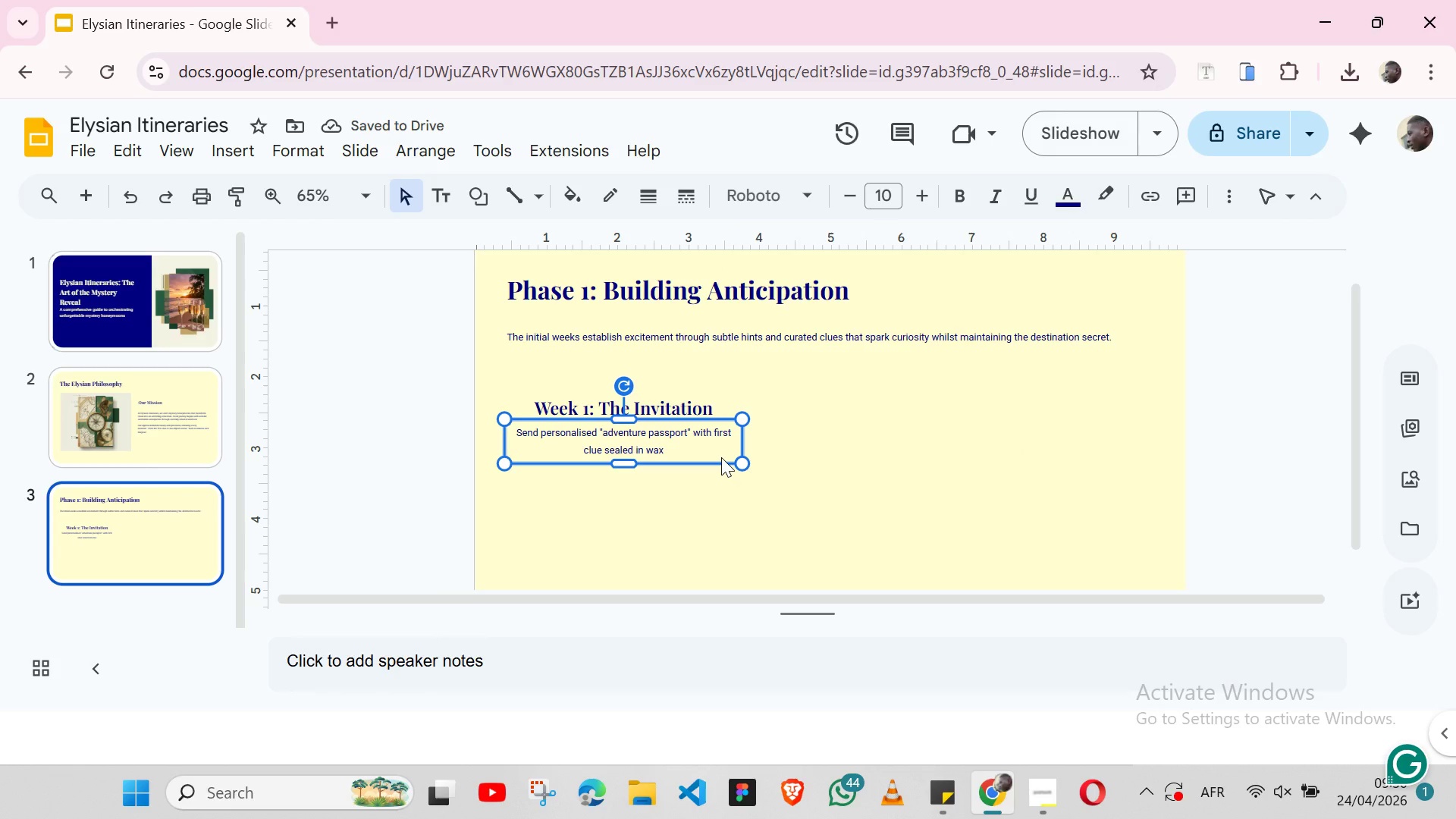 
hold_key(key=ShiftLeft, duration=1.52)
 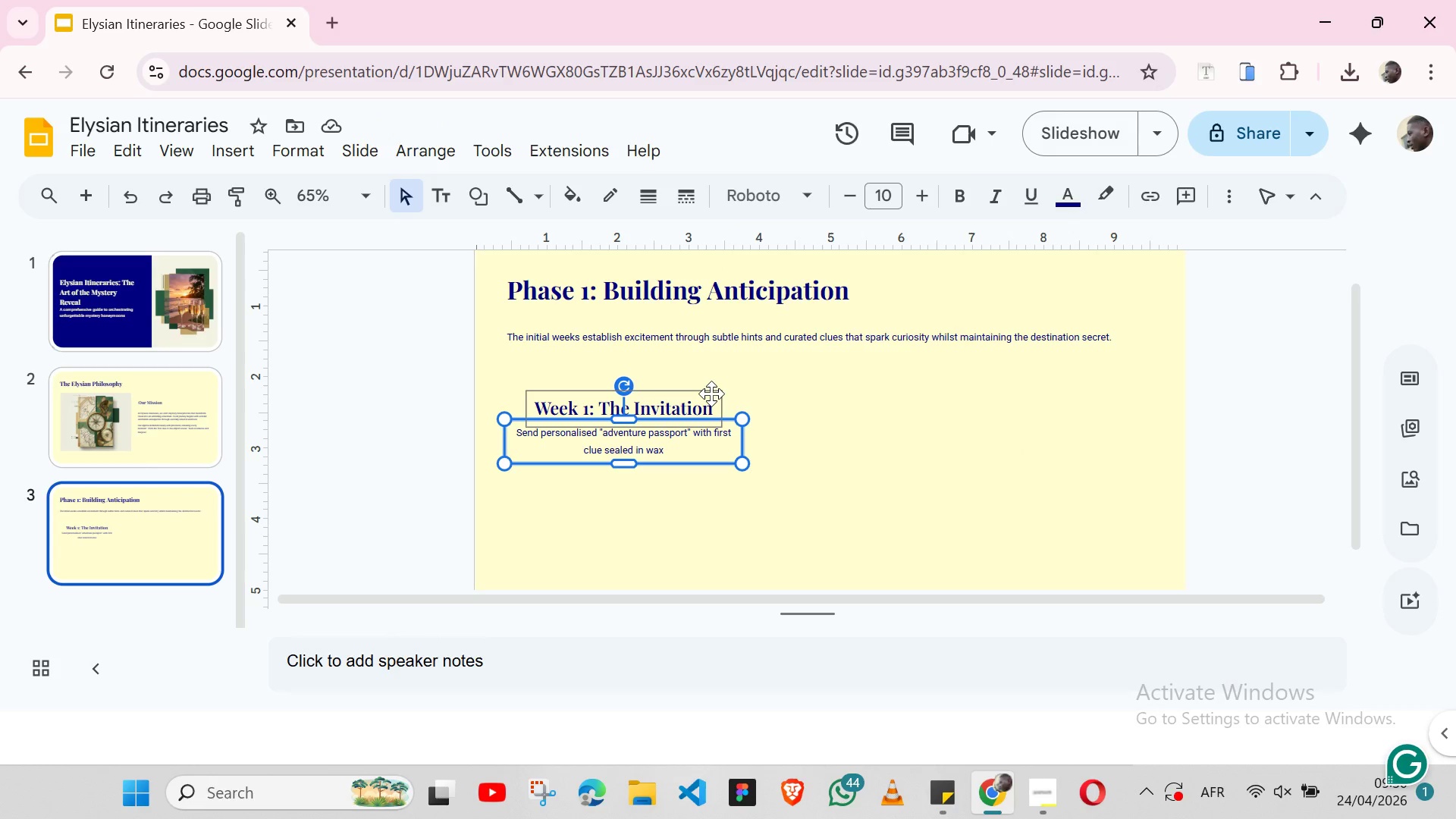 
hold_key(key=ShiftLeft, duration=0.36)
 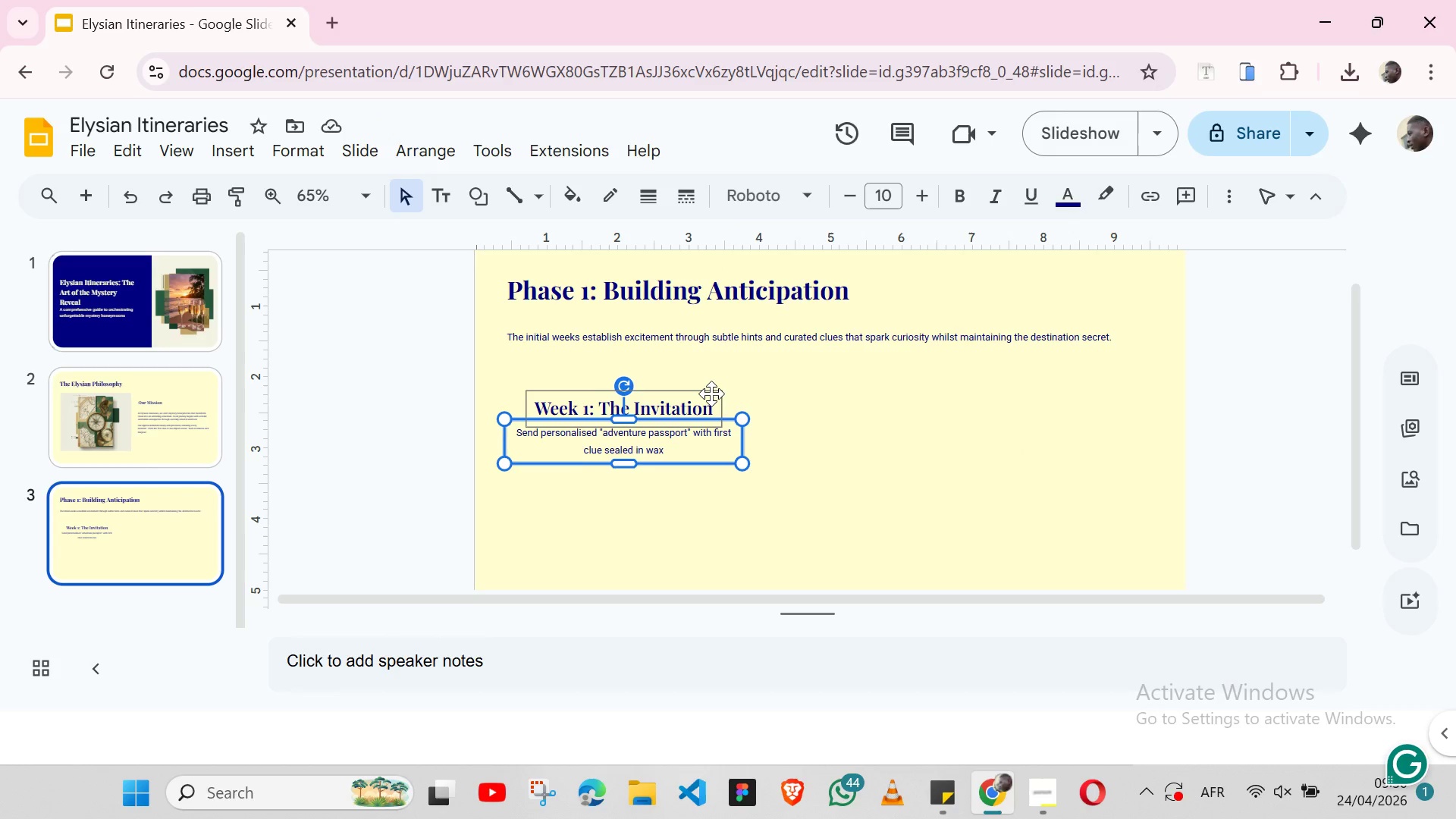 
key(ArrowUp)
 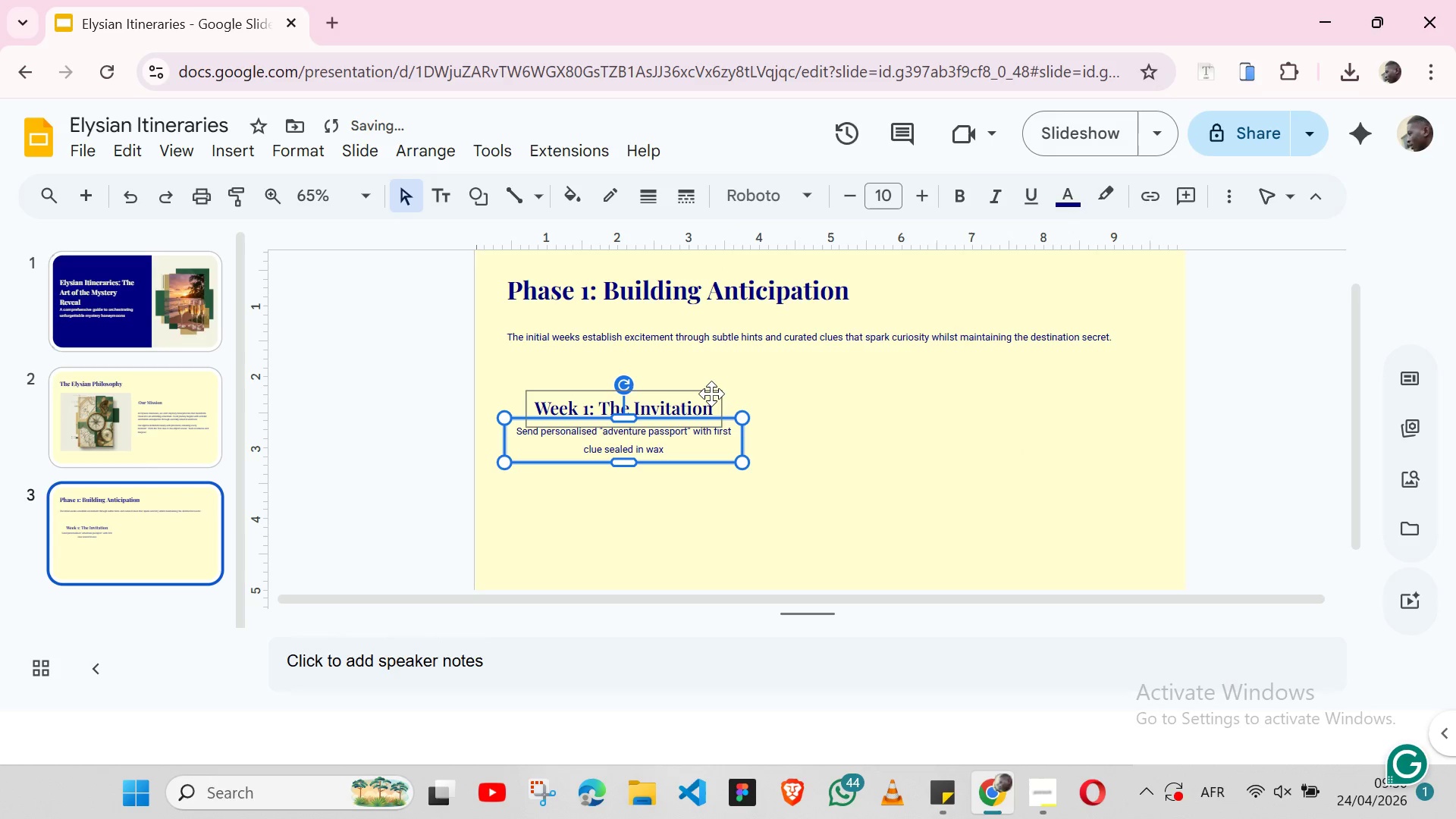 
hold_key(key=ShiftLeft, duration=0.67)
left_click([711, 394])
 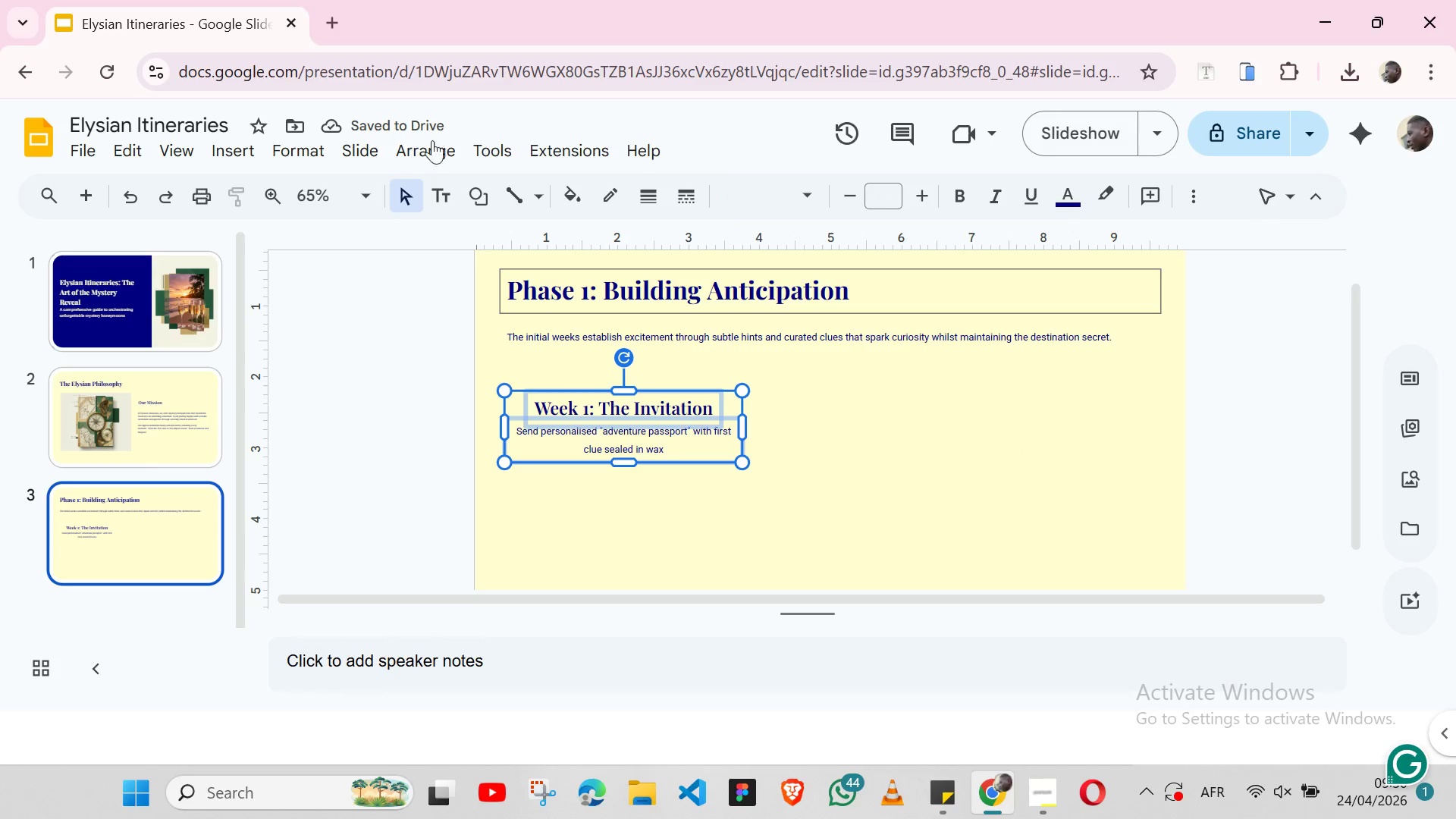 
left_click([434, 149])
 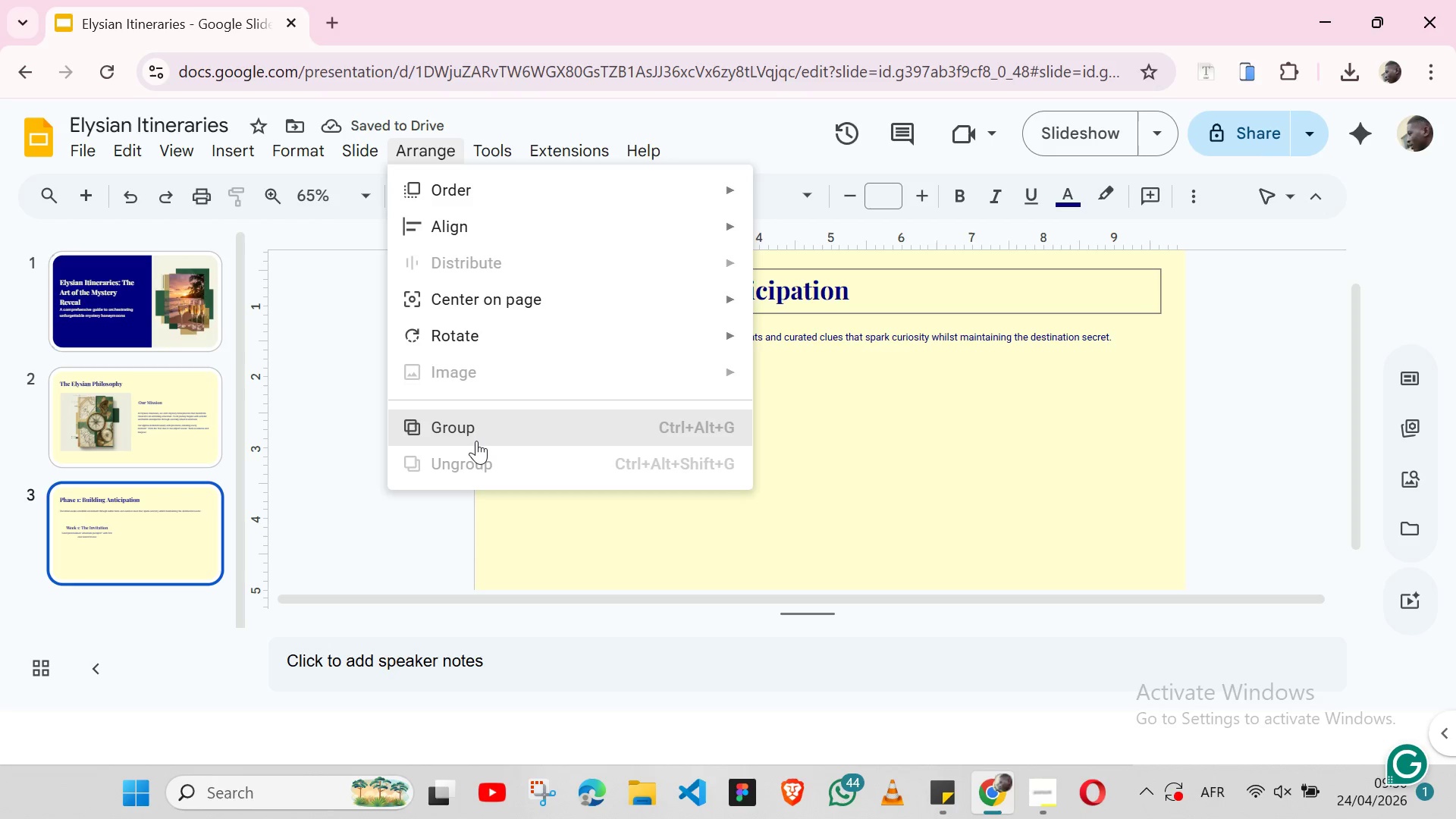 
left_click([476, 441])
 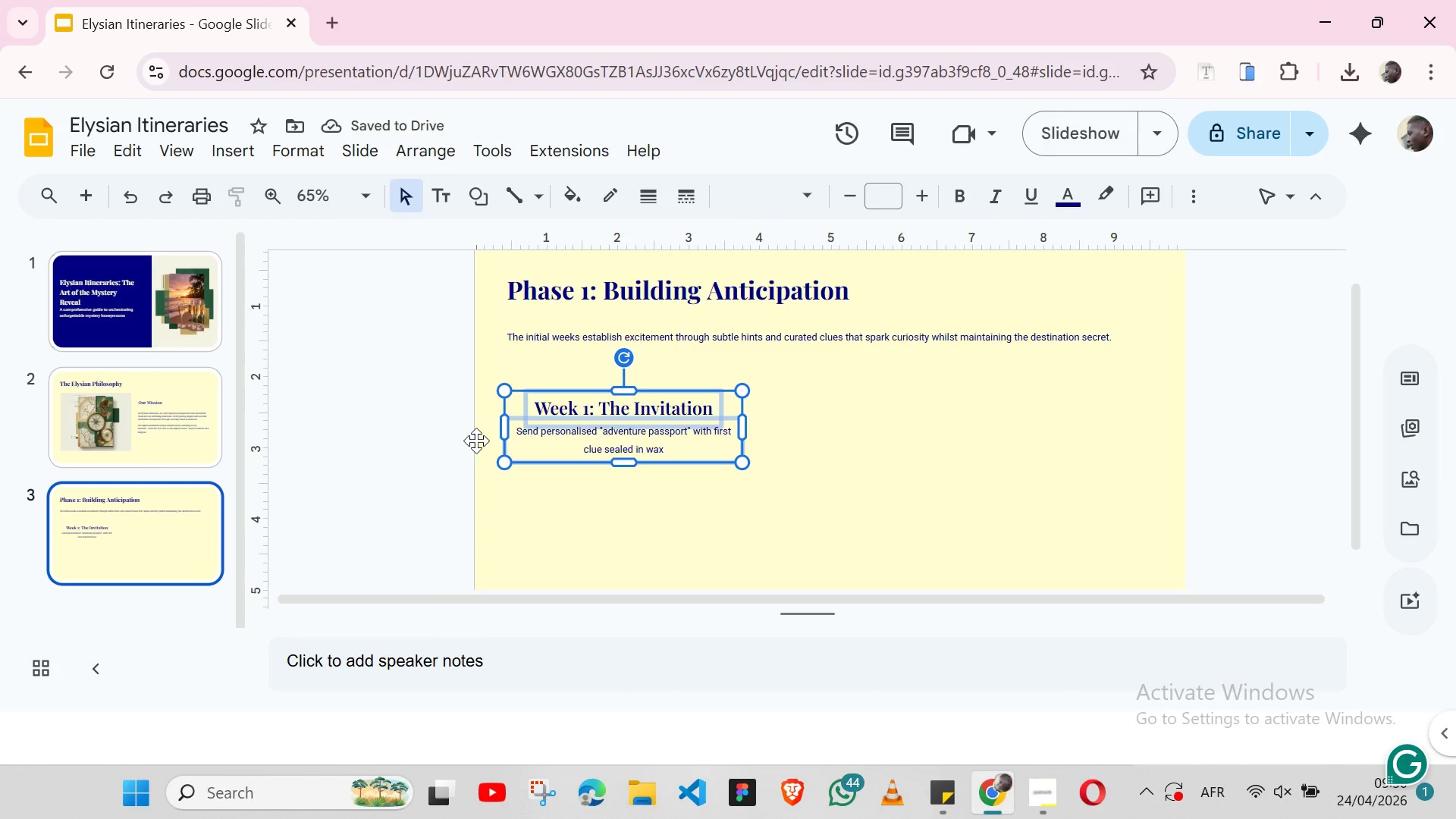 
left_click([748, 538])
 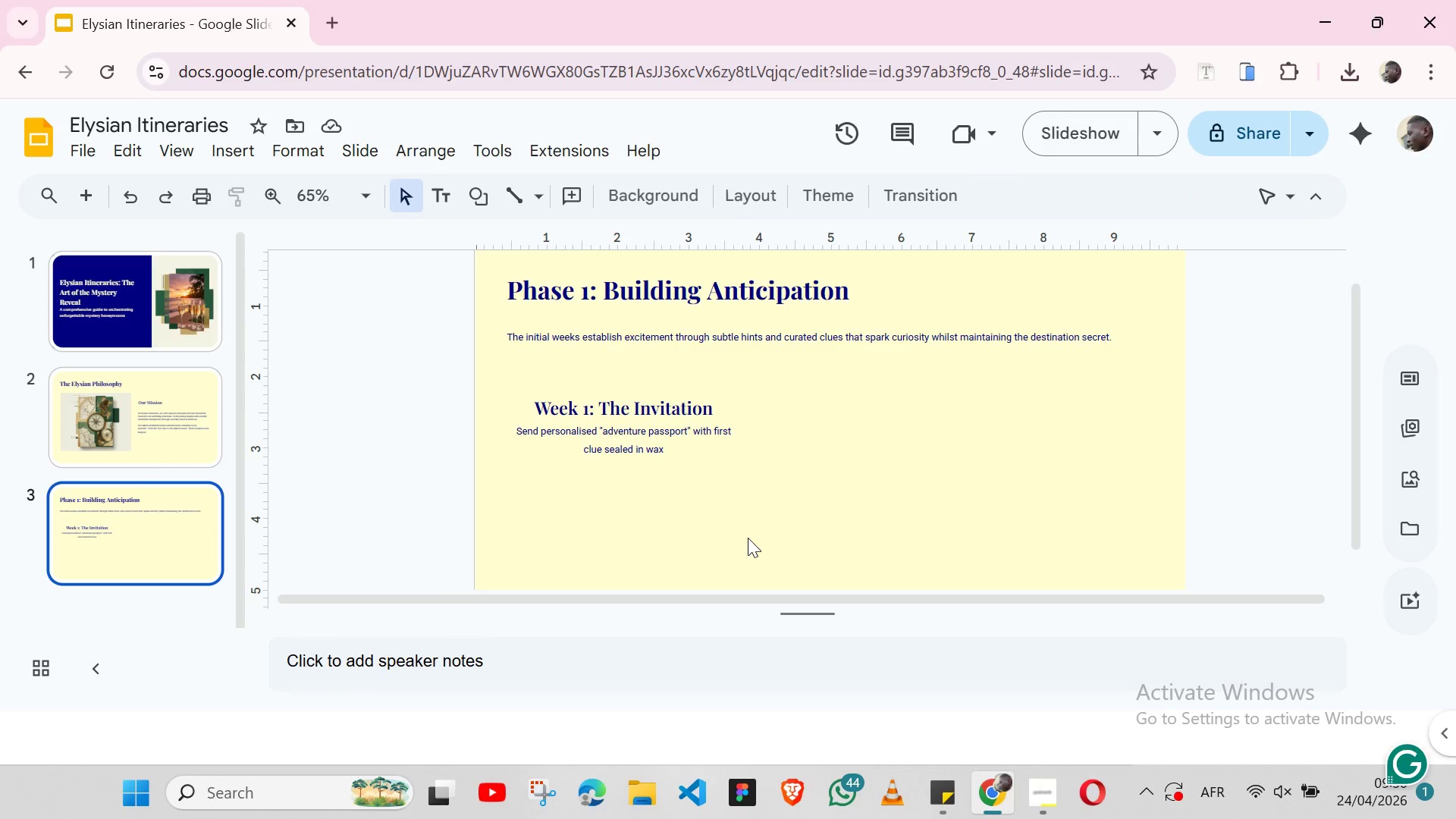 
wait(8.8)
 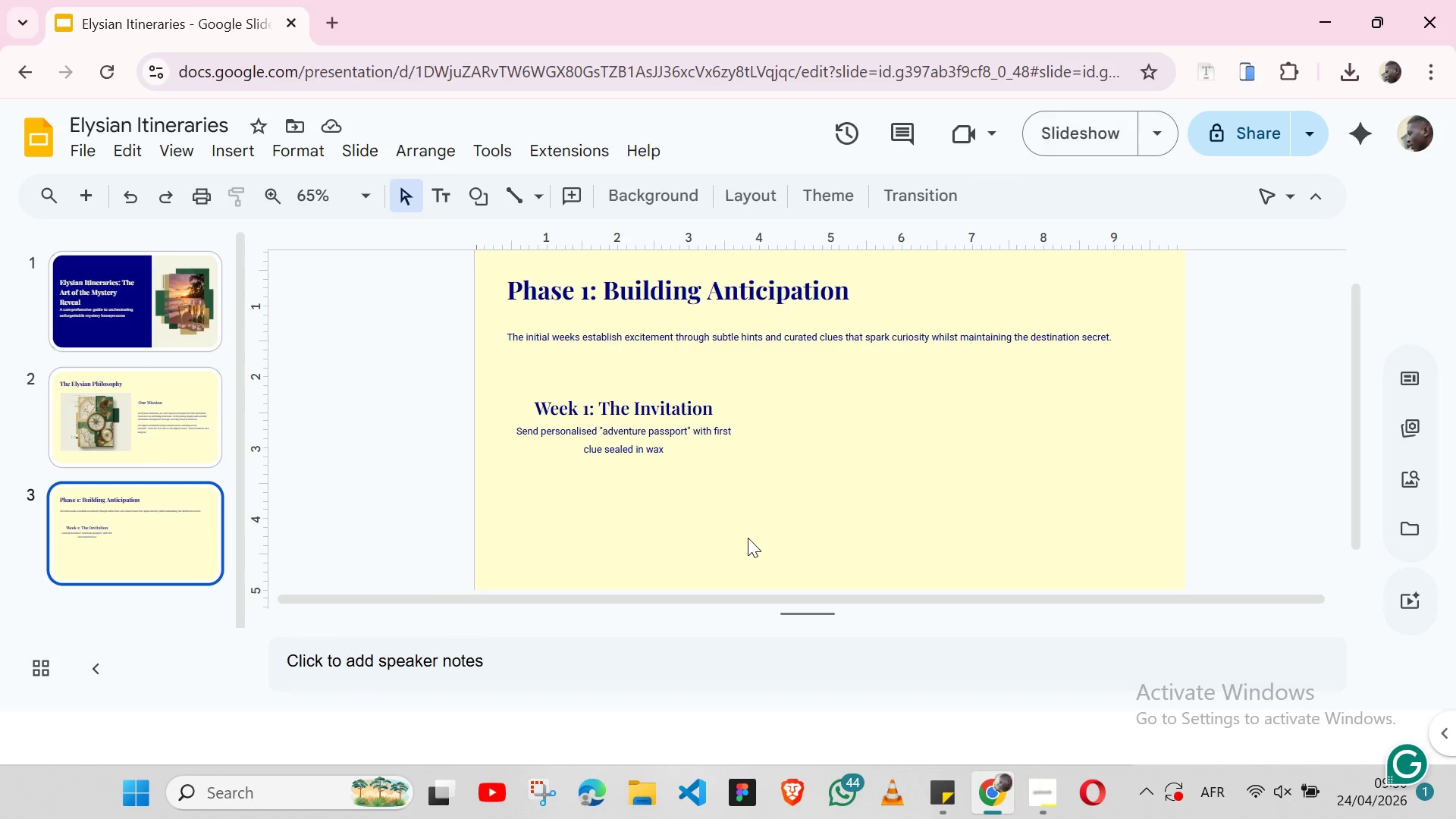 
left_click([722, 407])
 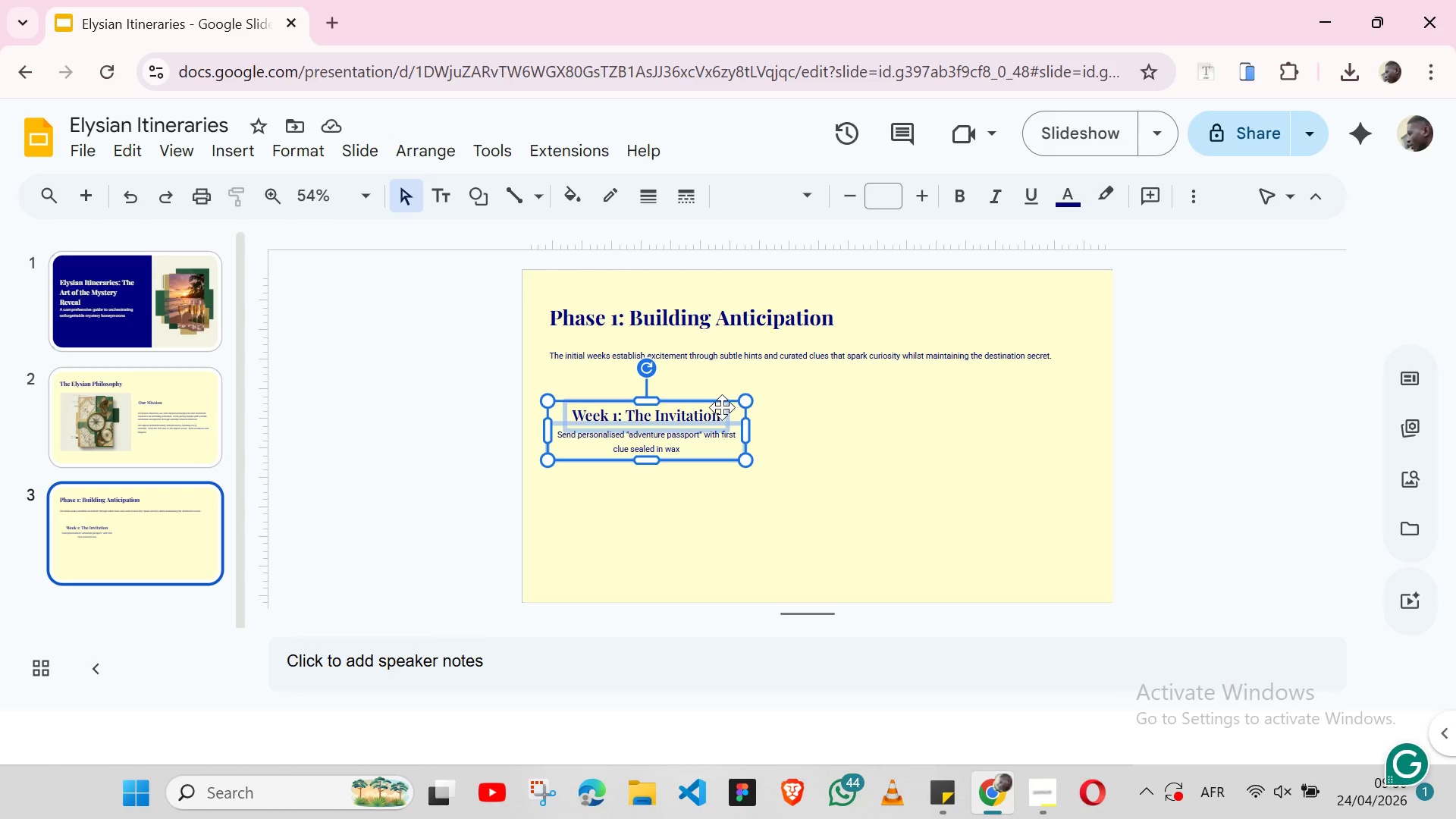 
key(Shift+ArrowUp)
 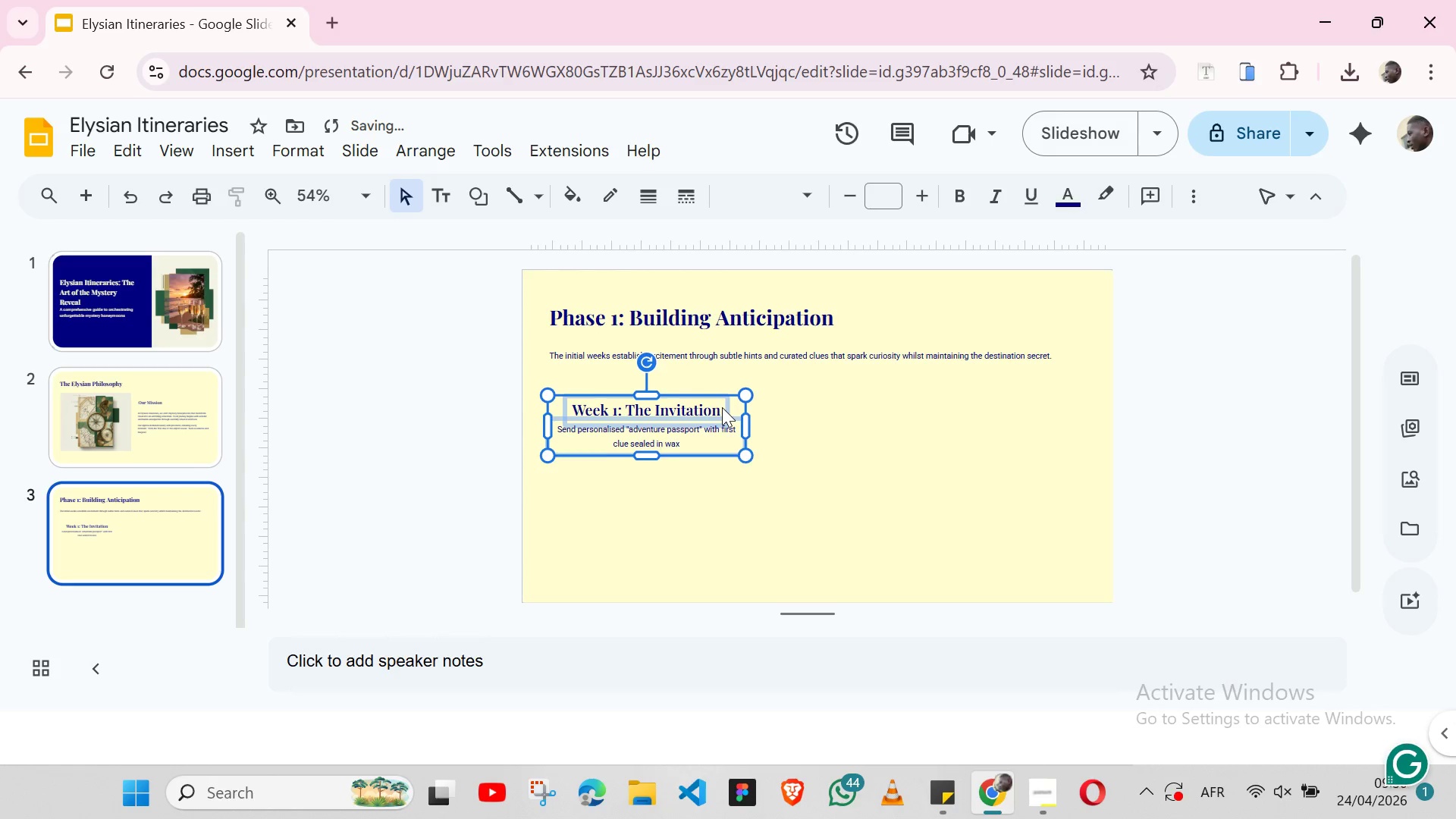 
key(Shift+ArrowUp)
 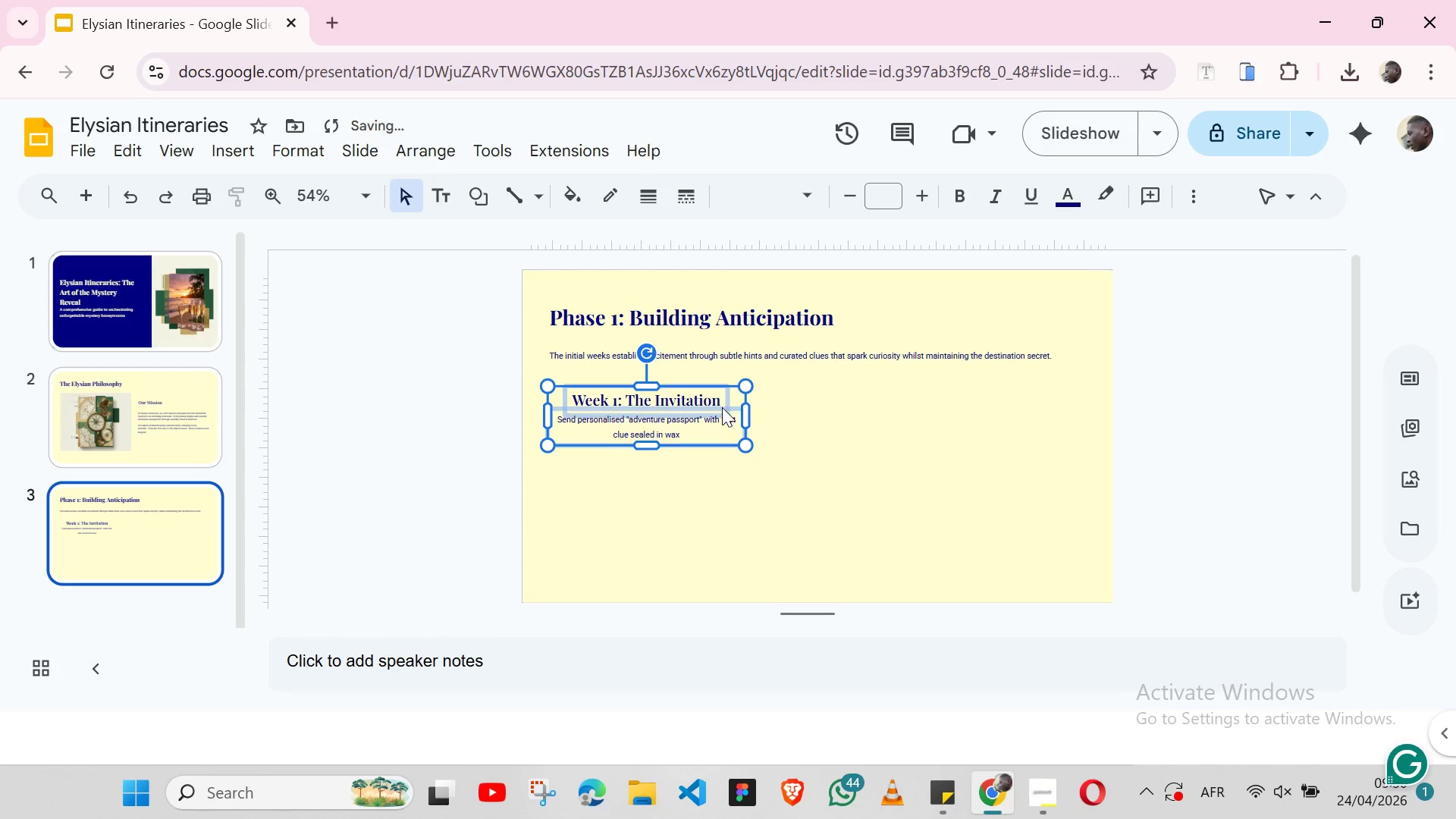 
key(Shift+ArrowUp)
 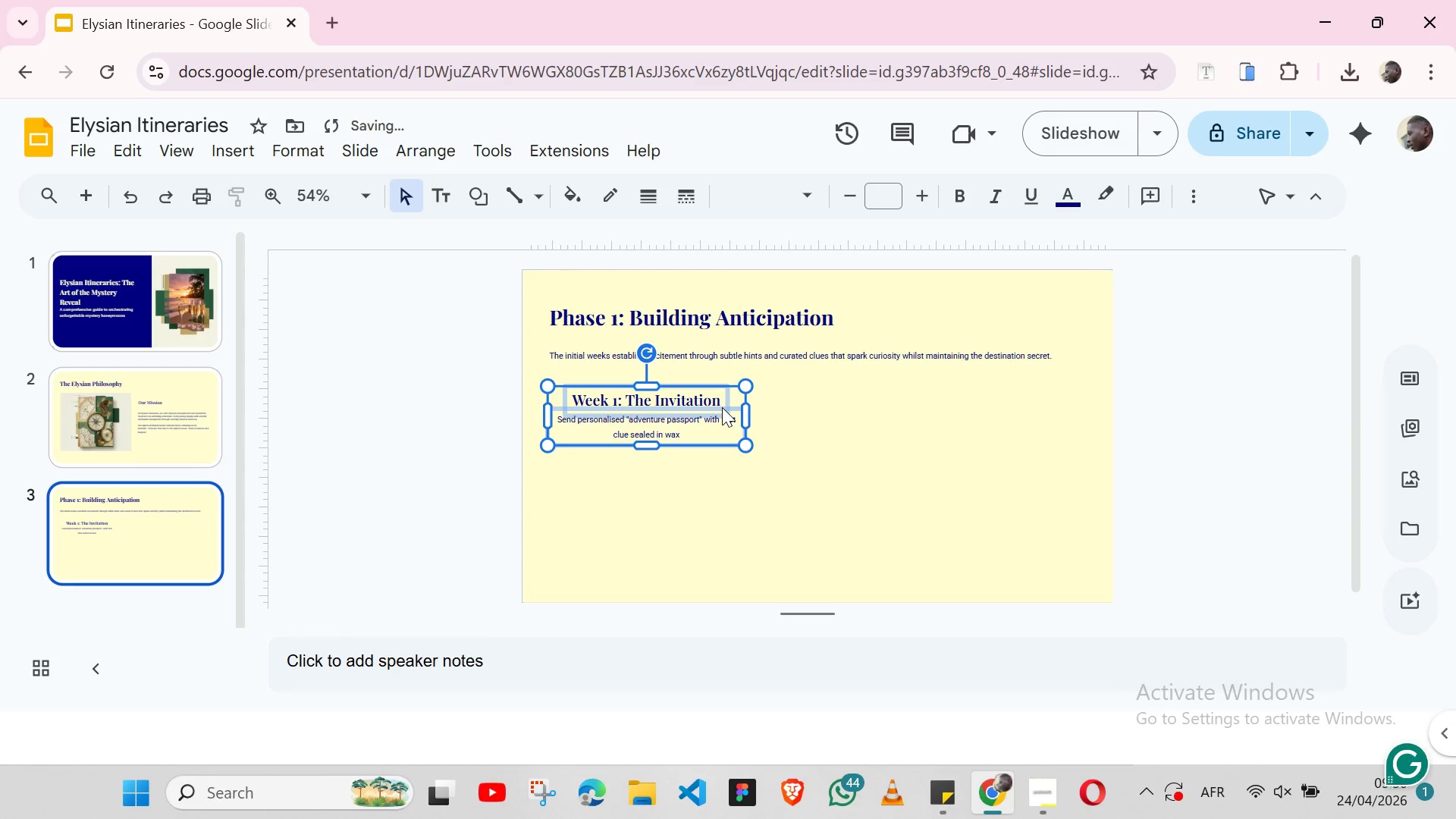 
key(Shift+ArrowUp)
 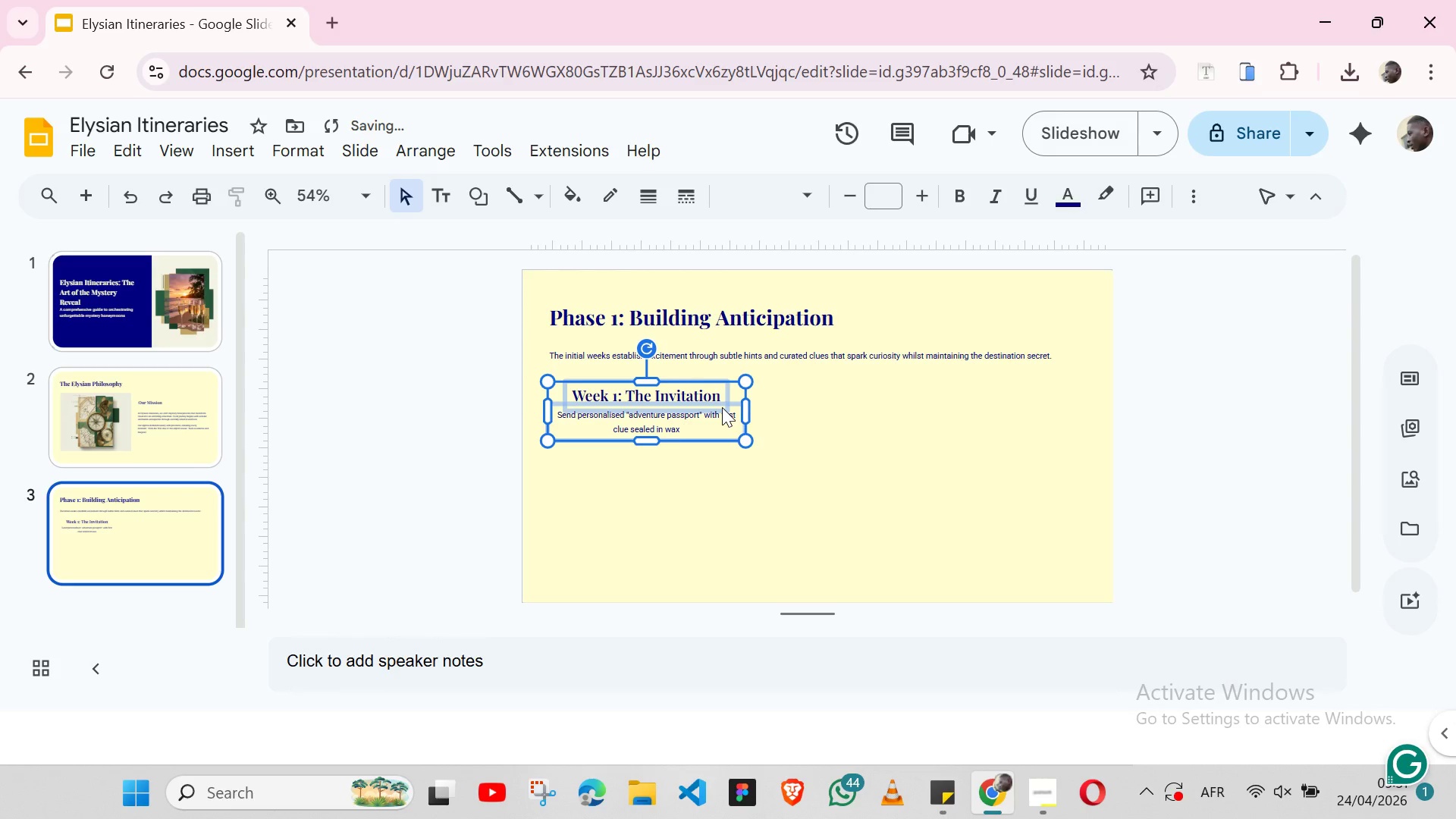 
key(Shift+ArrowDown)
 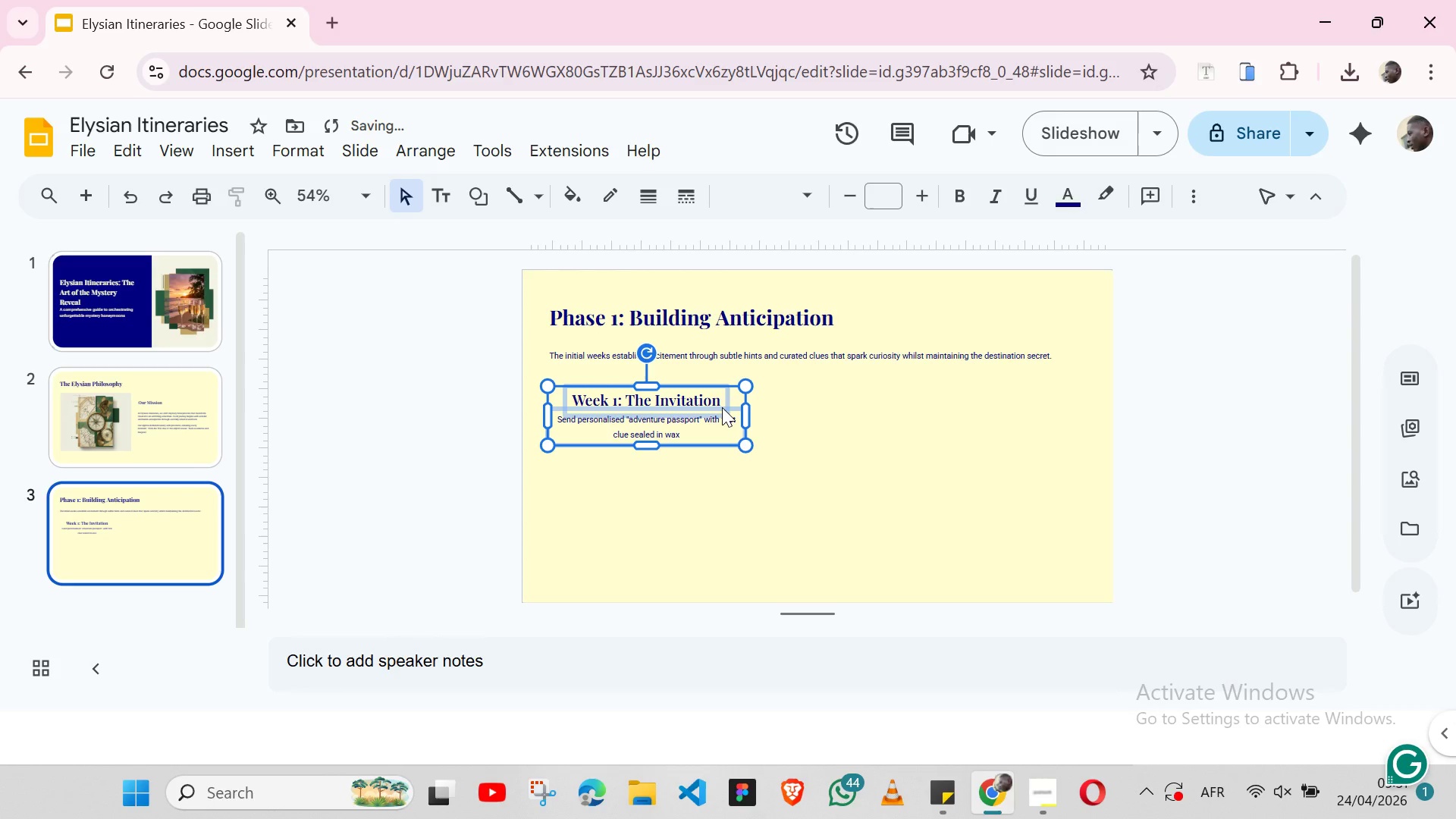 
key(Control+ControlLeft)
 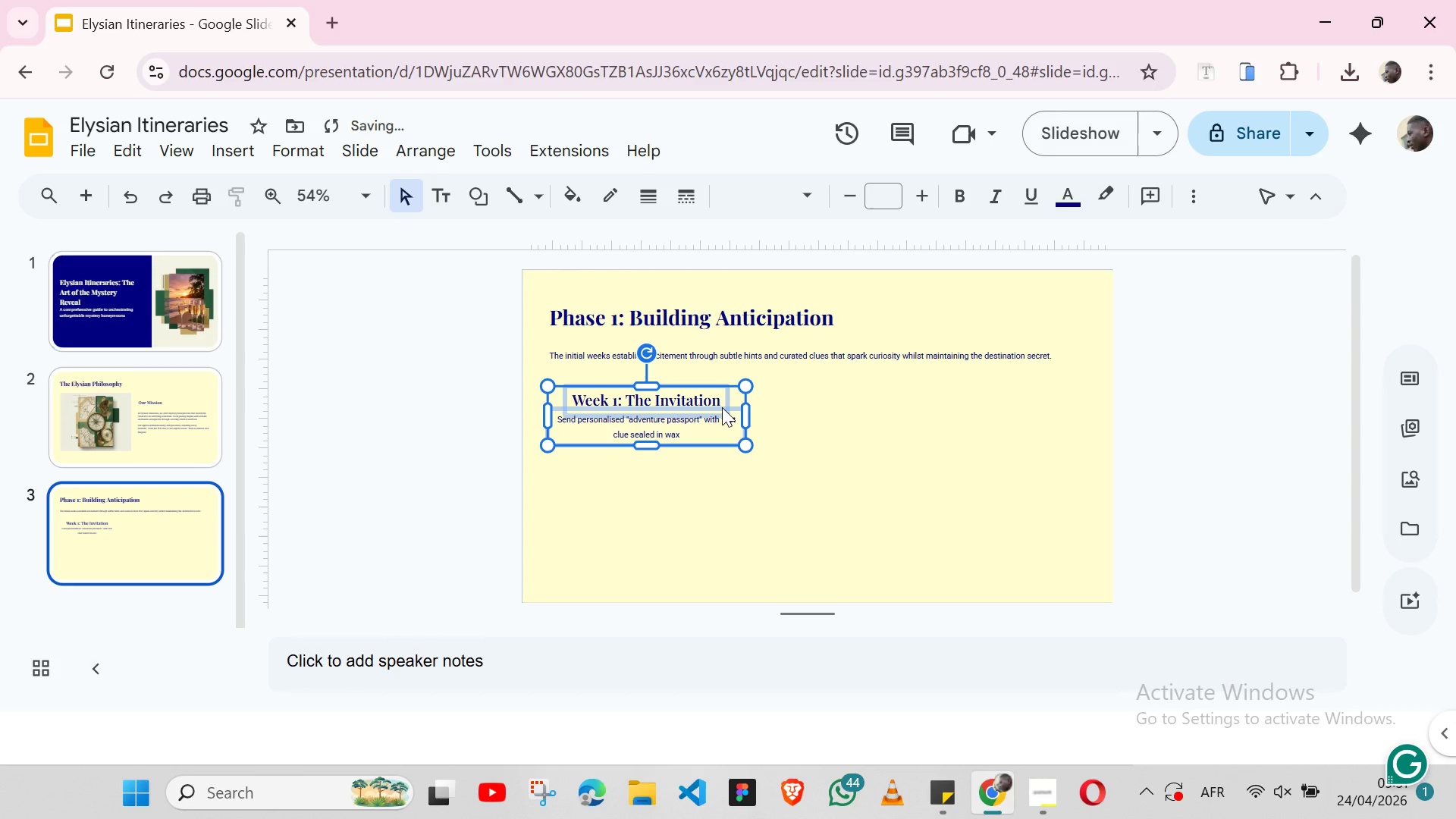 
key(Control+C)
 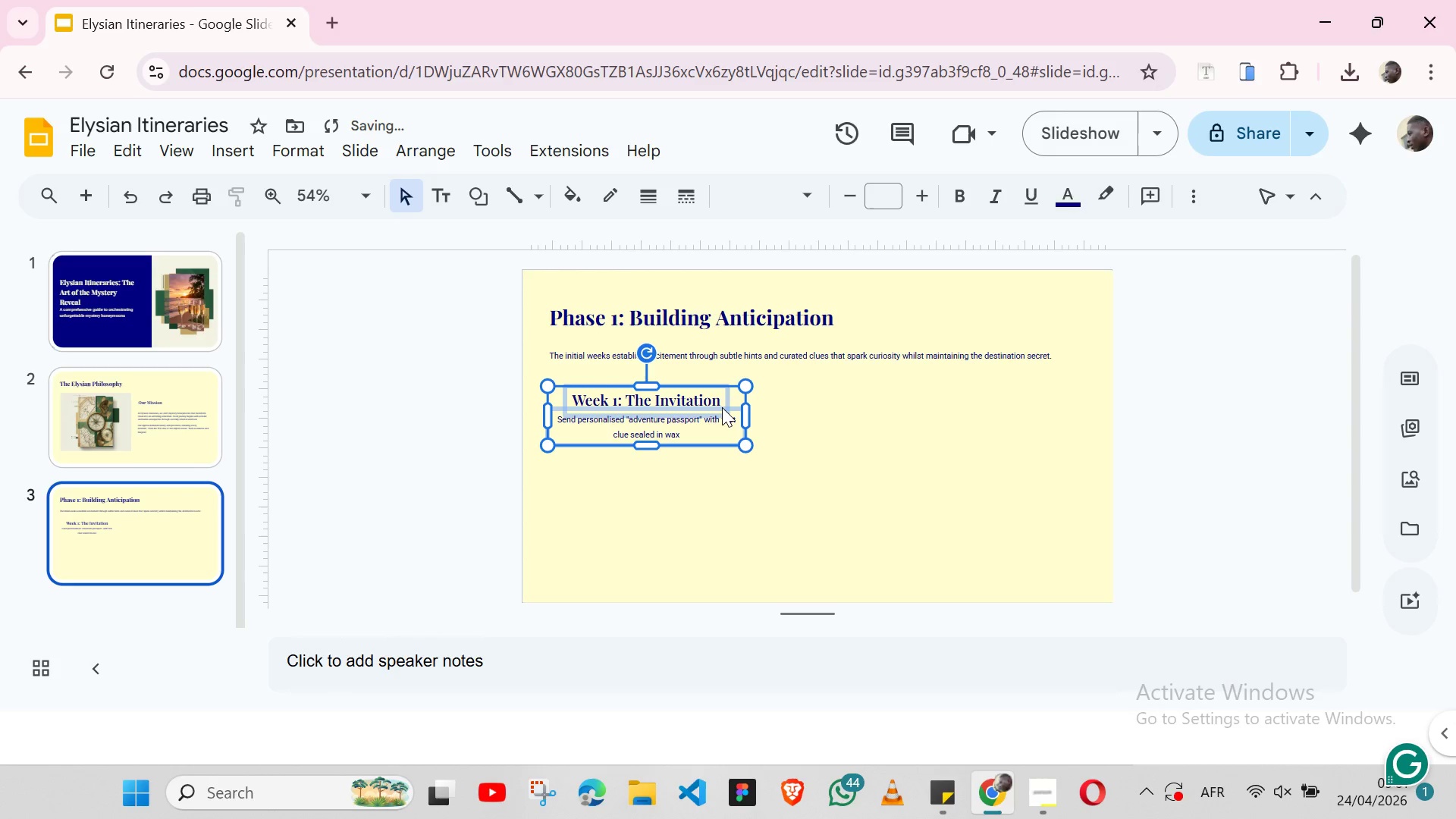 
key(Control+ControlLeft)
 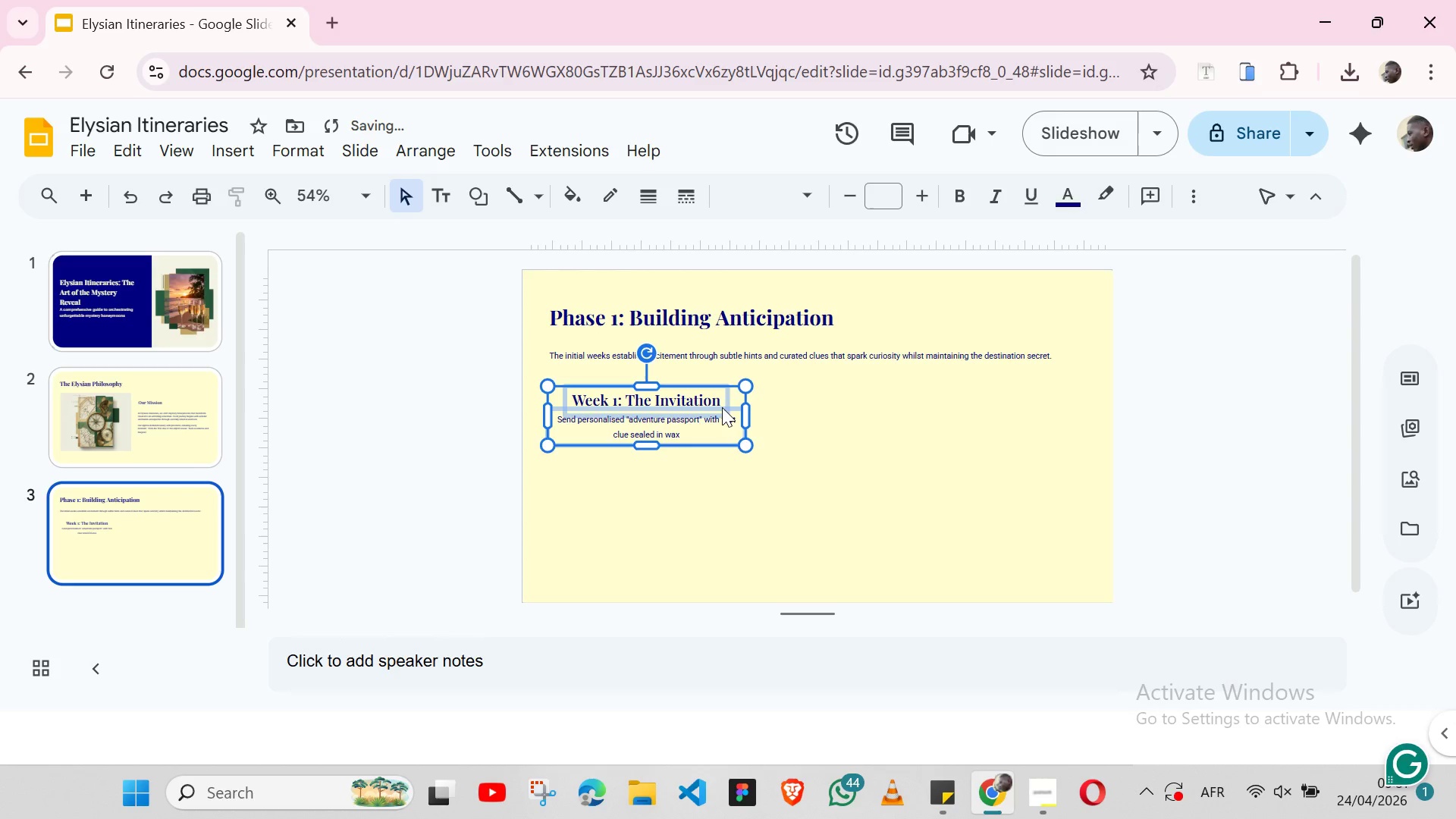 
key(Control+V)
 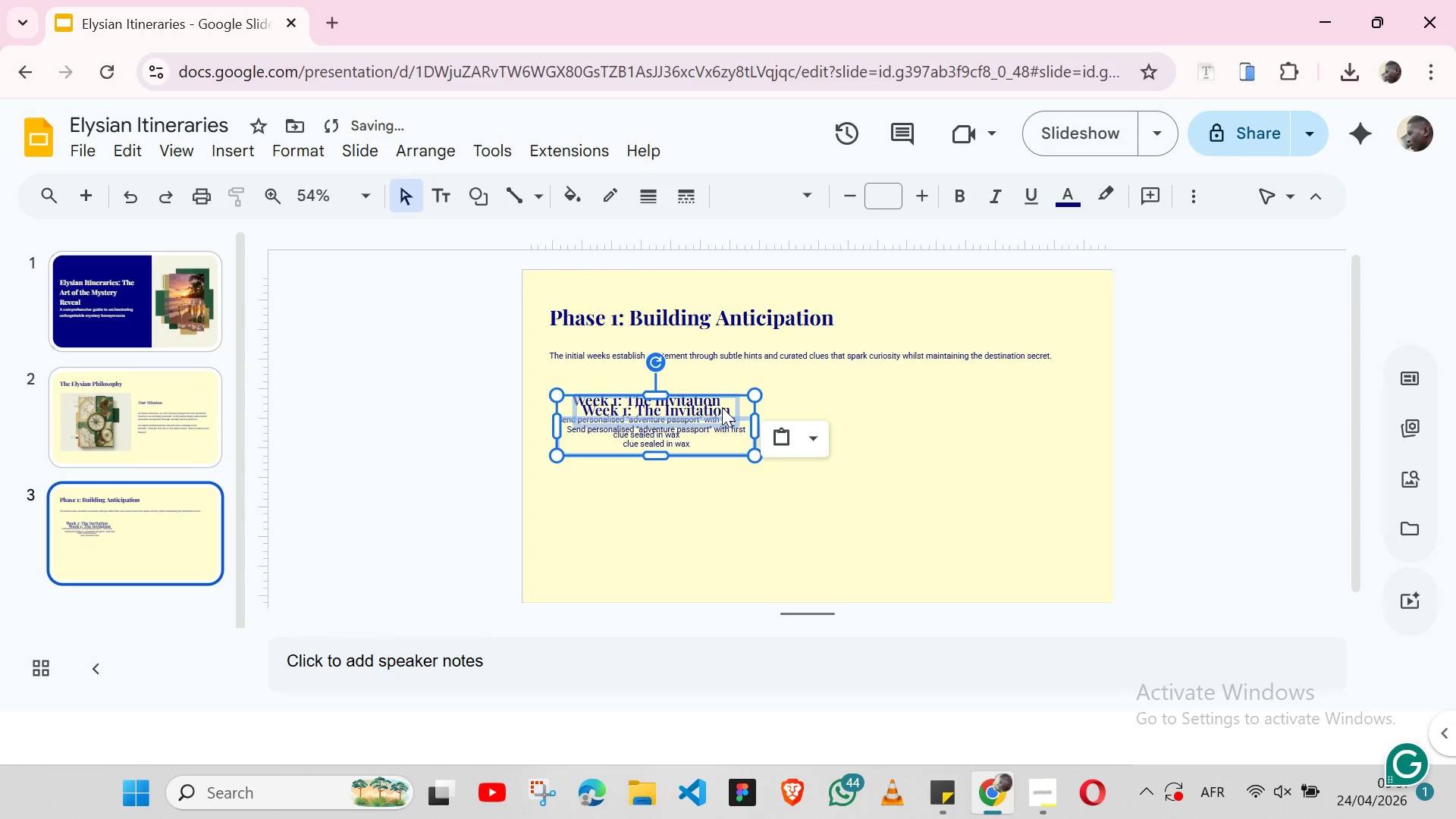 
hold_key(key=ShiftLeft, duration=3.05)
 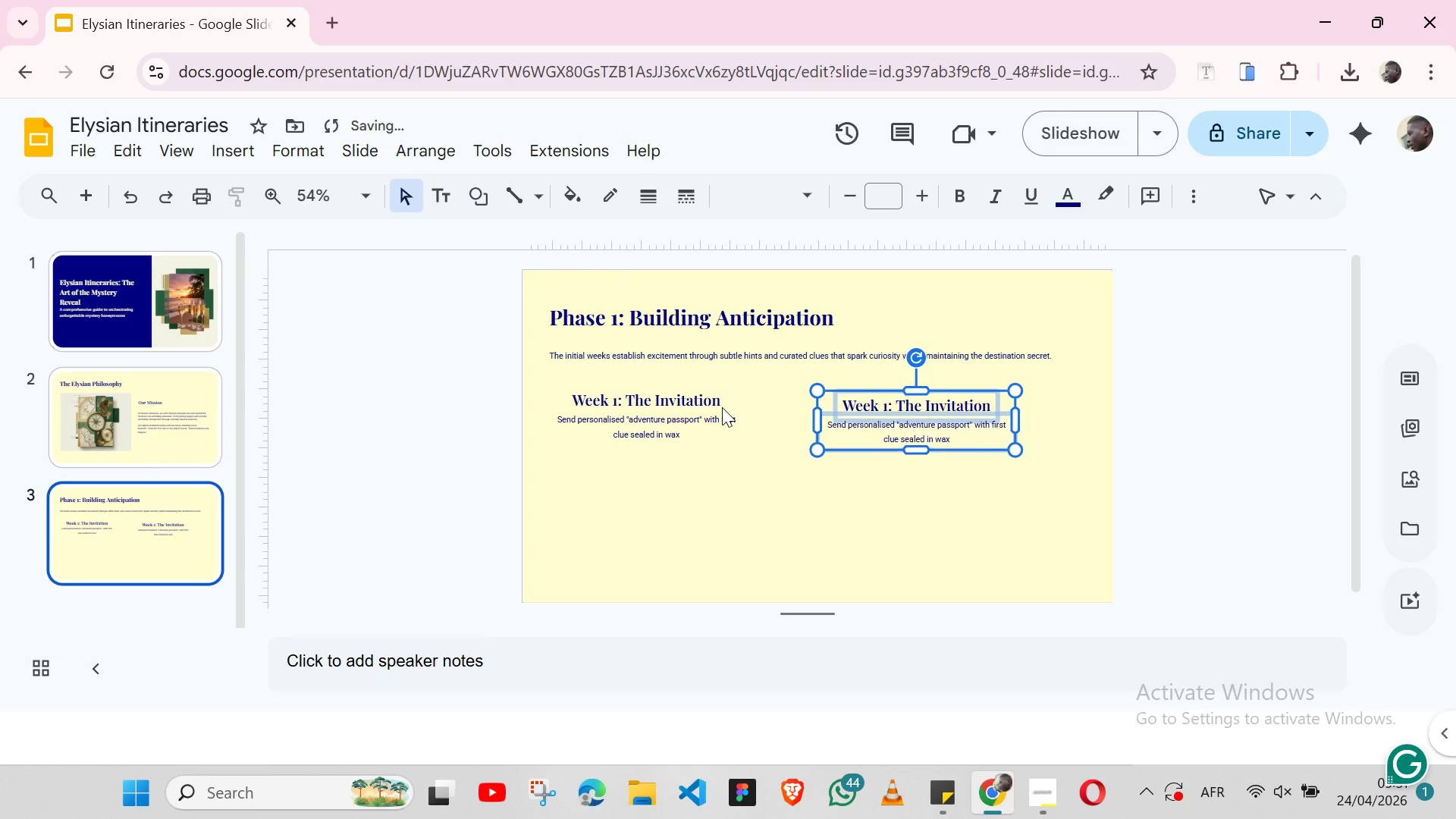 
hold_key(key=ArrowRight, duration=1.52)
 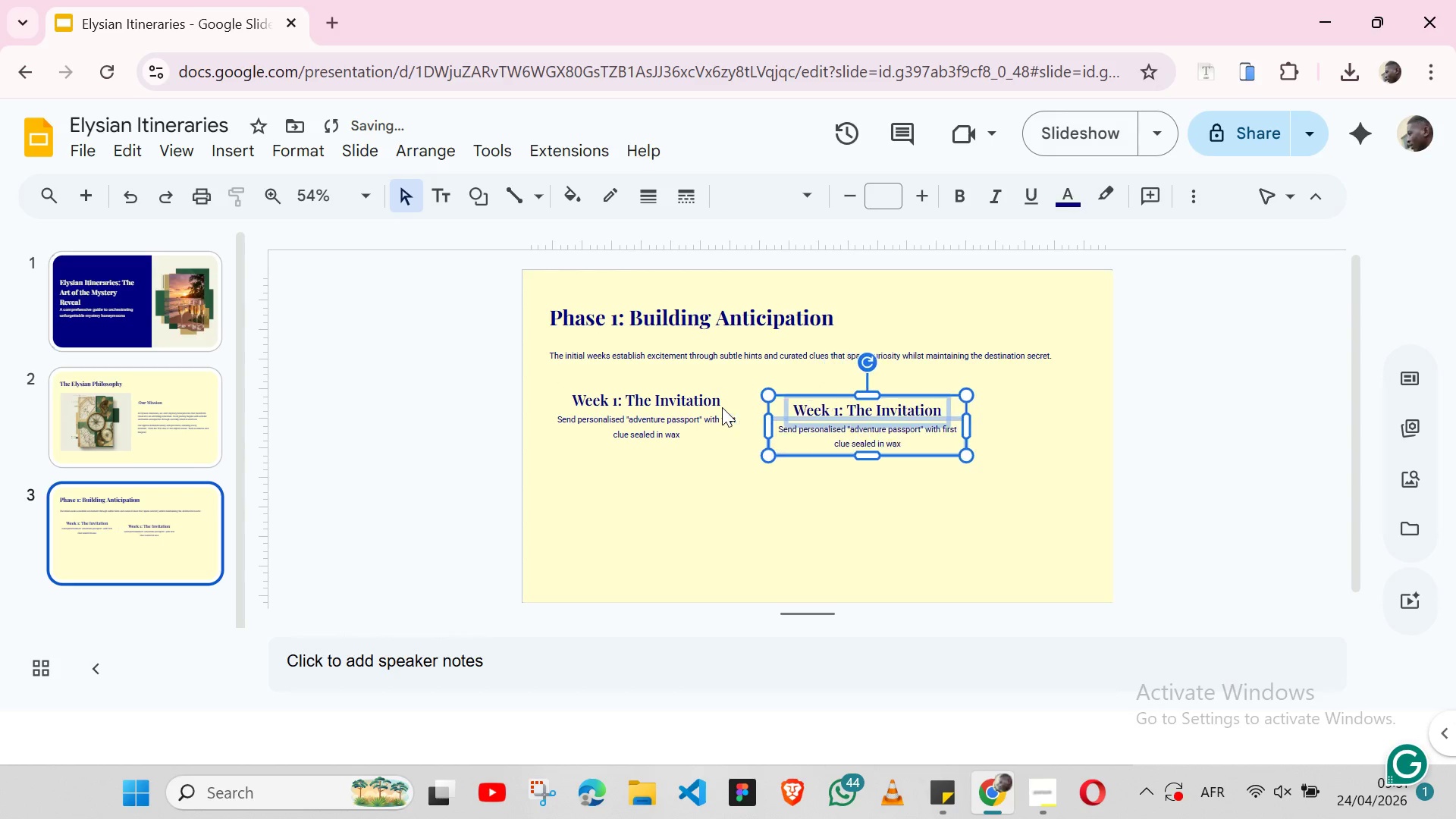 
hold_key(key=ArrowRight, duration=1.09)
 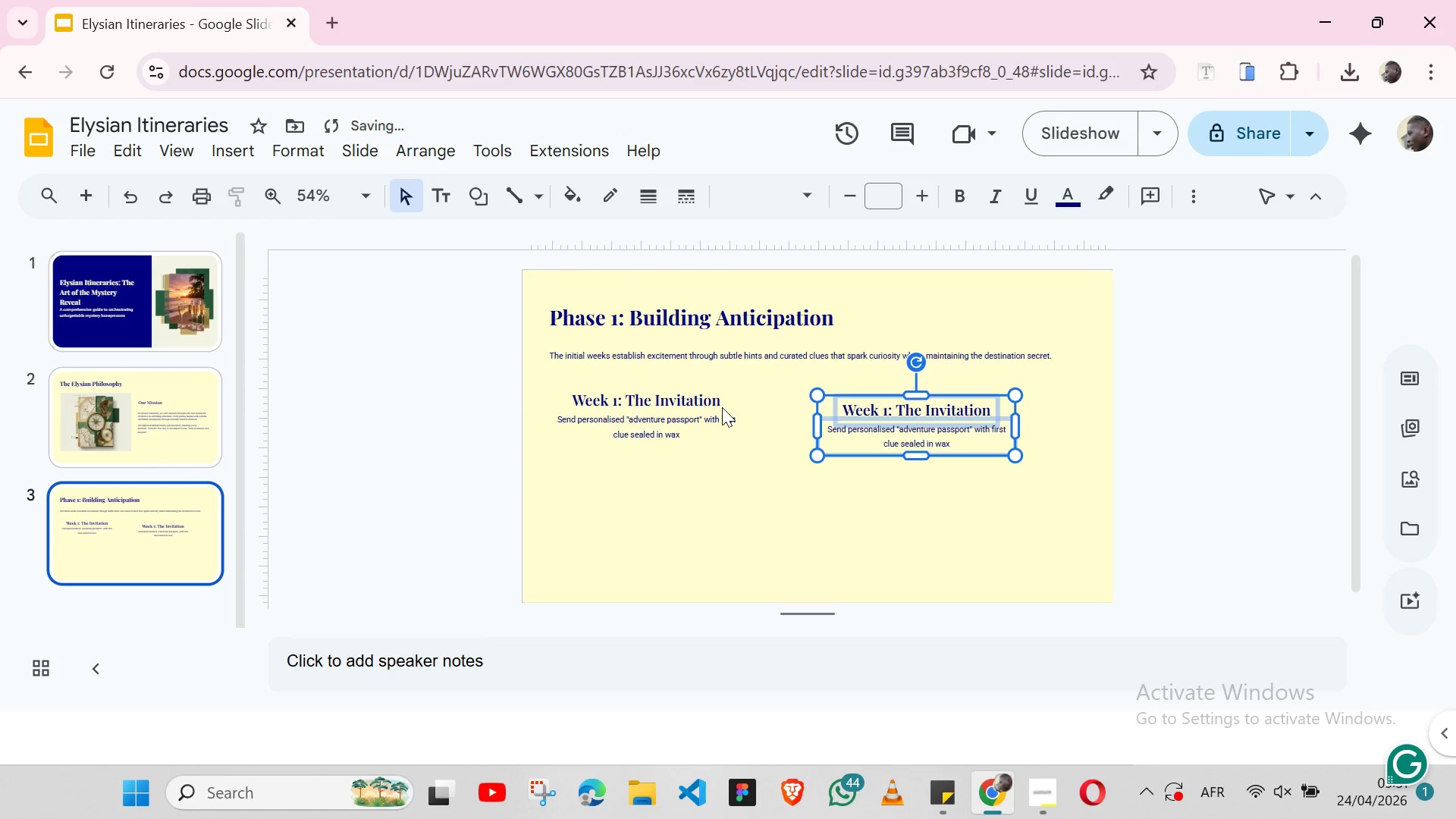 
key(Shift+ArrowUp)
 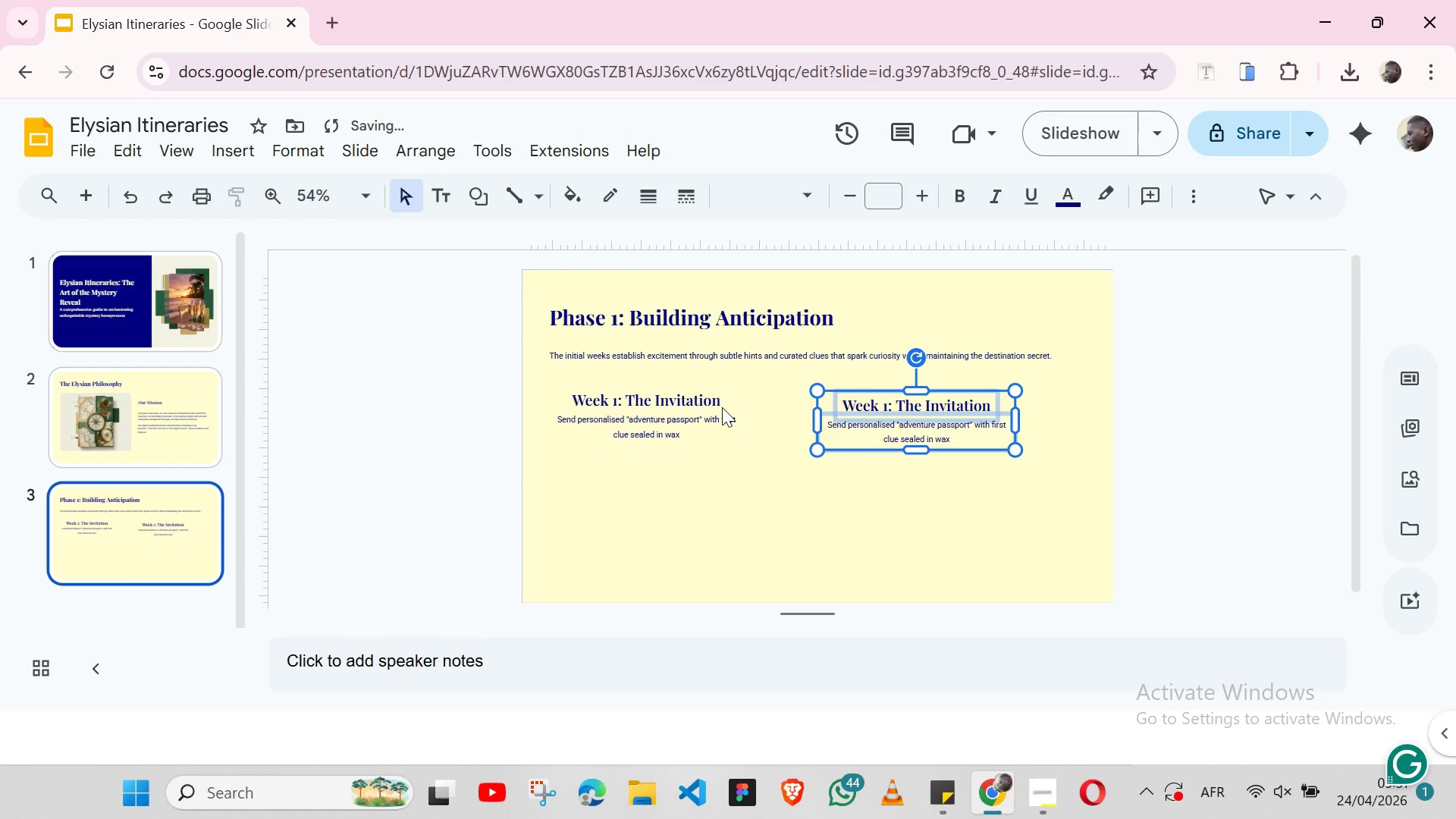 
hold_key(key=ShiftLeft, duration=1.51)
 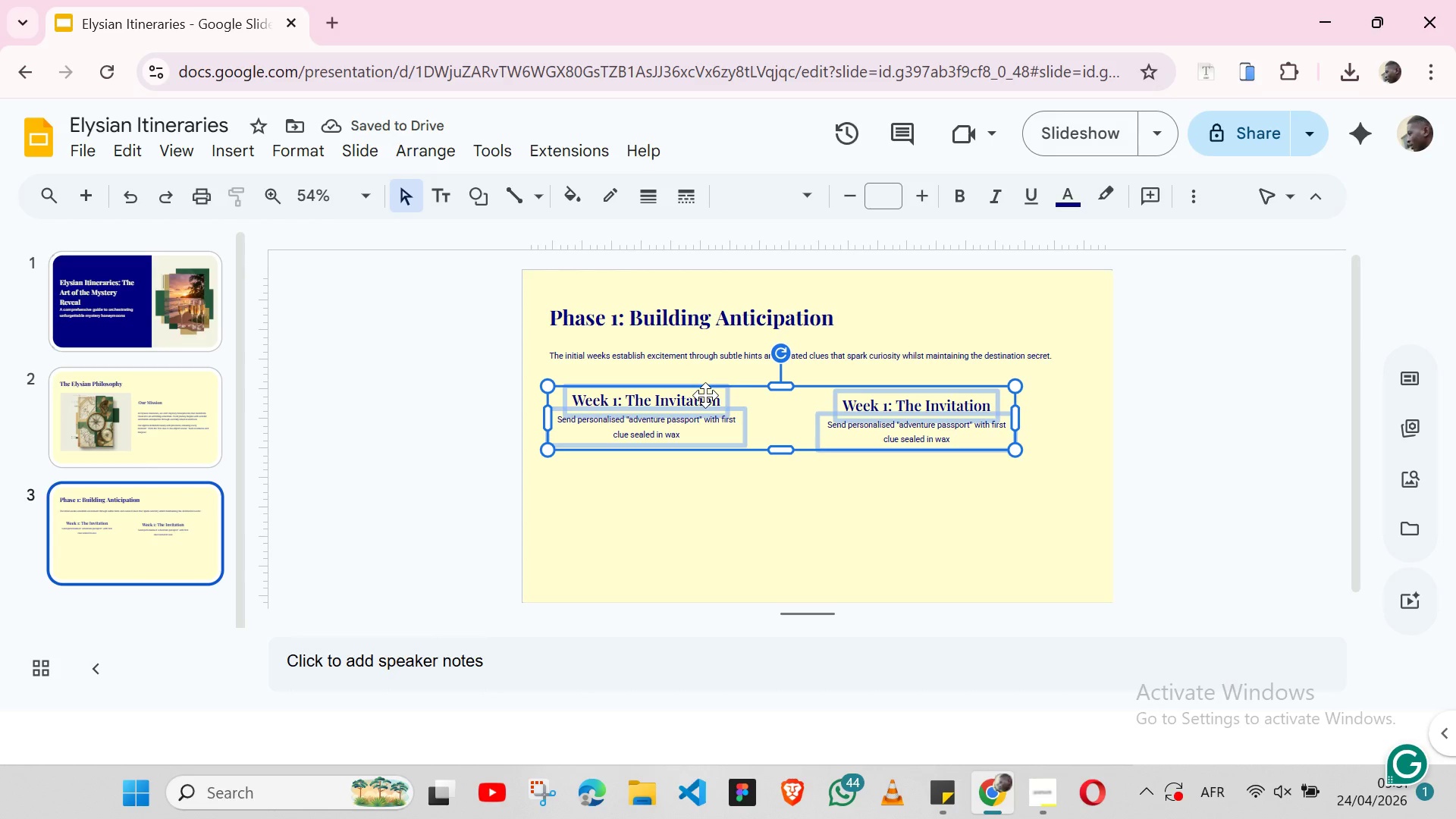 
hold_key(key=ShiftLeft, duration=0.34)
left_click([705, 395])
 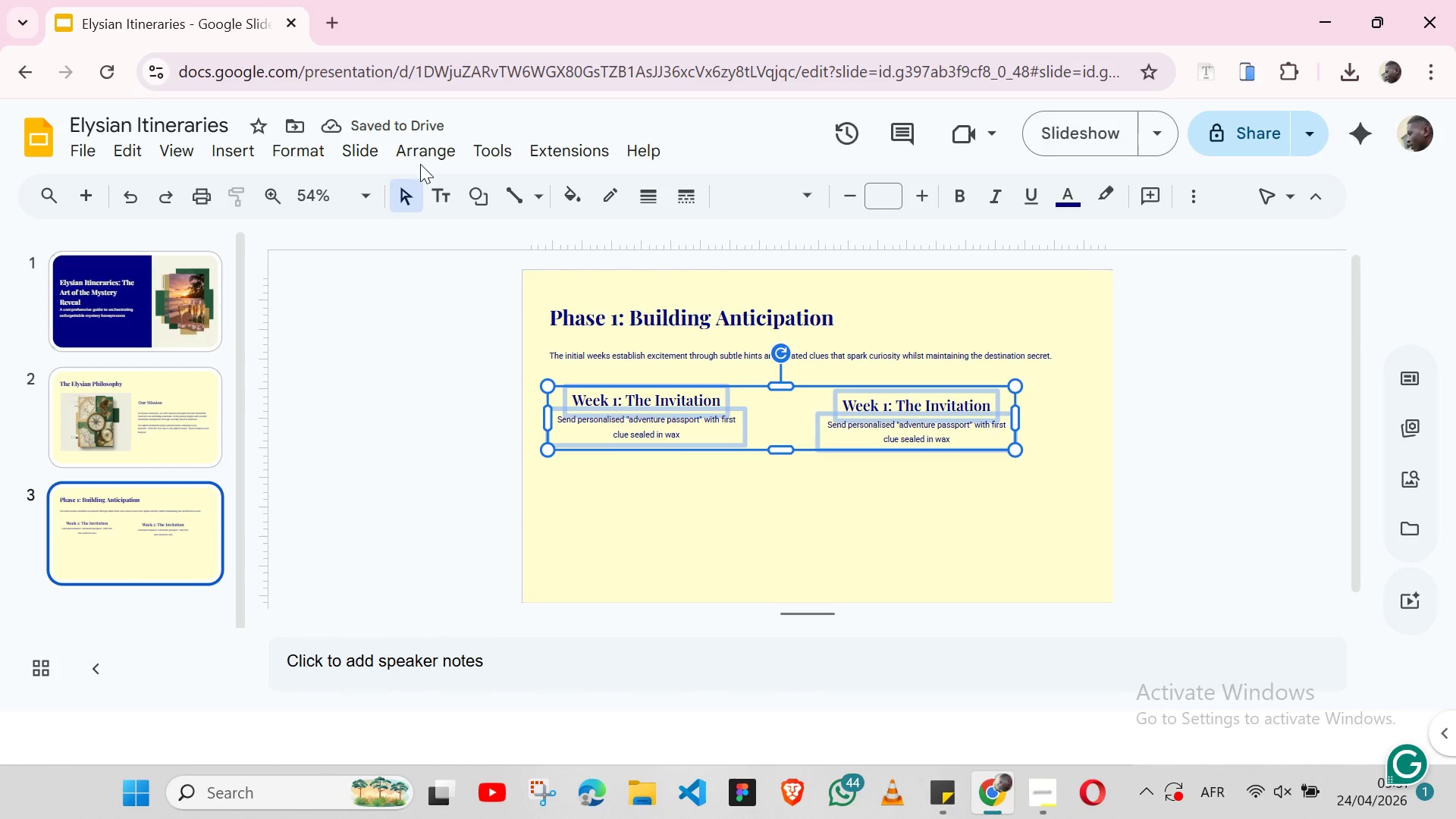 
left_click([423, 160])
 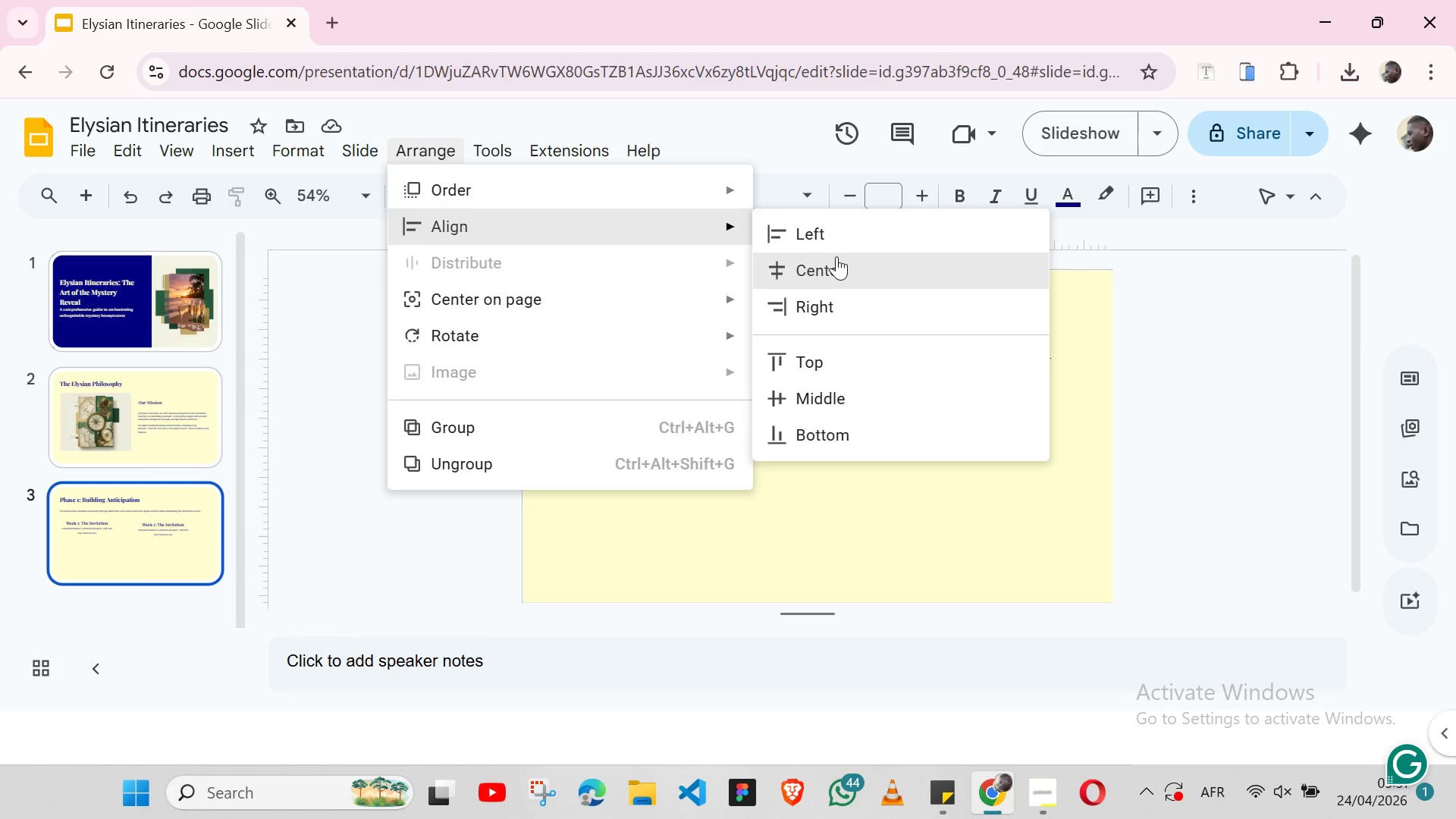 
left_click([836, 256])
 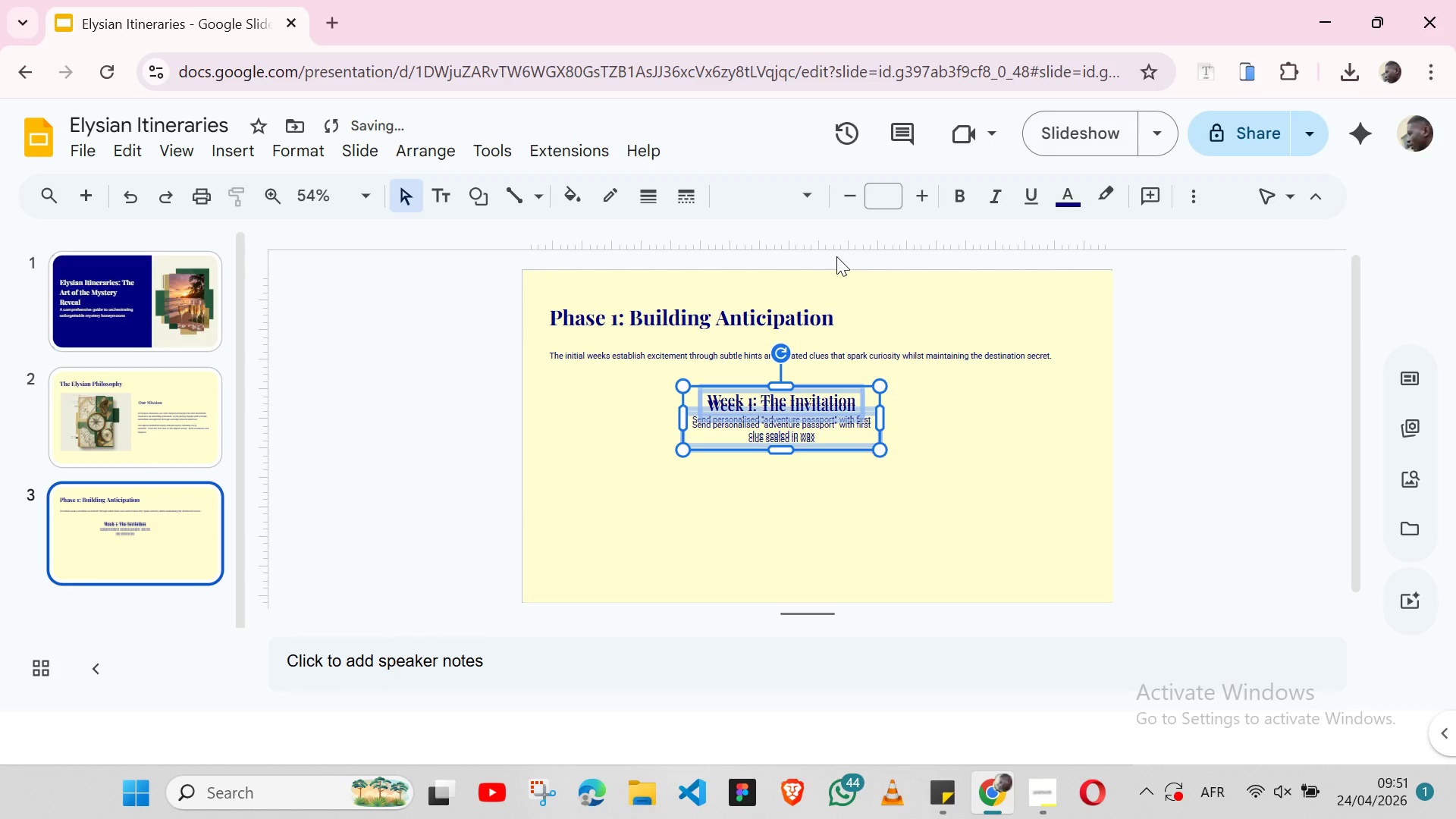 
key(Control+Z)
 